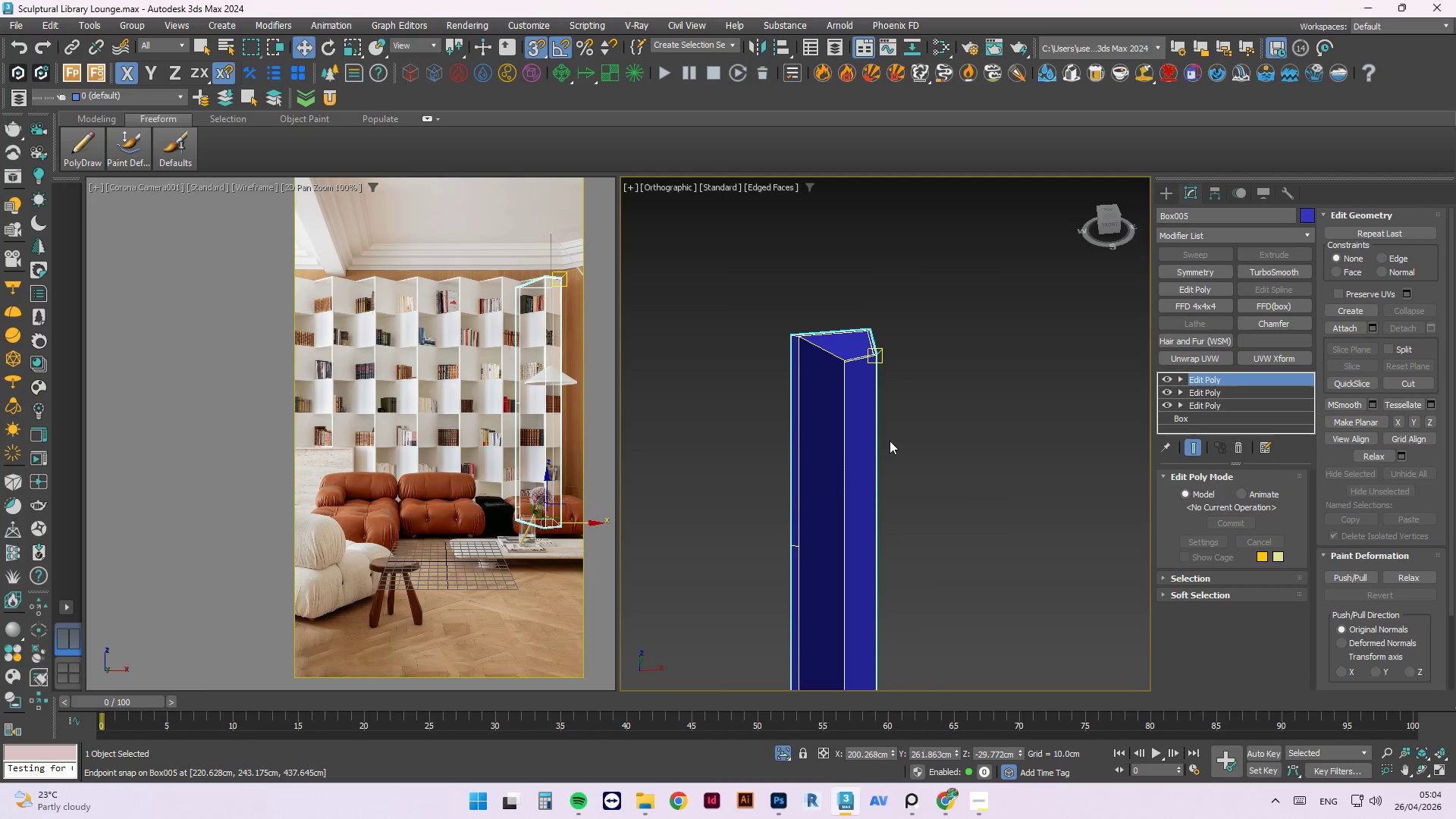 
key(Delete)
 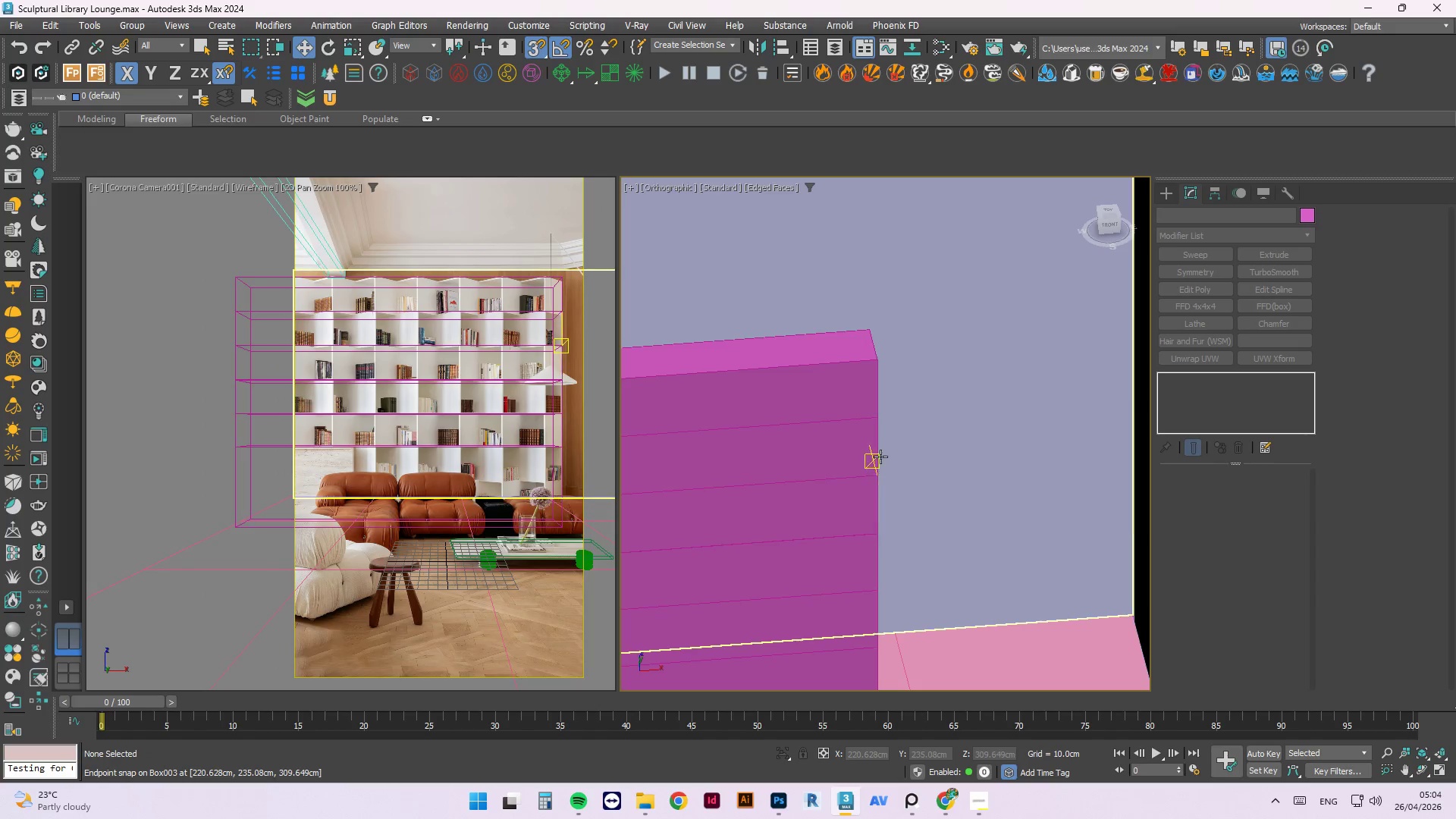 
scroll: coordinate [862, 409], scroll_direction: down, amount: 4.0
 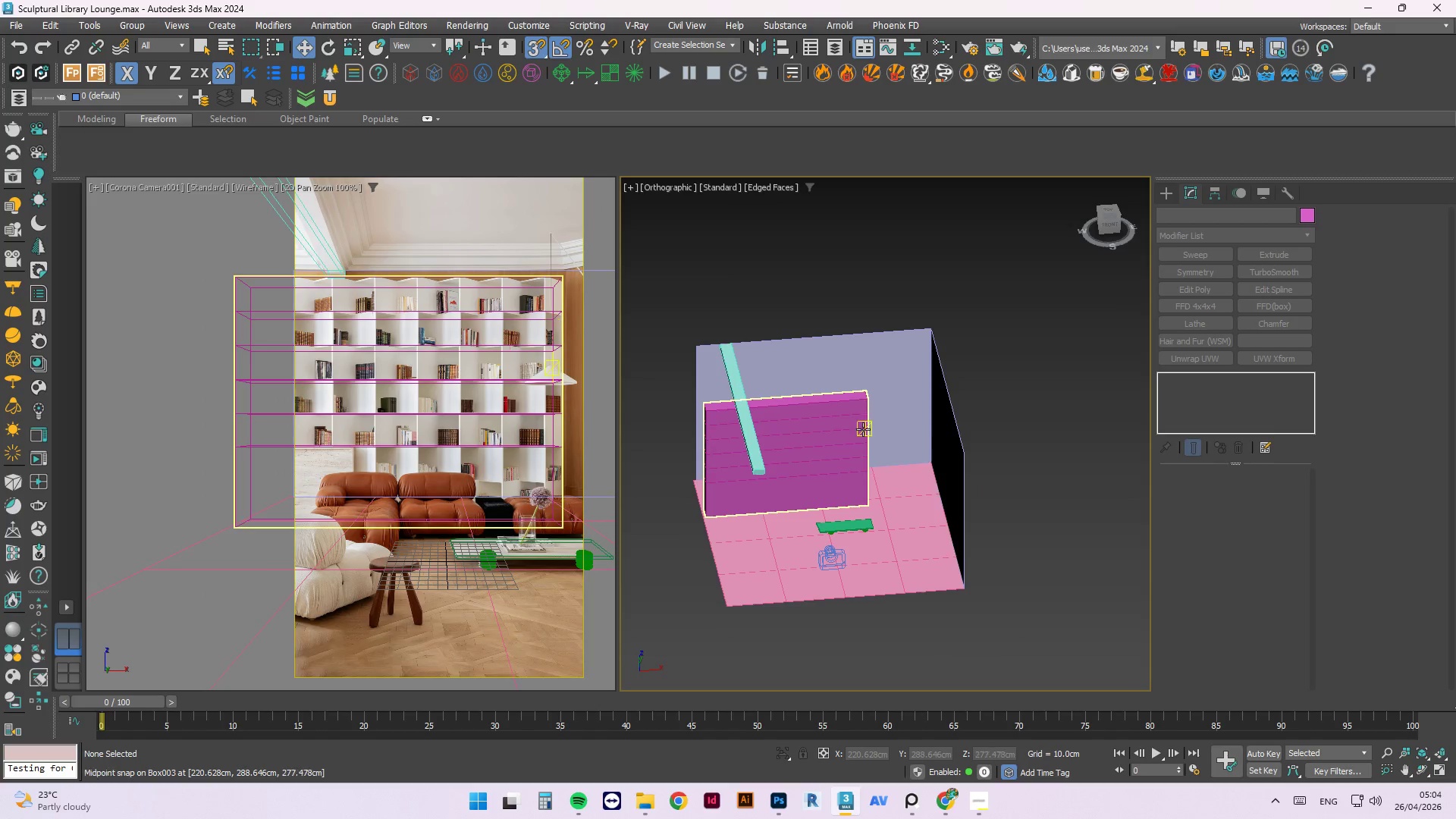 
scroll: coordinate [559, 253], scroll_direction: up, amount: 6.0
 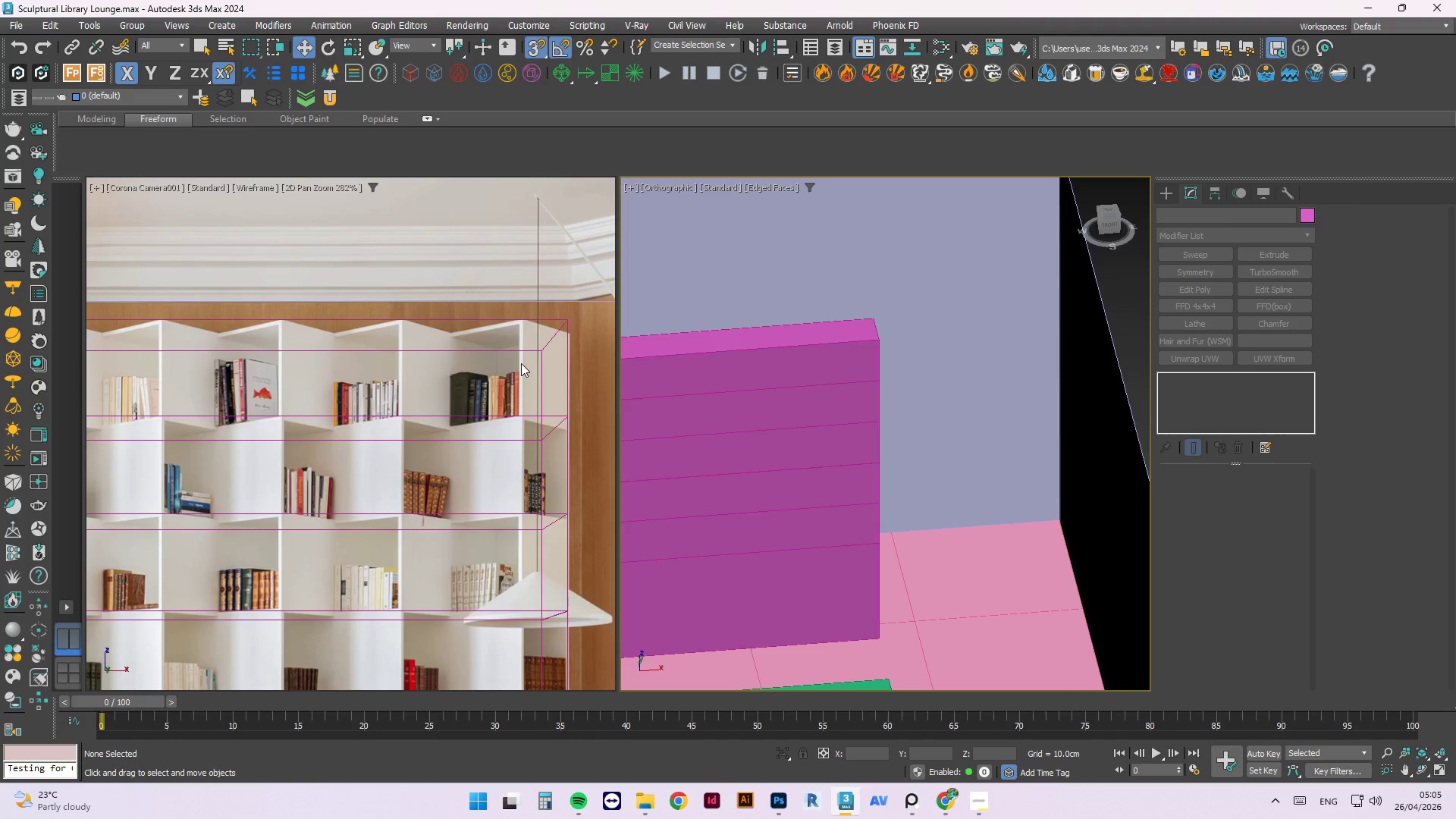 
left_click([786, 419])
 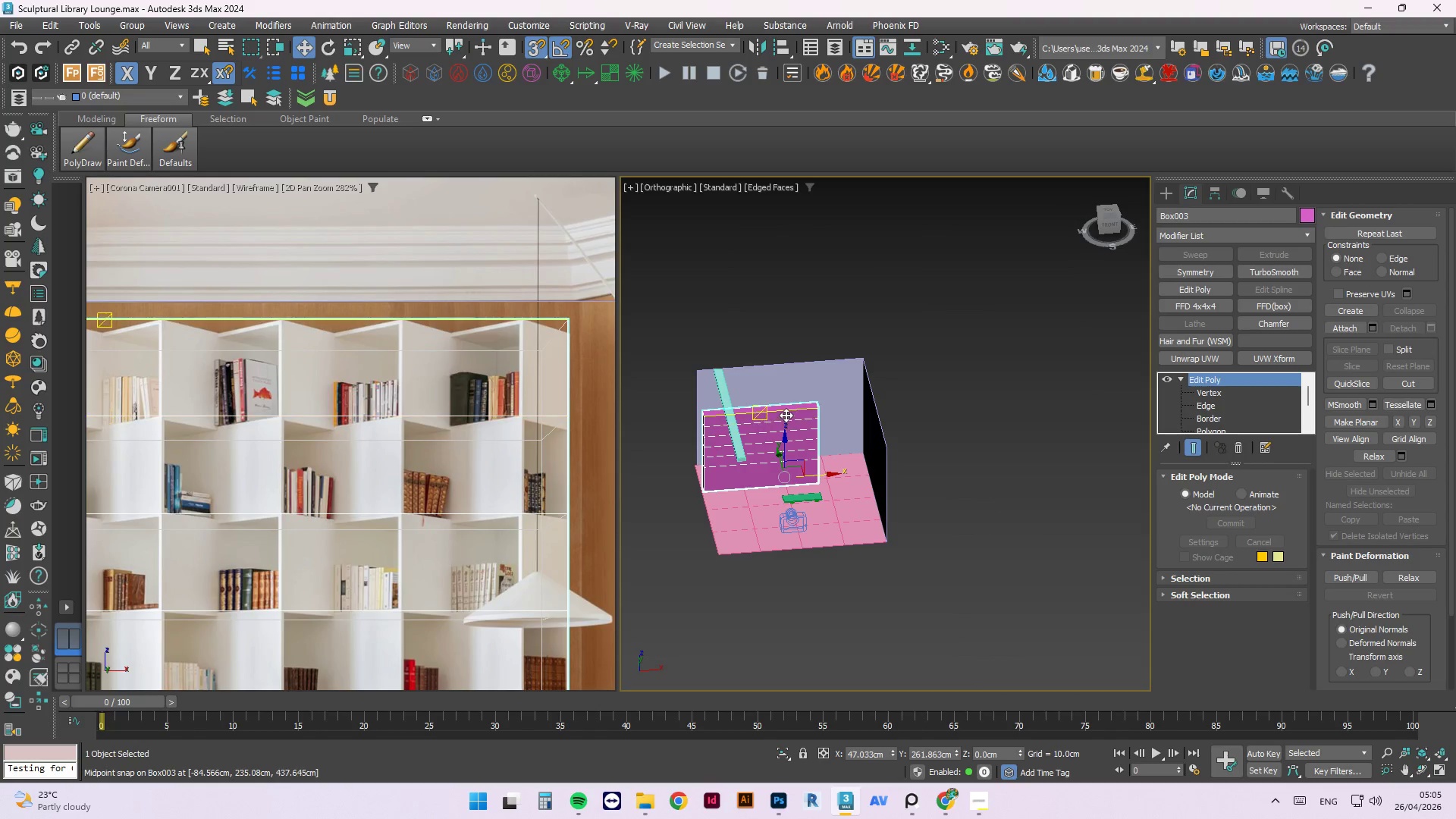 
scroll: coordinate [789, 431], scroll_direction: down, amount: 4.0
 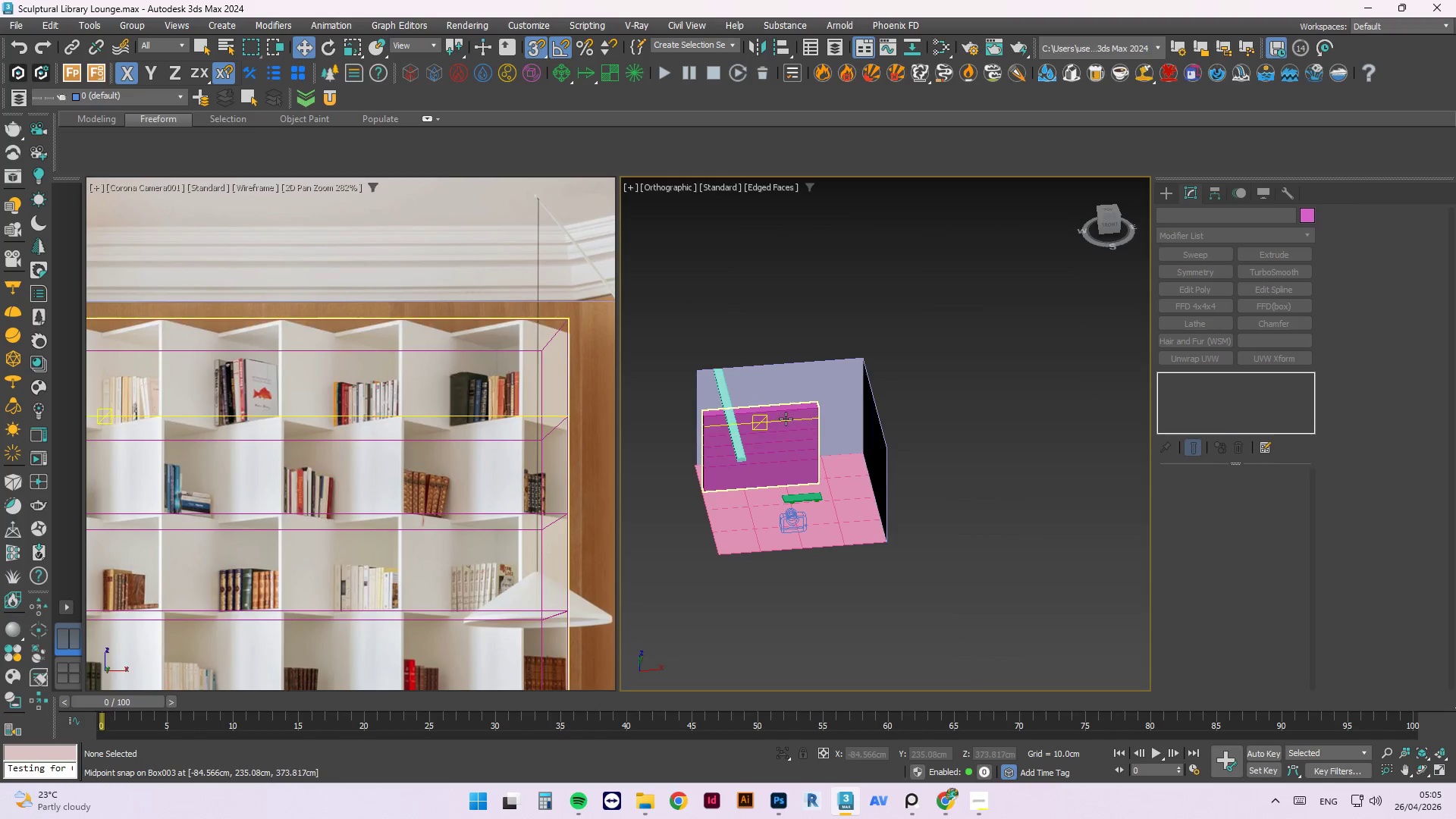 
key(Alt+AltLeft)
 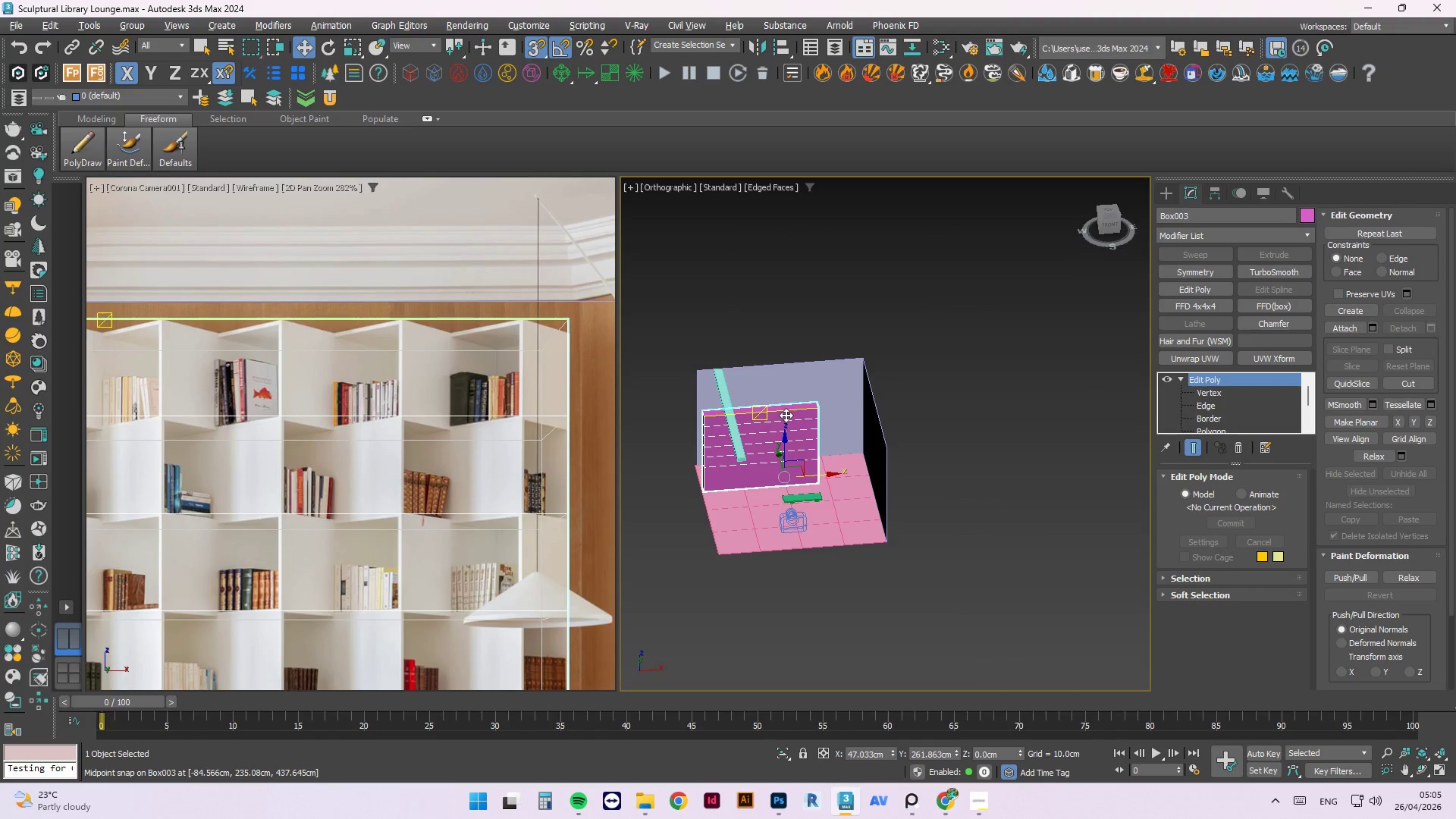 
key(Alt+Q)
 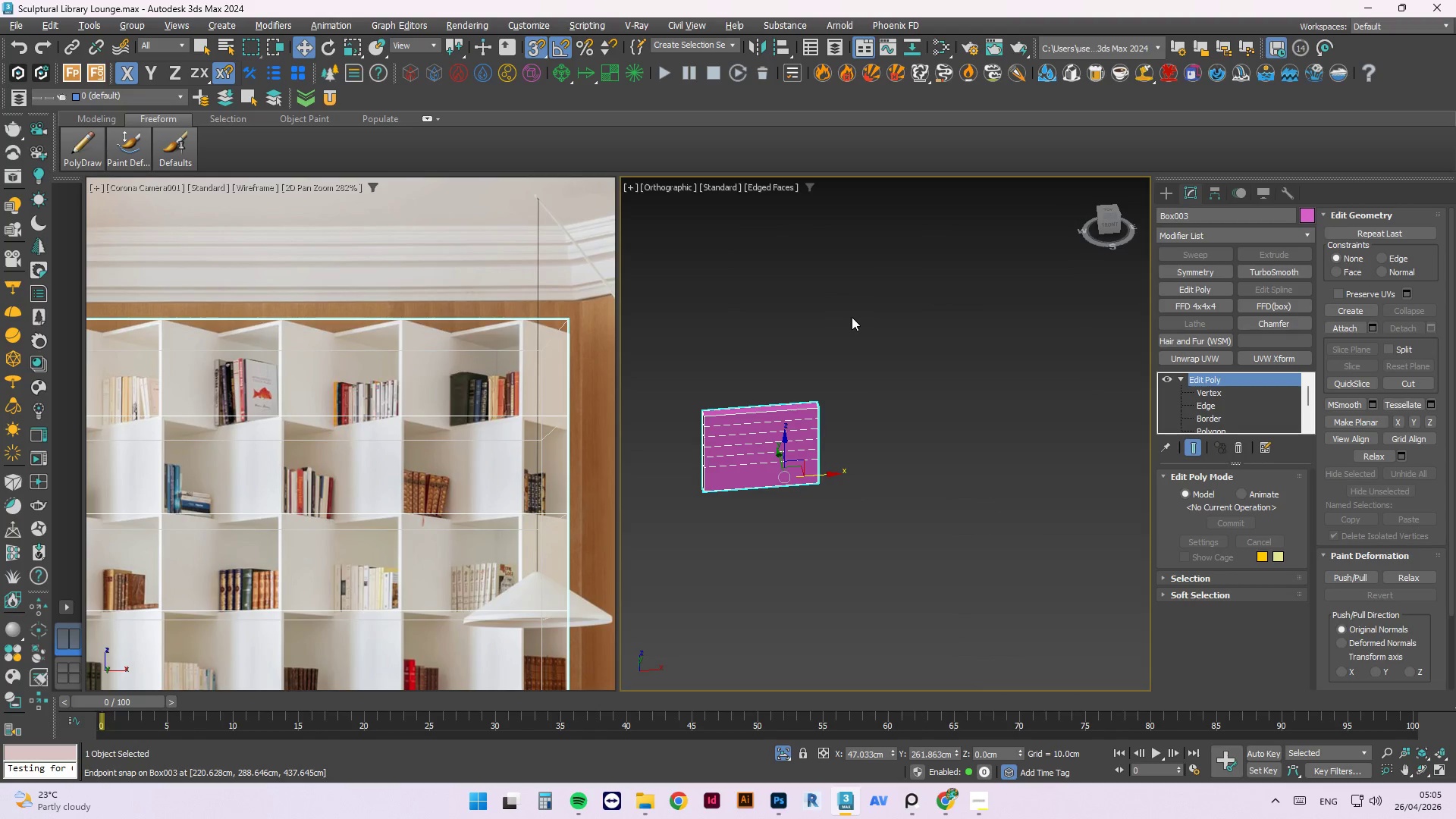 
key(F3)
 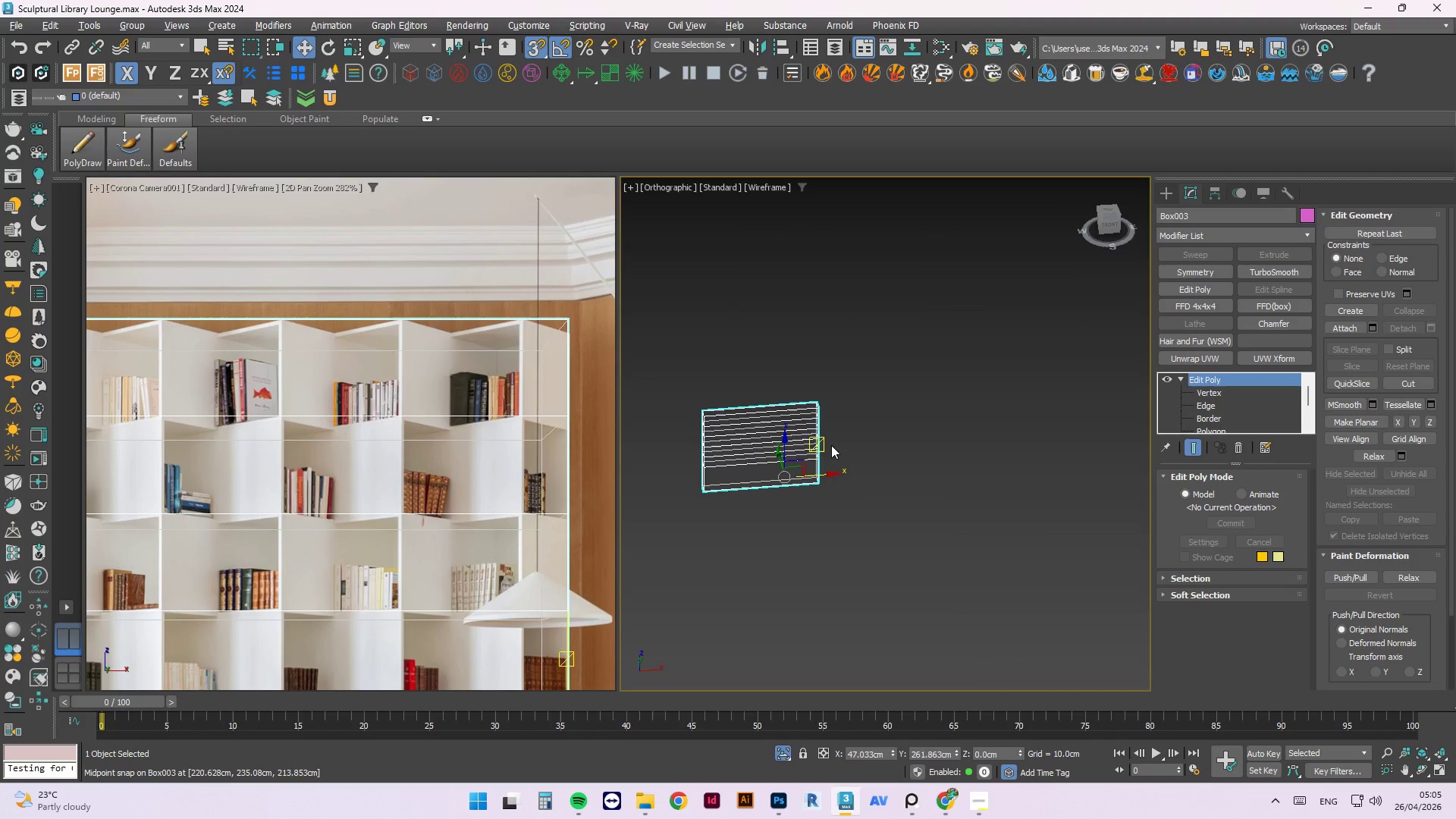 
scroll: coordinate [831, 455], scroll_direction: up, amount: 4.0
 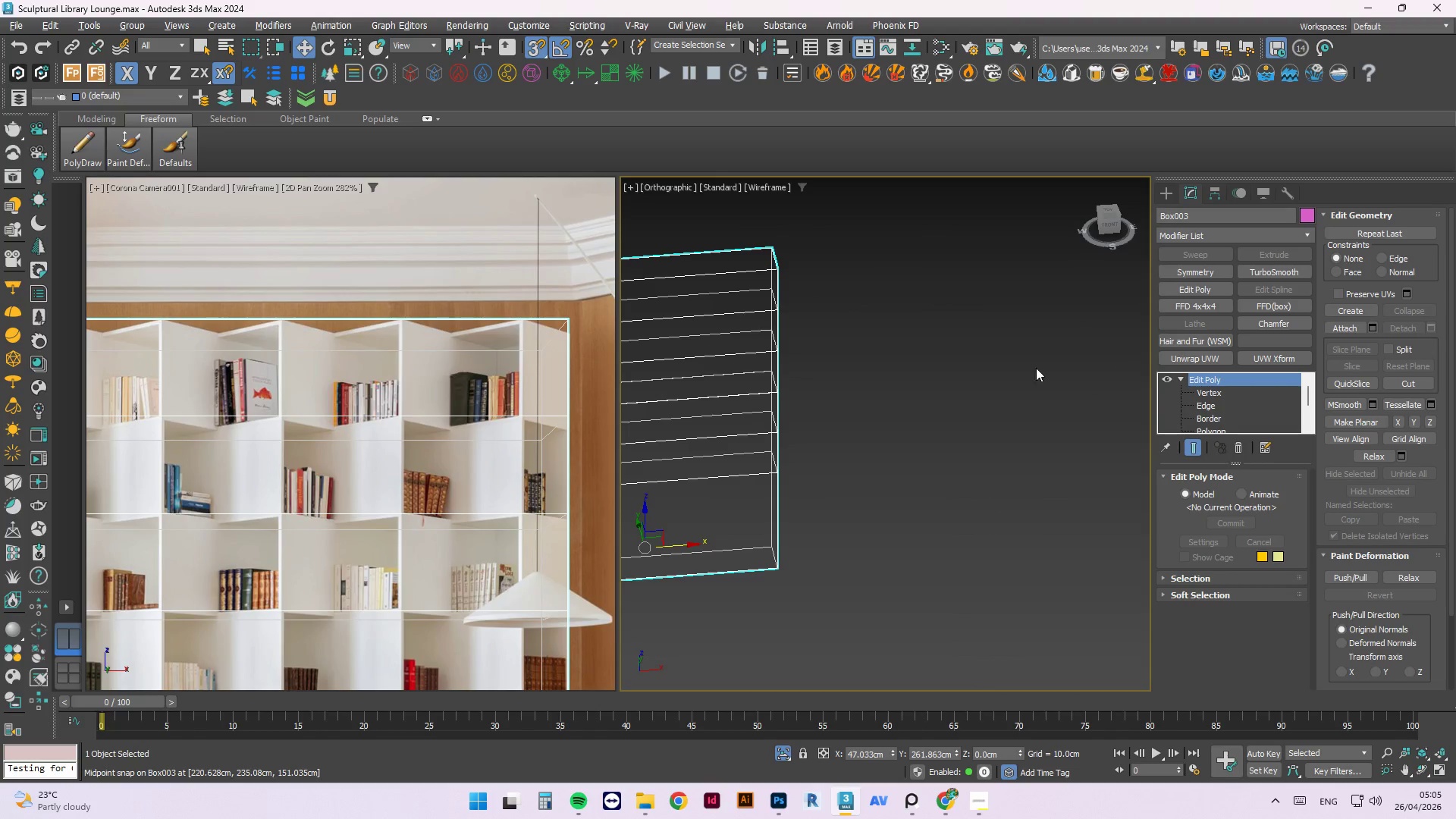 
scroll: coordinate [915, 406], scroll_direction: down, amount: 3.0
 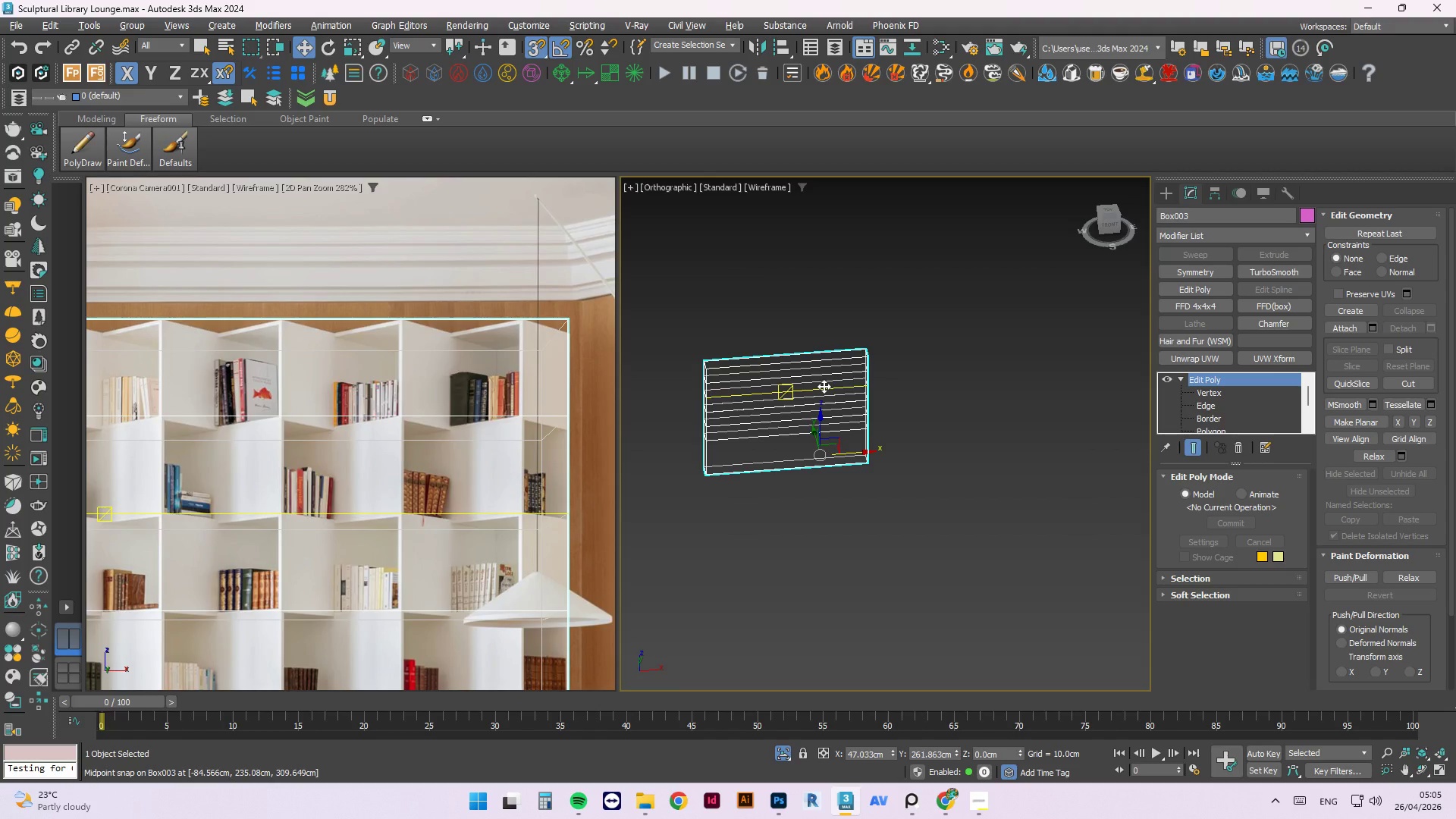 
wait(6.65)
 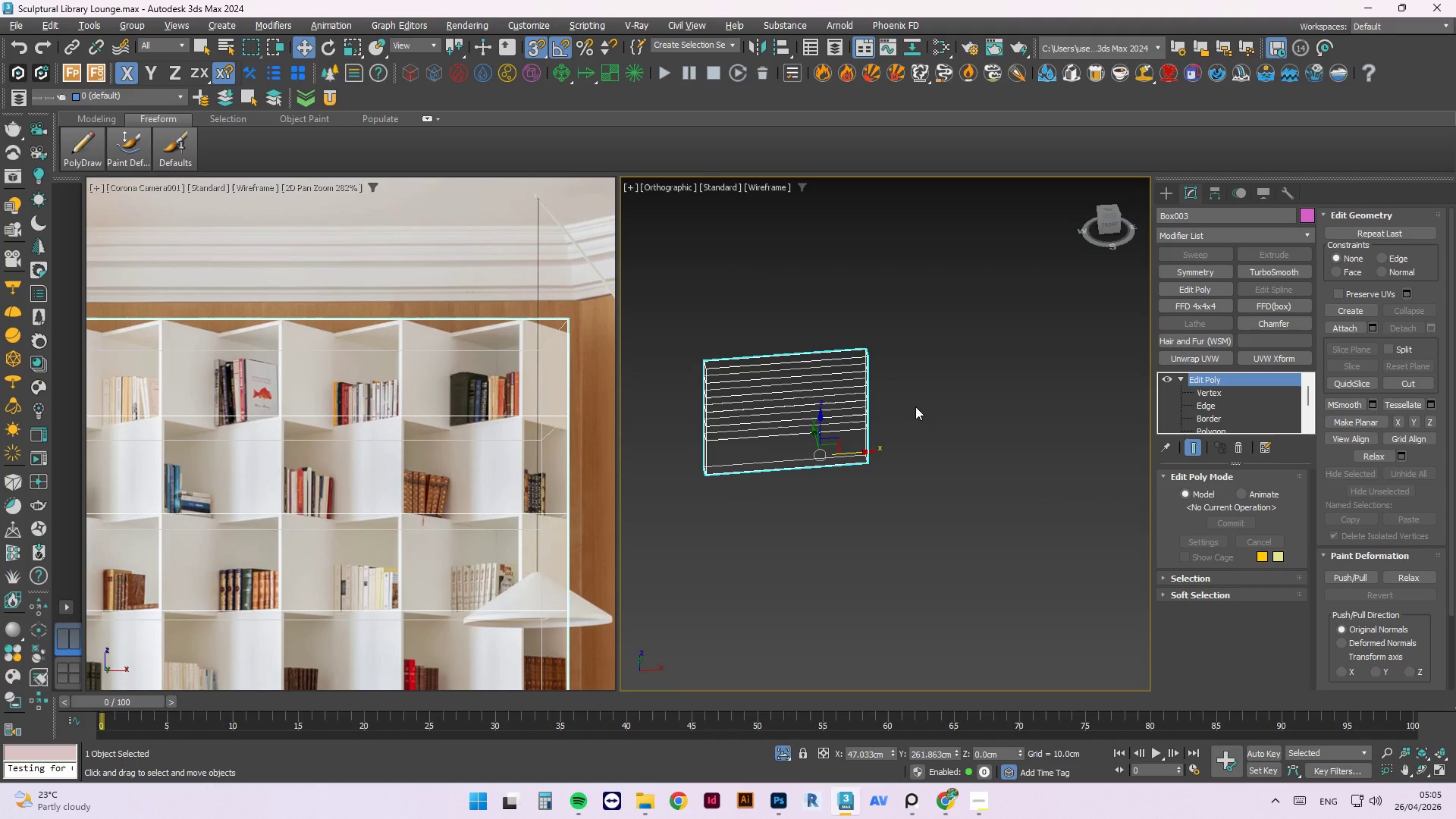 
key(Alt+1)
 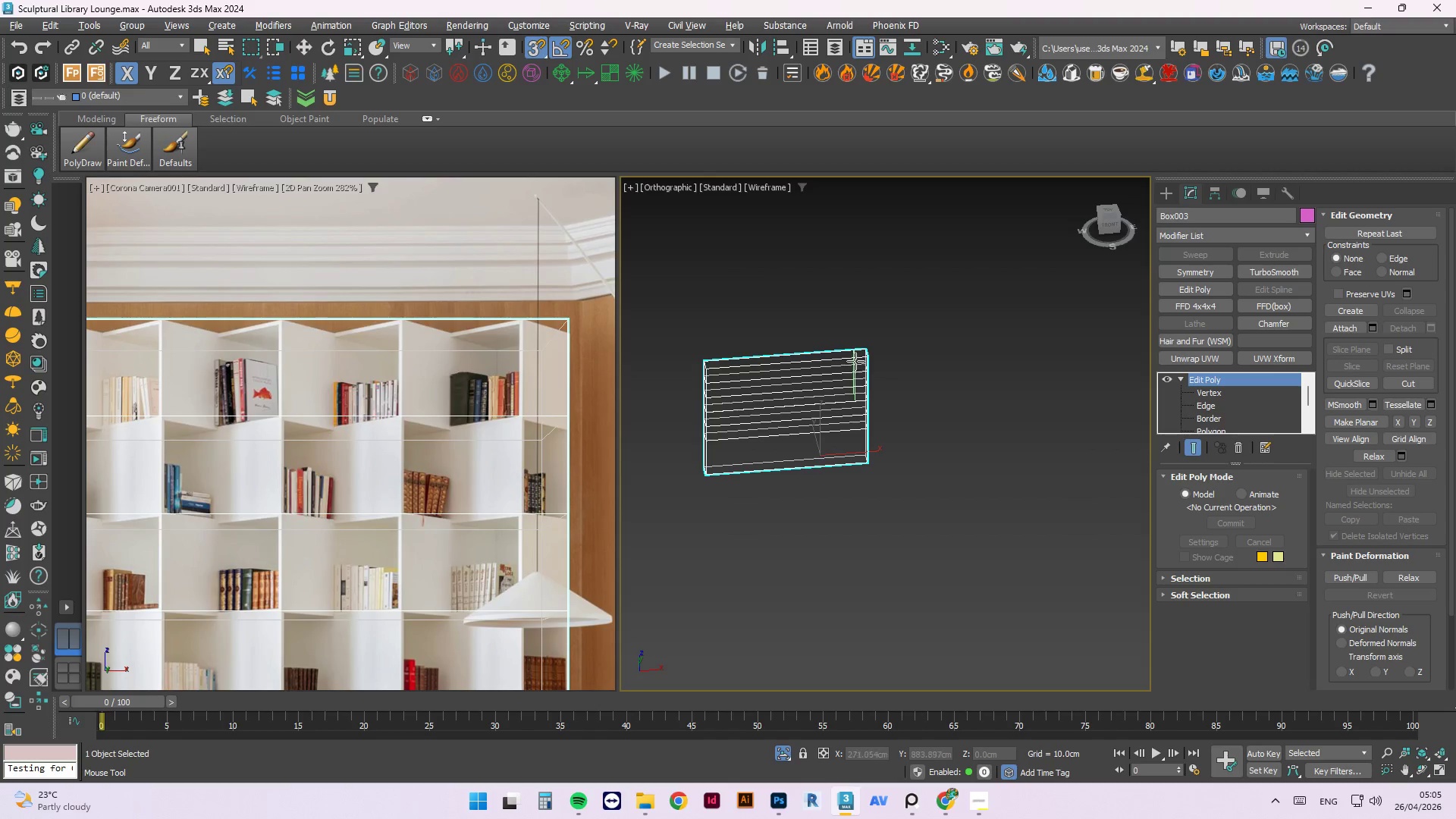 
scroll: coordinate [853, 353], scroll_direction: up, amount: 4.0
 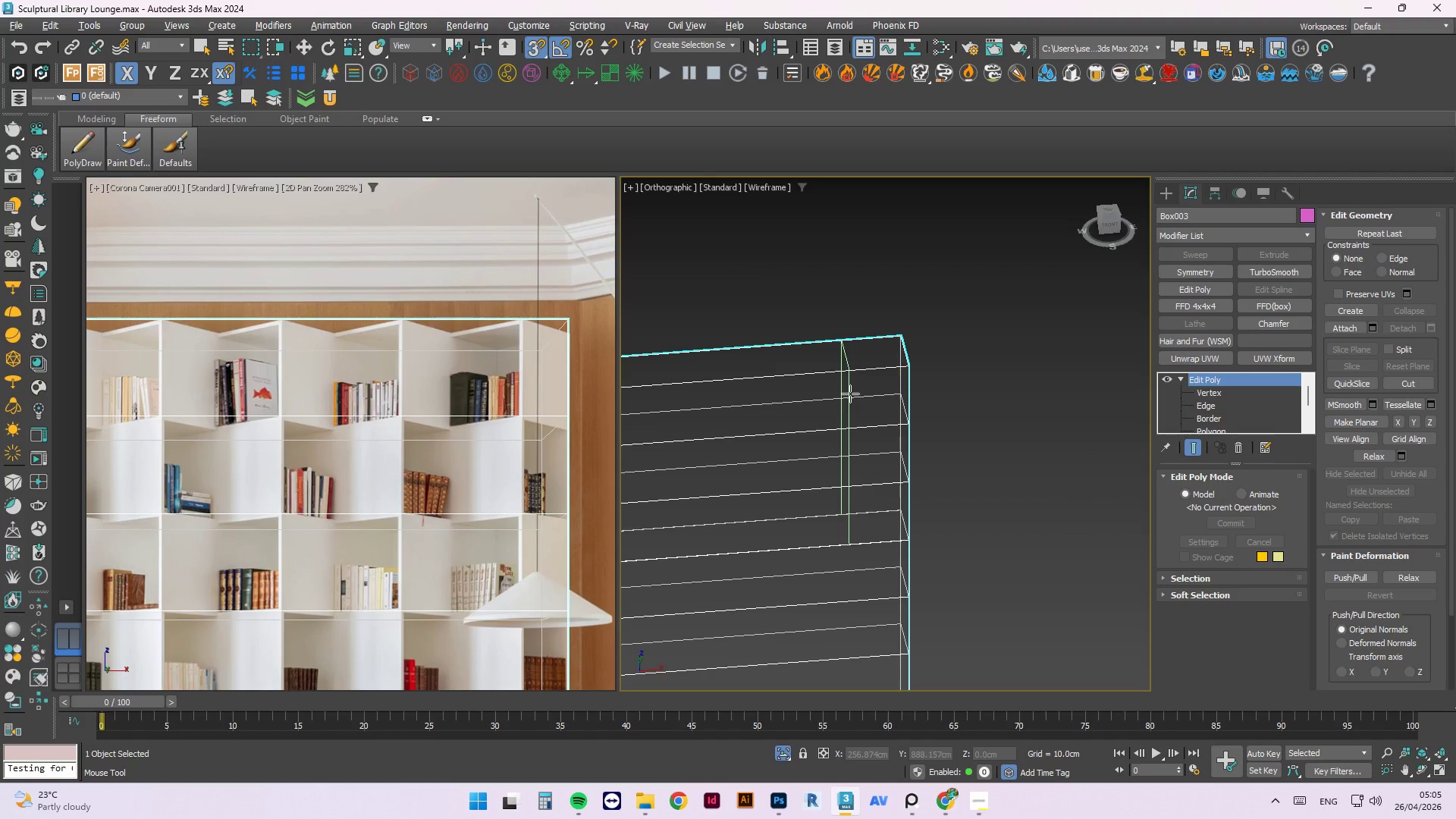 
hold_key(key=AltLeft, duration=1.28)
 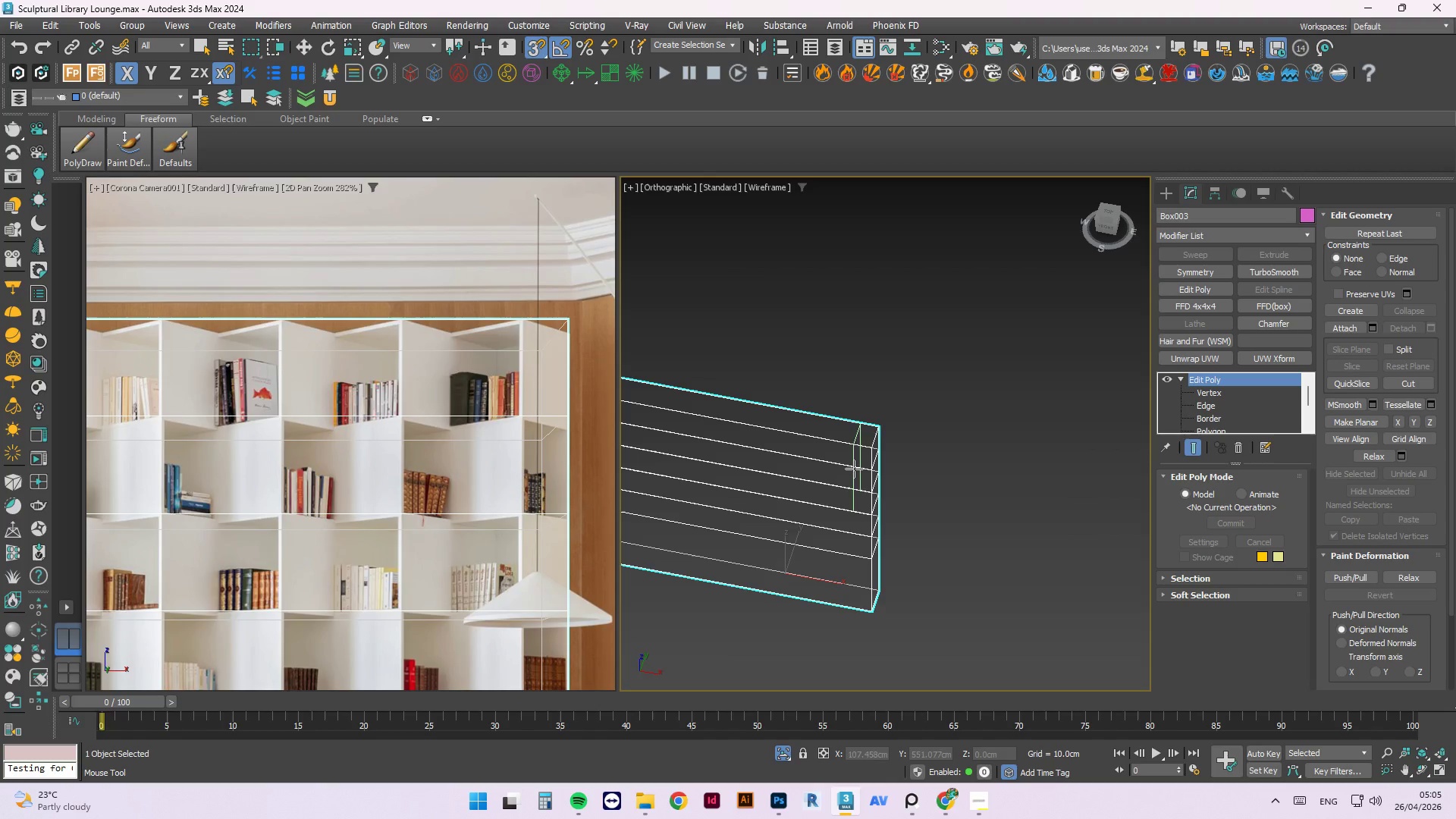 
scroll: coordinate [852, 392], scroll_direction: down, amount: 2.0
 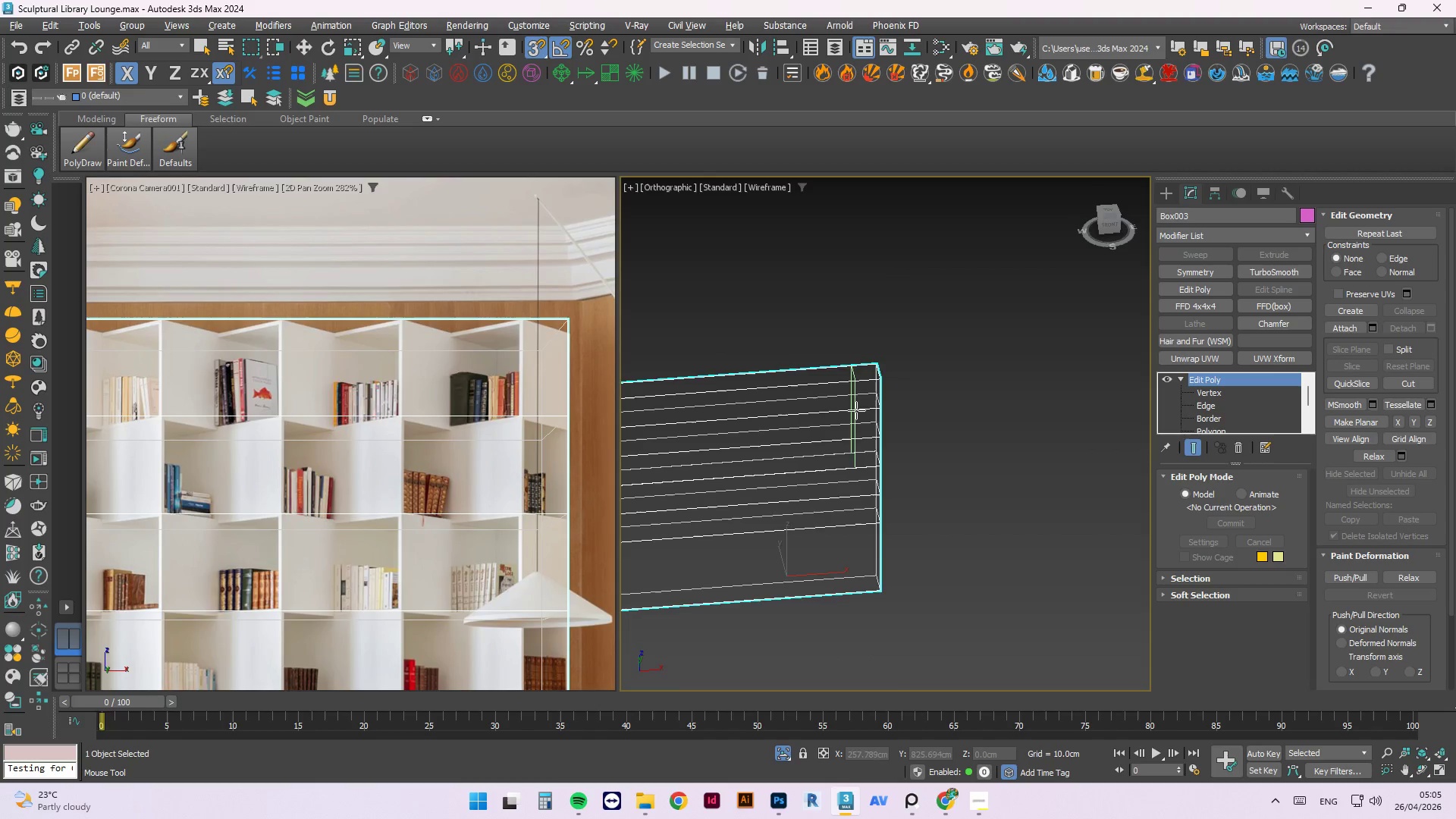 
scroll: coordinate [866, 485], scroll_direction: up, amount: 8.0
 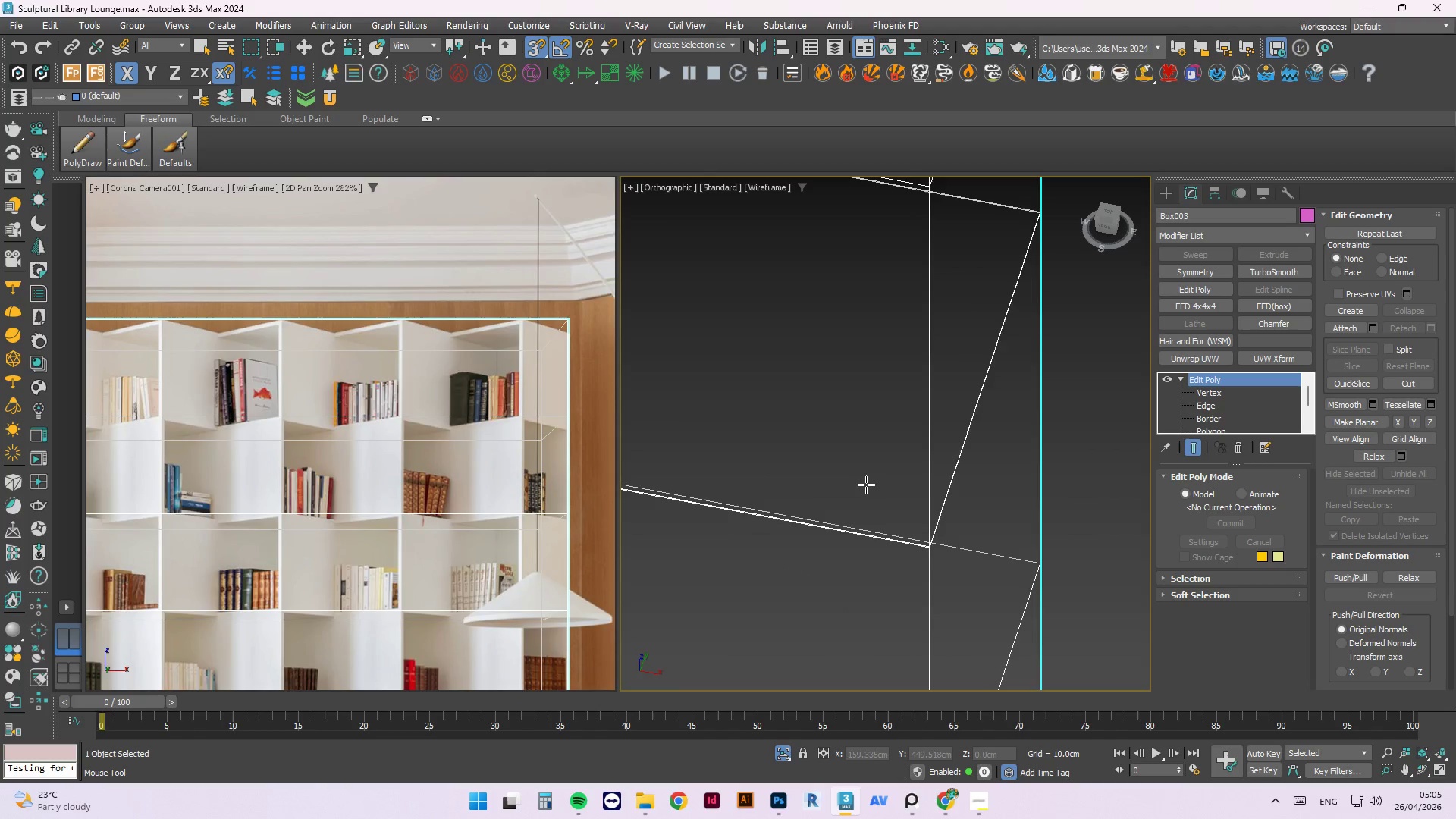 
hold_key(key=AltLeft, duration=0.58)
 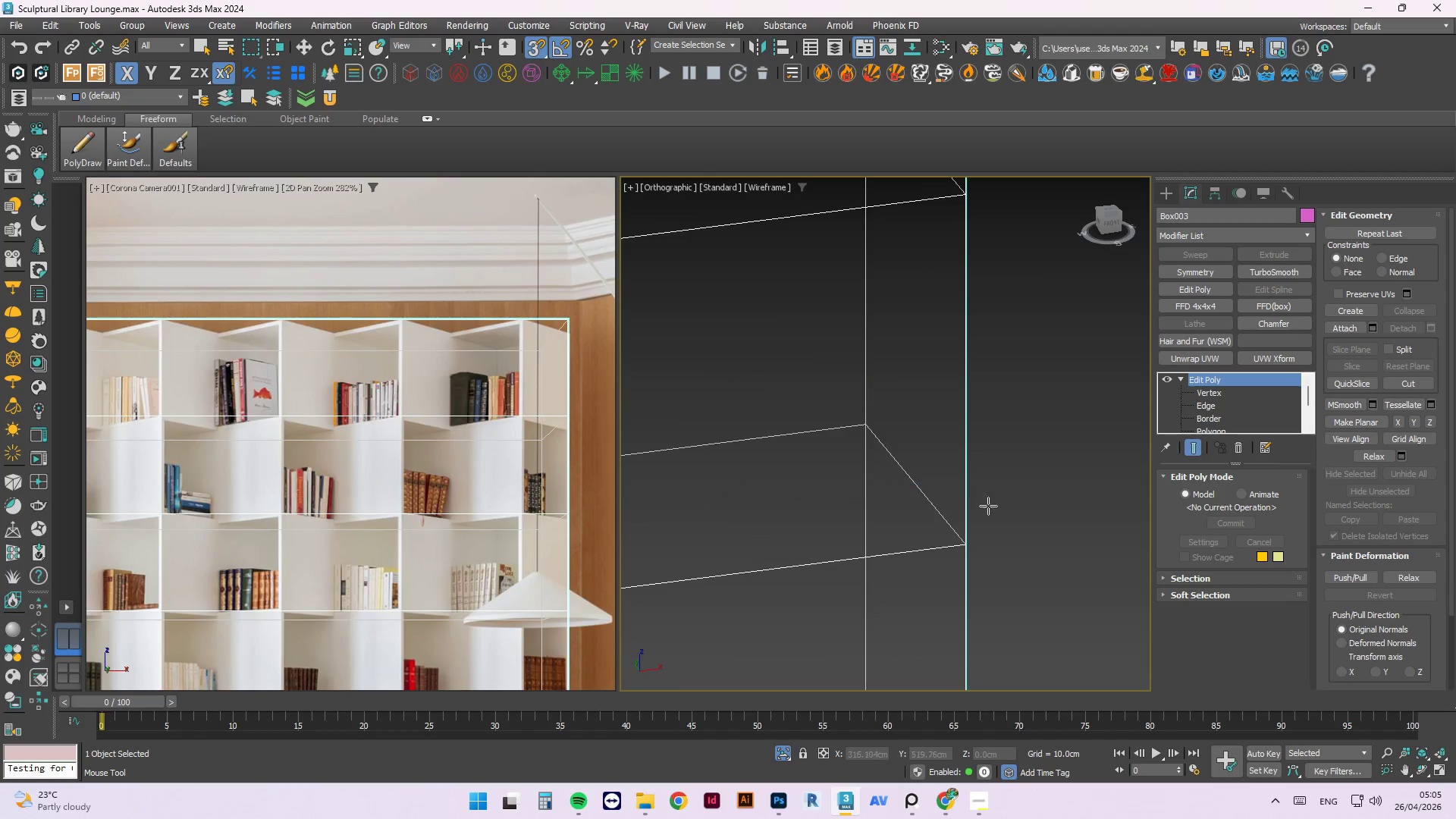 
scroll: coordinate [996, 541], scroll_direction: down, amount: 4.0
 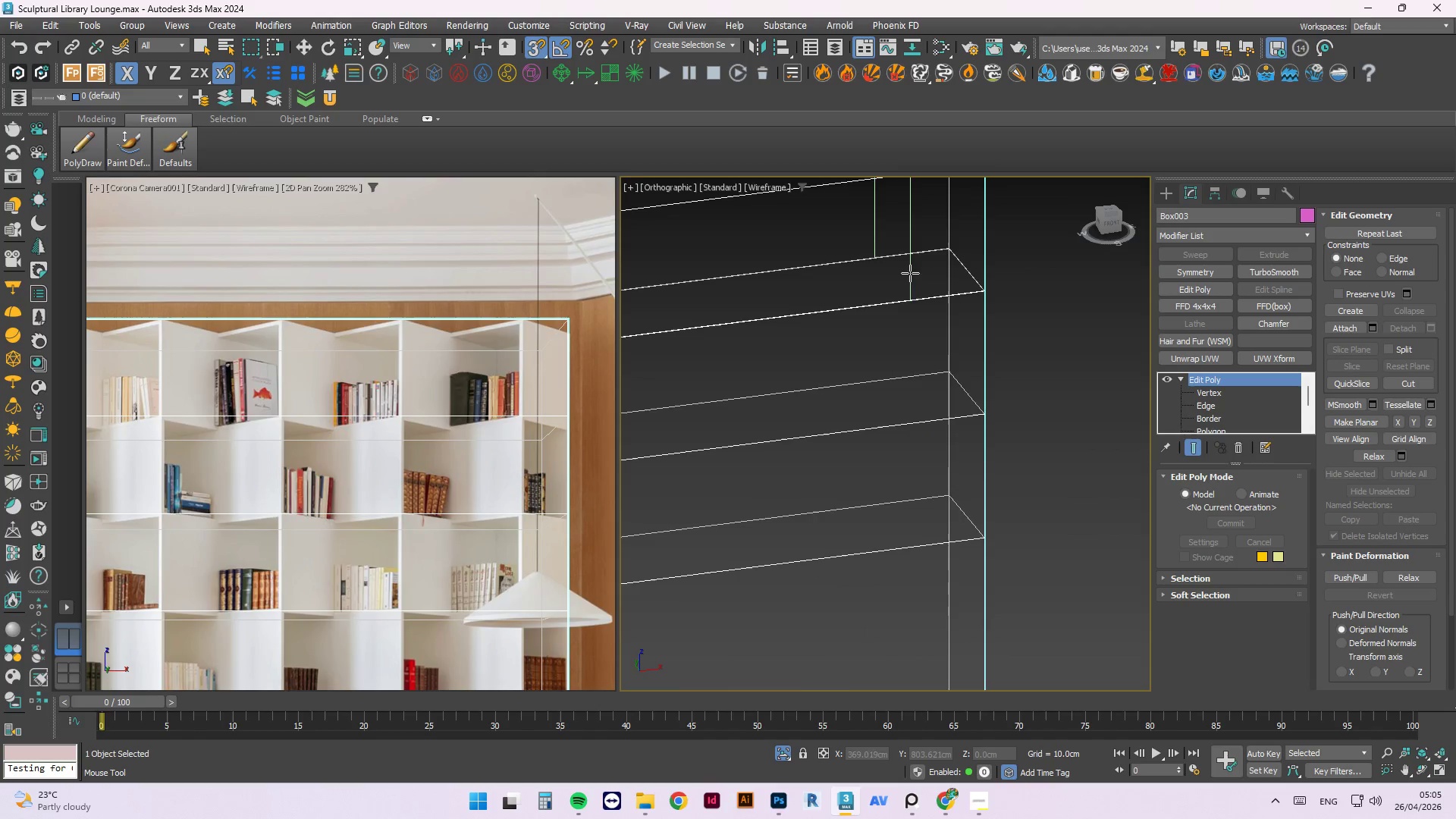 
scroll: coordinate [991, 363], scroll_direction: up, amount: 7.0
 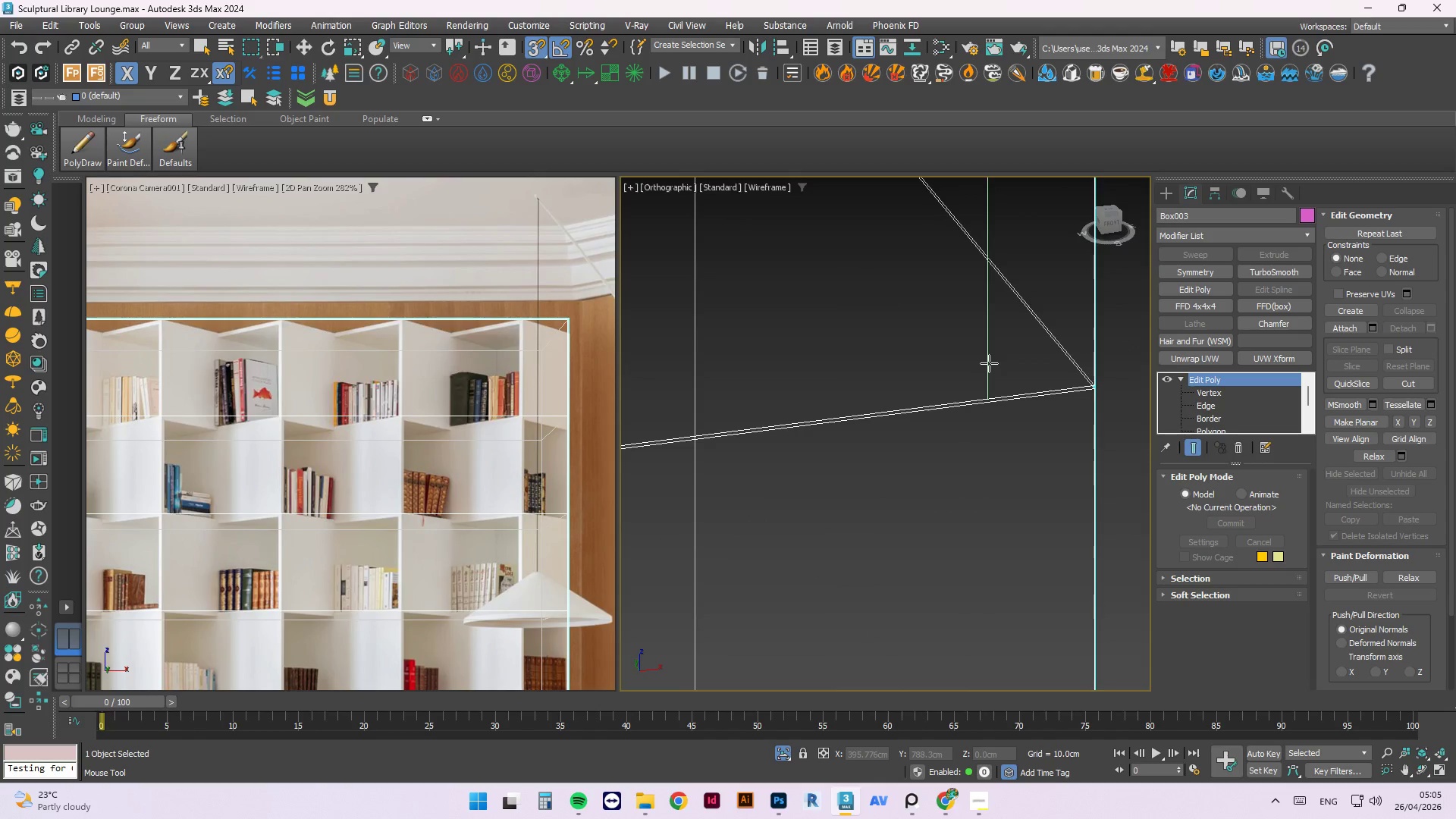 
key(2)
 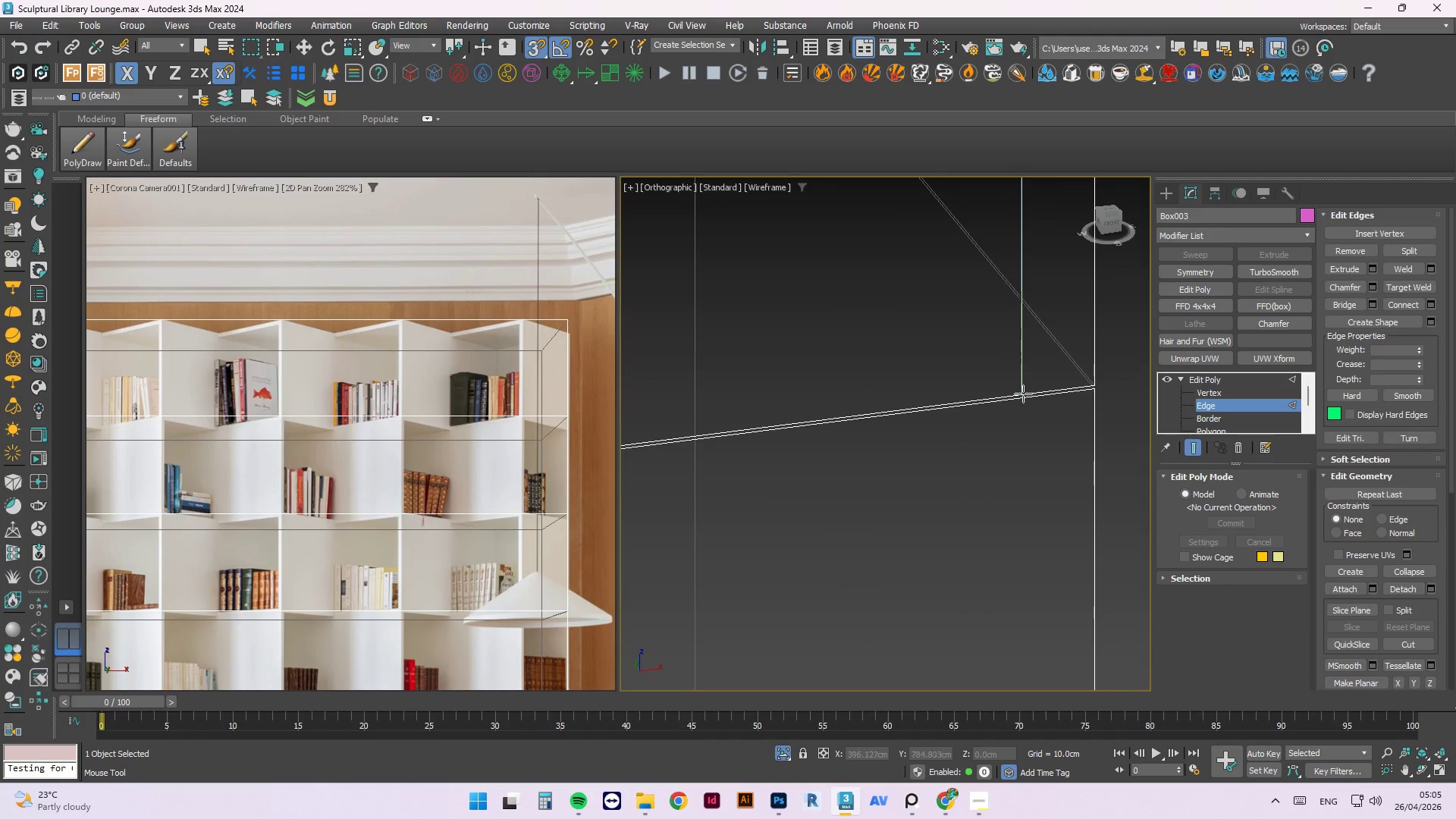 
scroll: coordinate [1091, 372], scroll_direction: up, amount: 3.0
 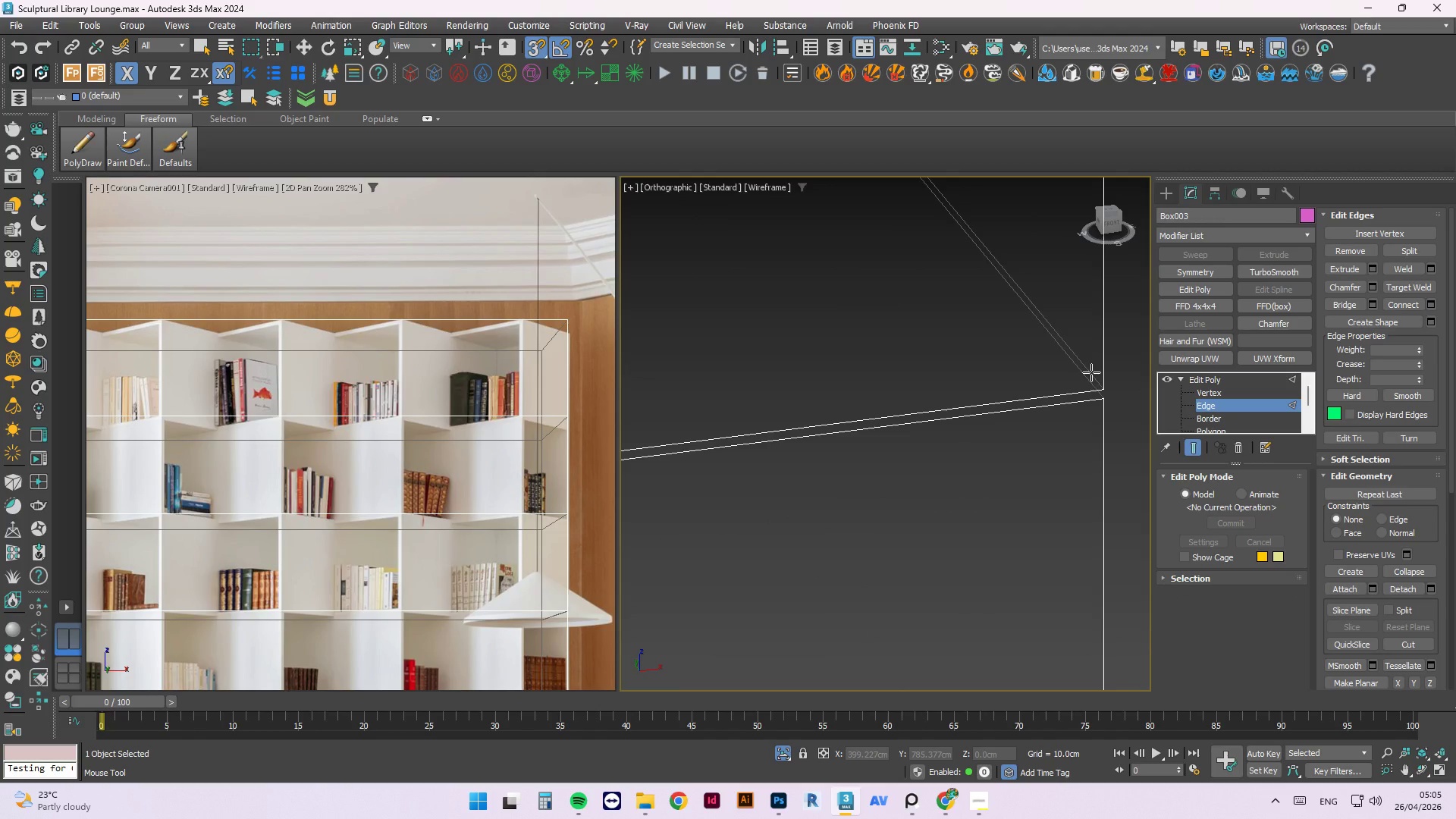 
key(Escape)
 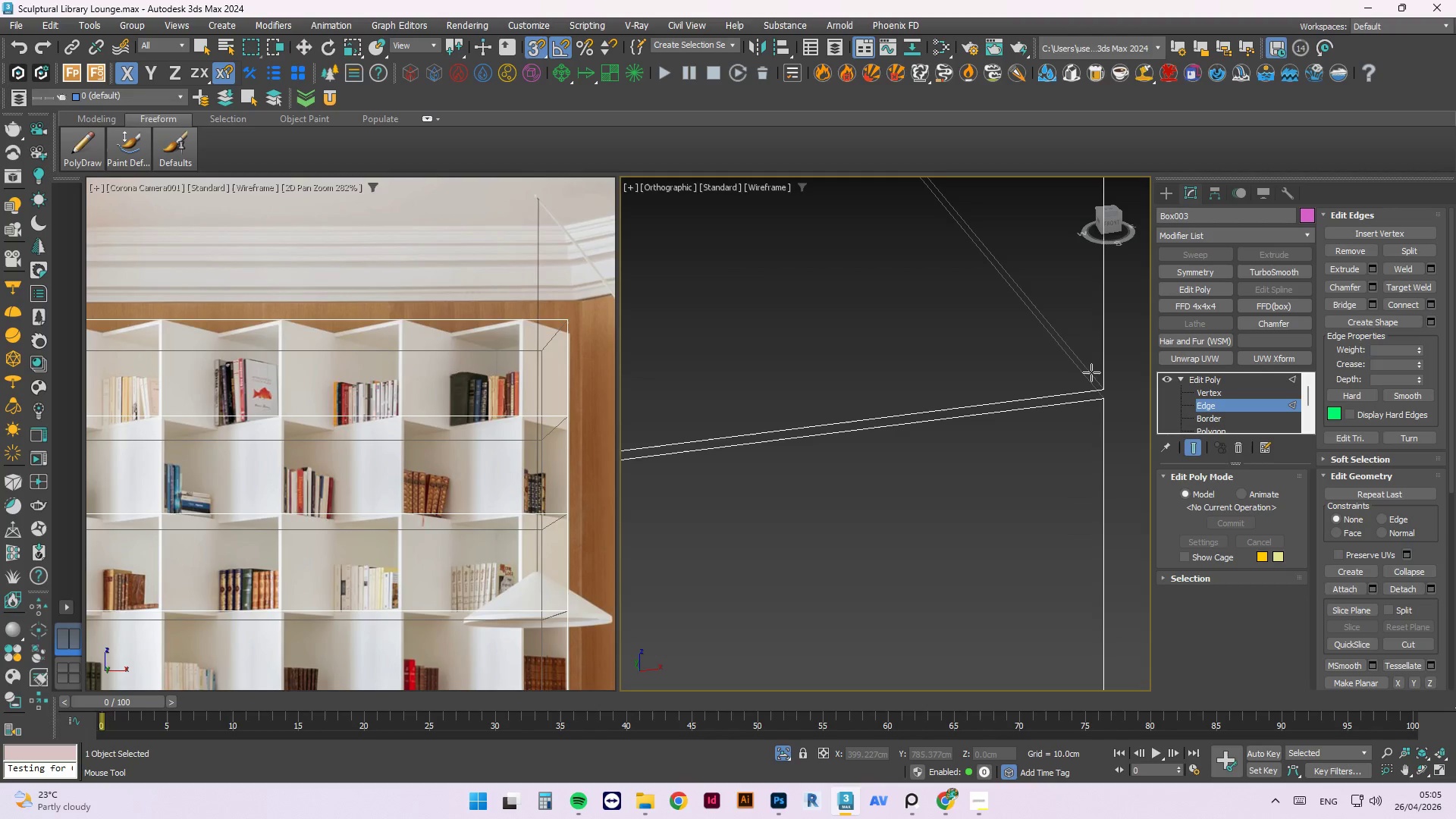 
key(Escape)
 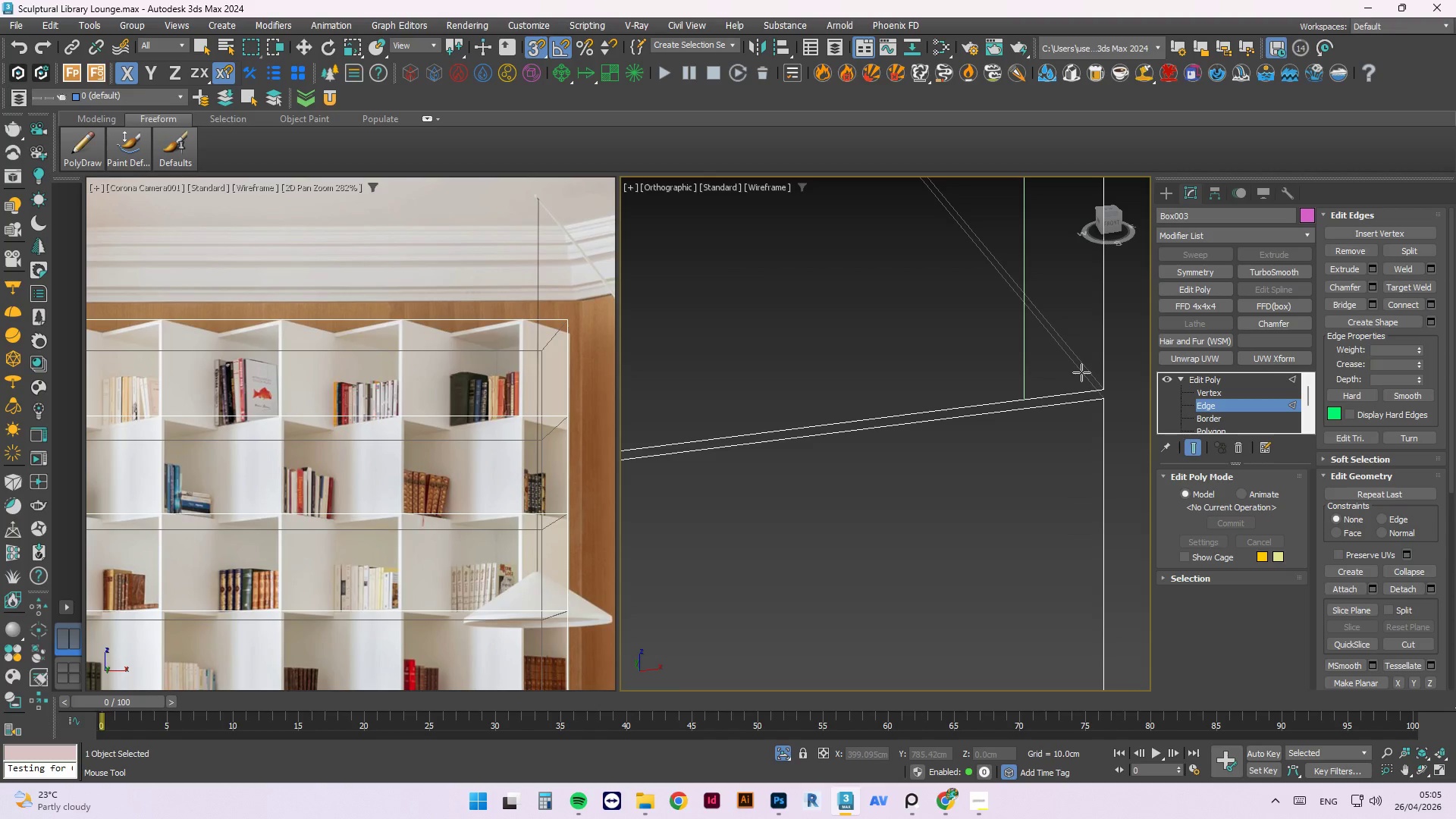 
key(Alt+1)
 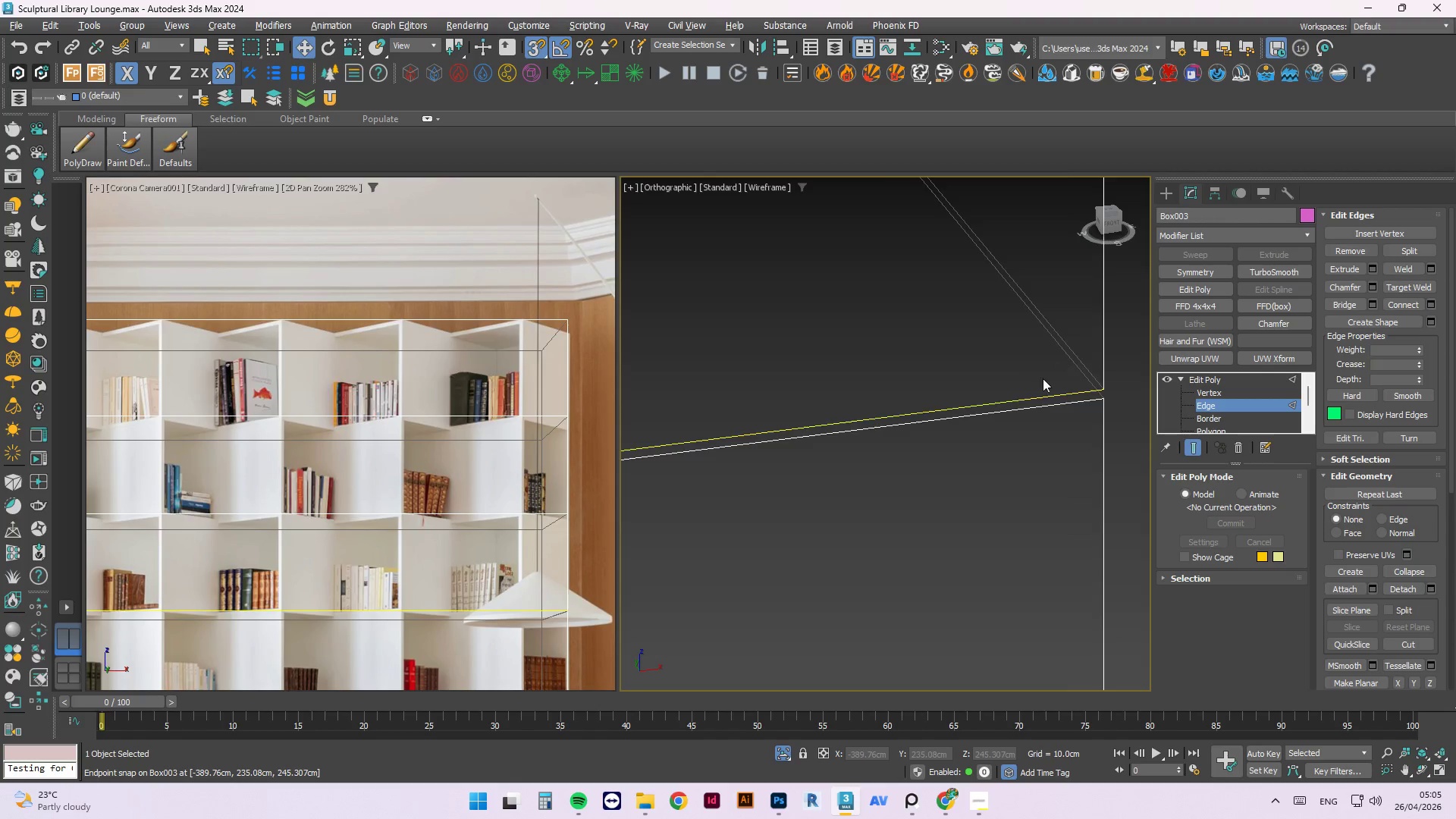 
left_click([1084, 384])
 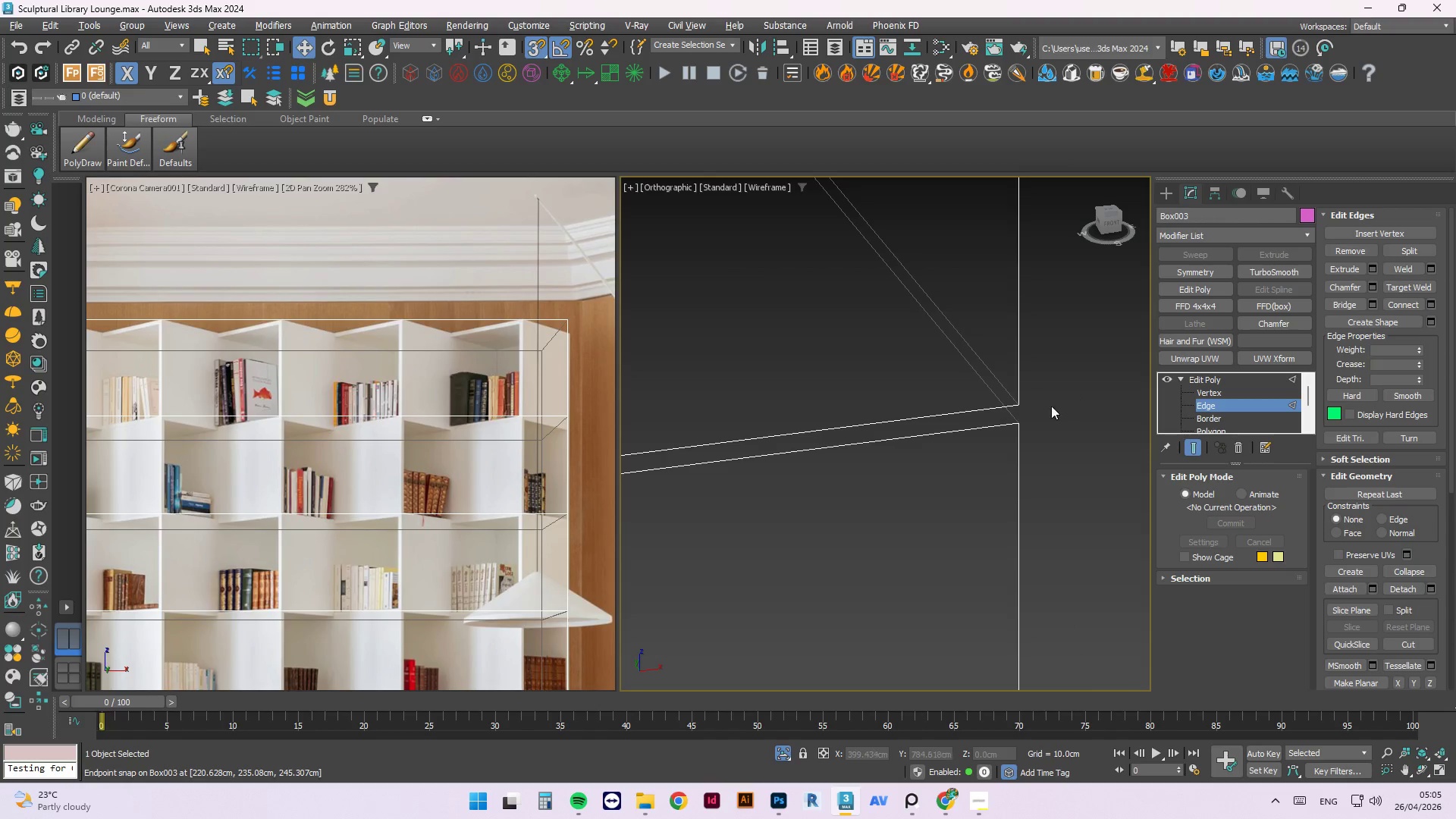 
scroll: coordinate [1024, 414], scroll_direction: up, amount: 5.0
 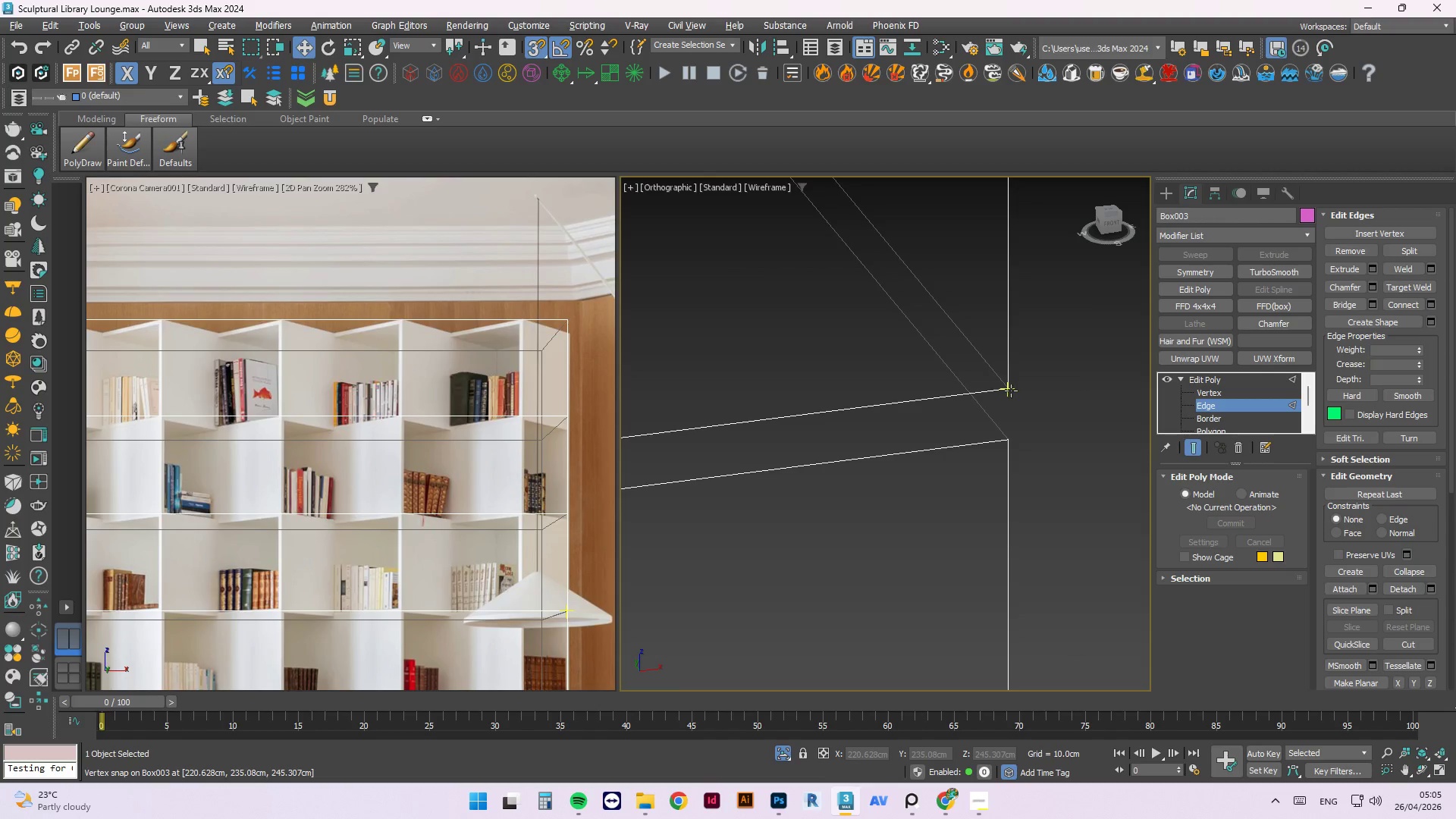 
left_click([1011, 391])
 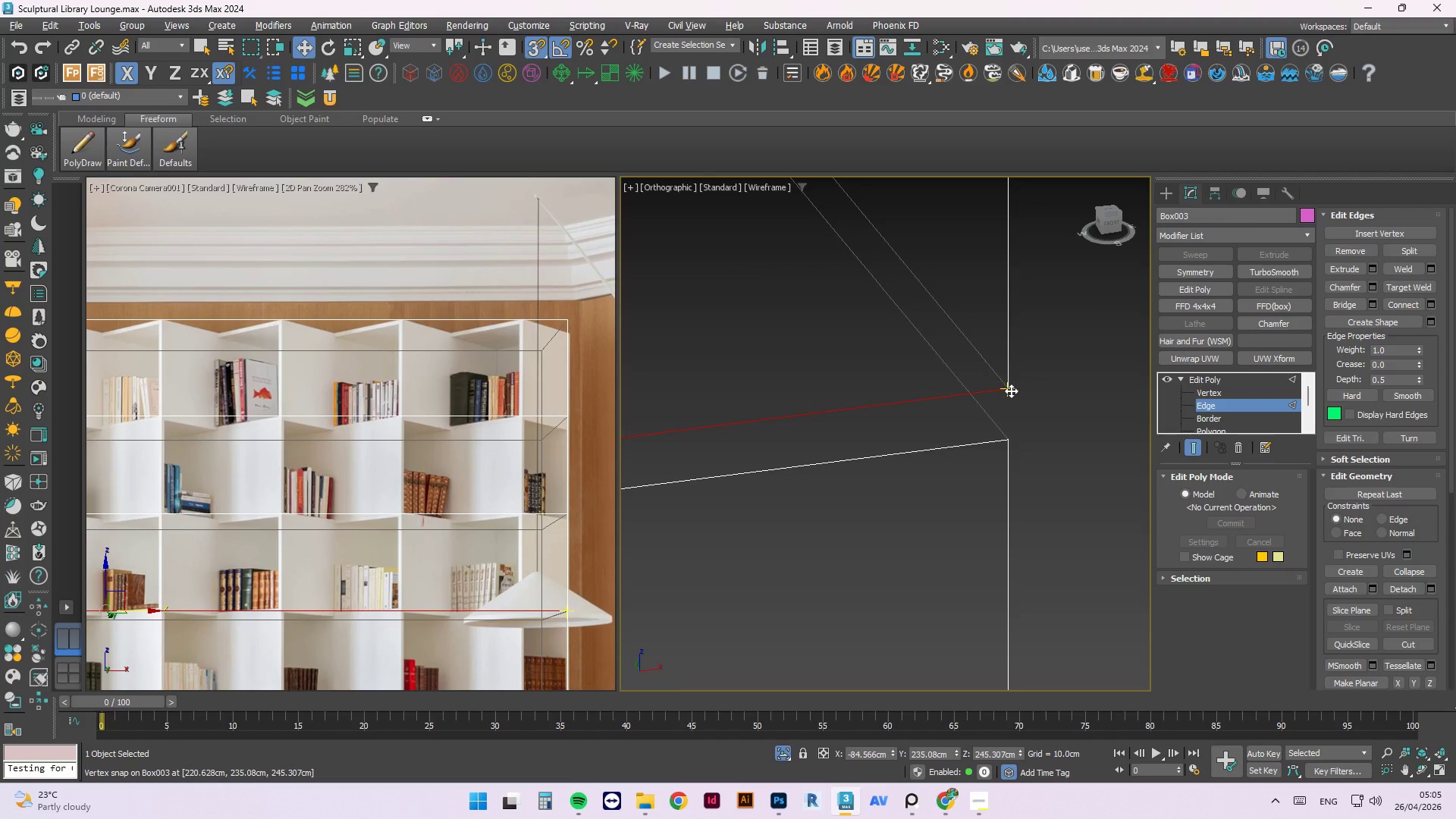 
type(fz)
 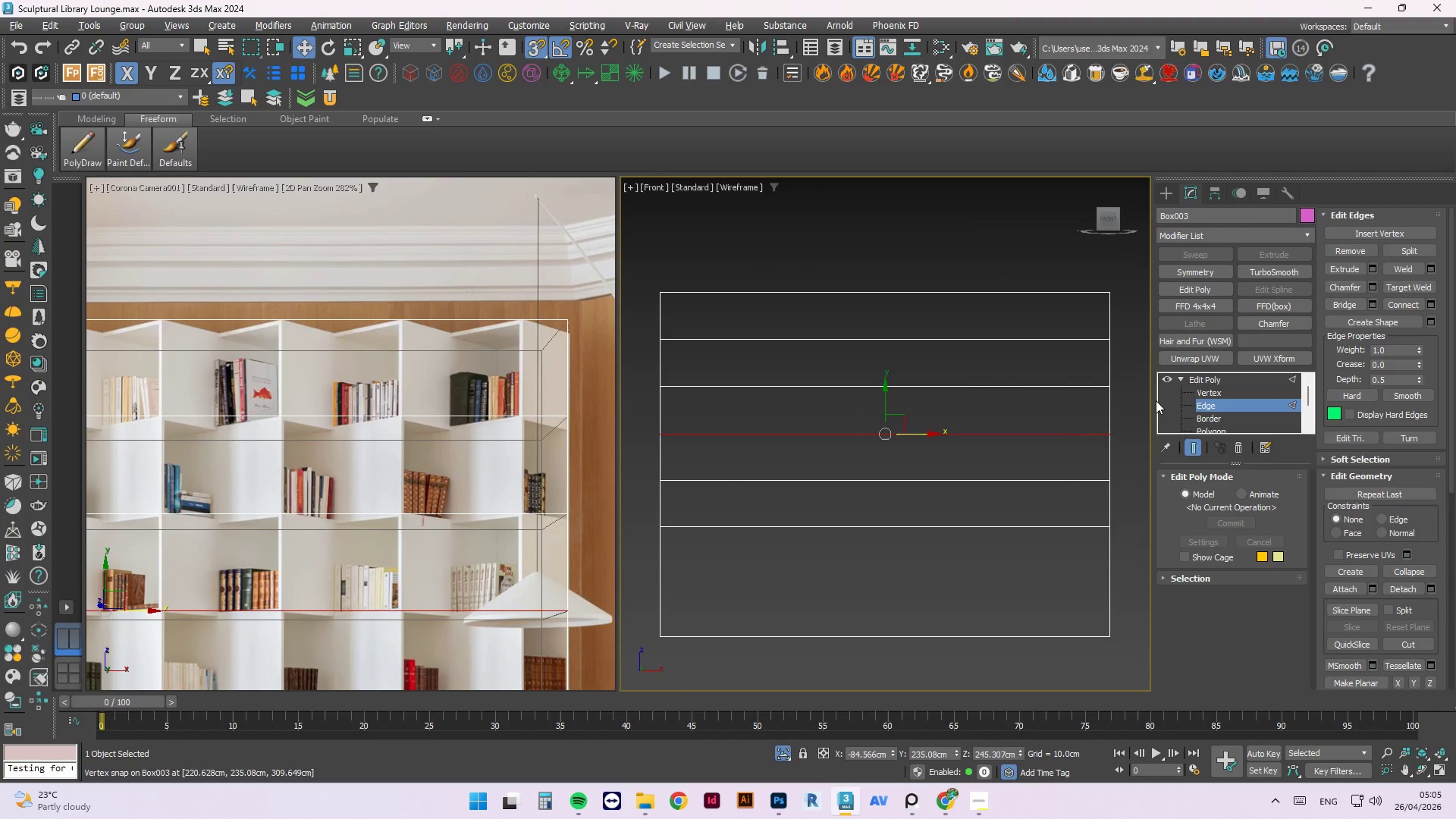 
scroll: coordinate [796, 425], scroll_direction: up, amount: 18.0
 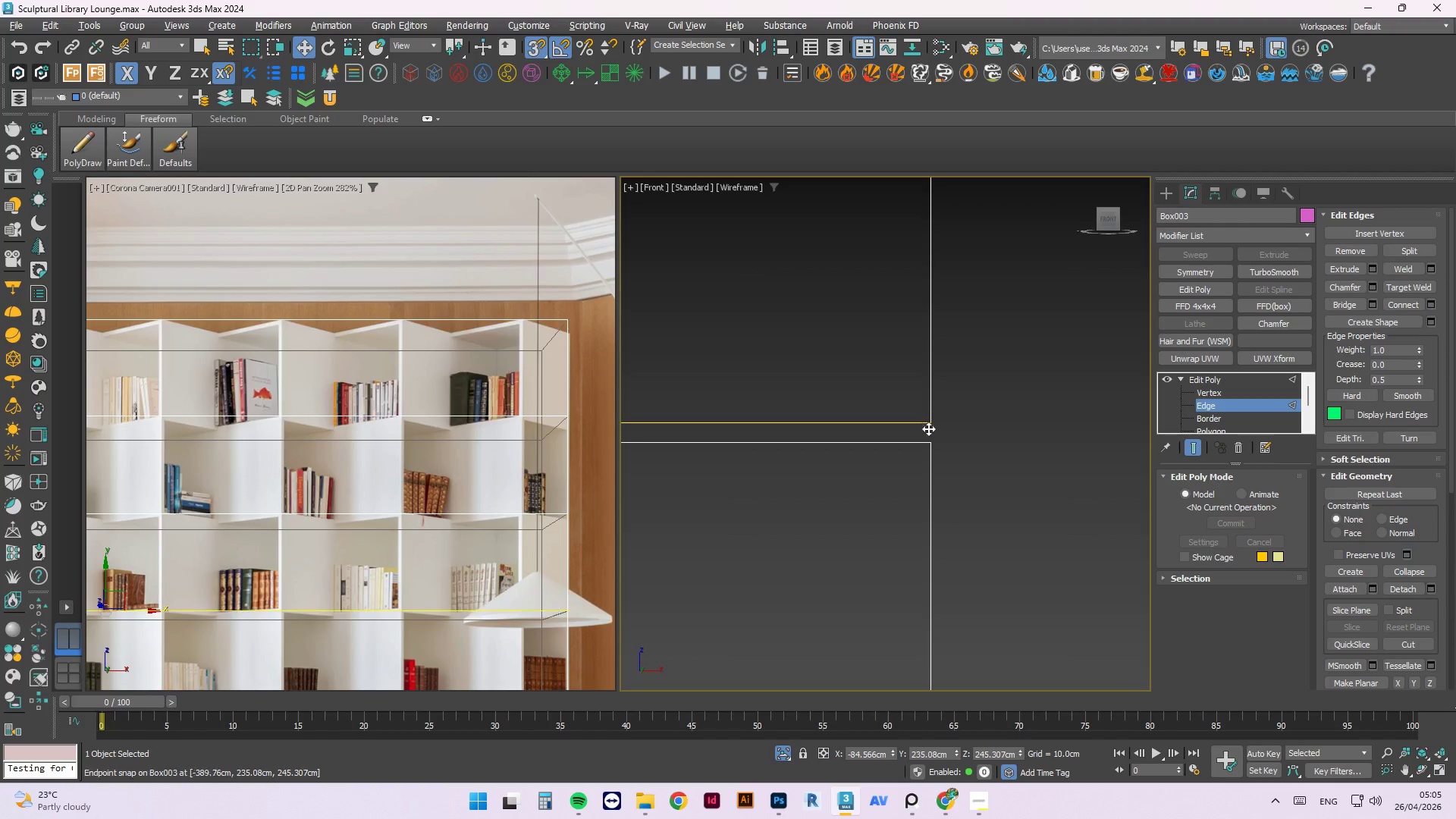 
double_click([914, 422])
 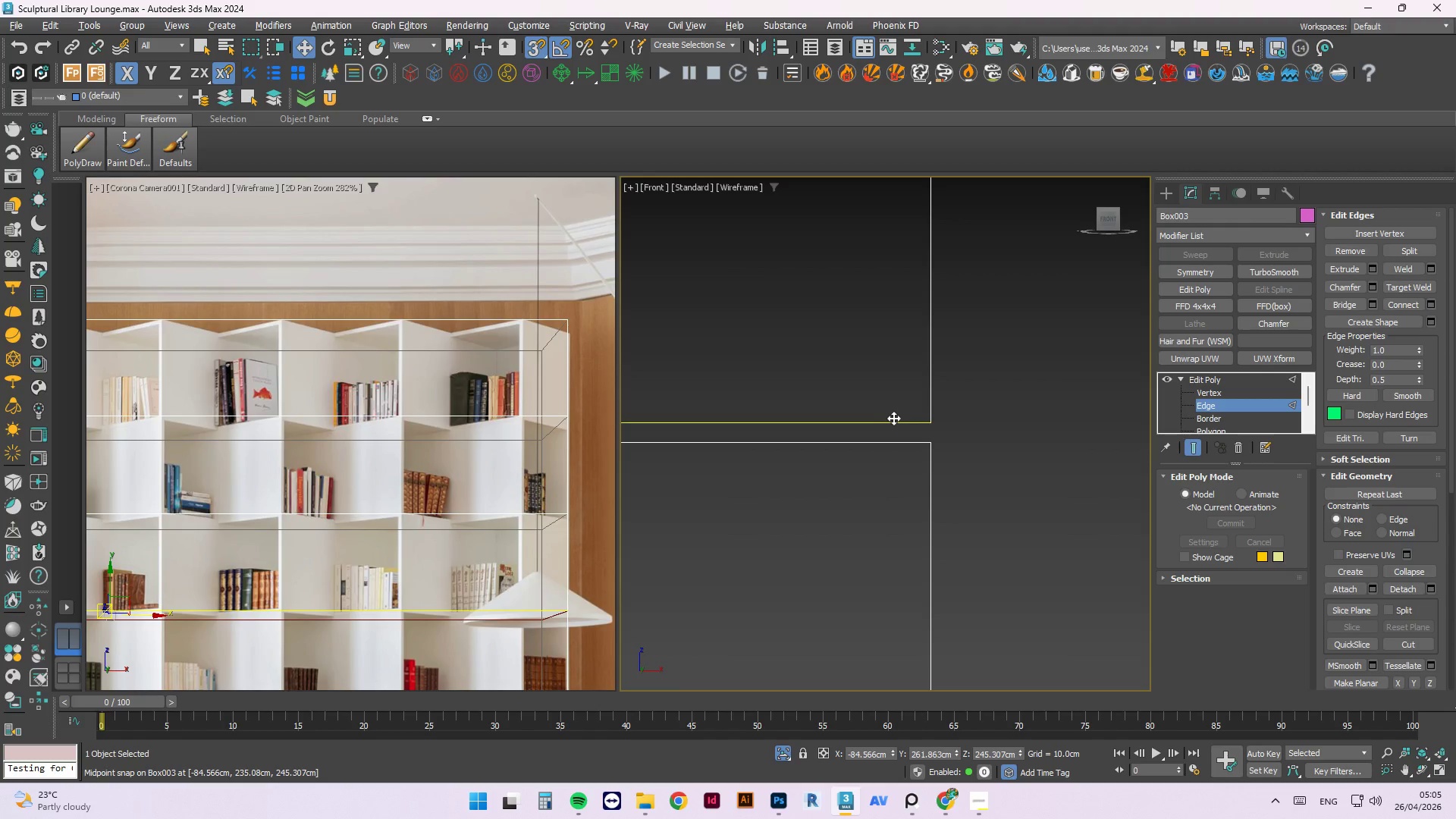 
key(Control+Backspace)
 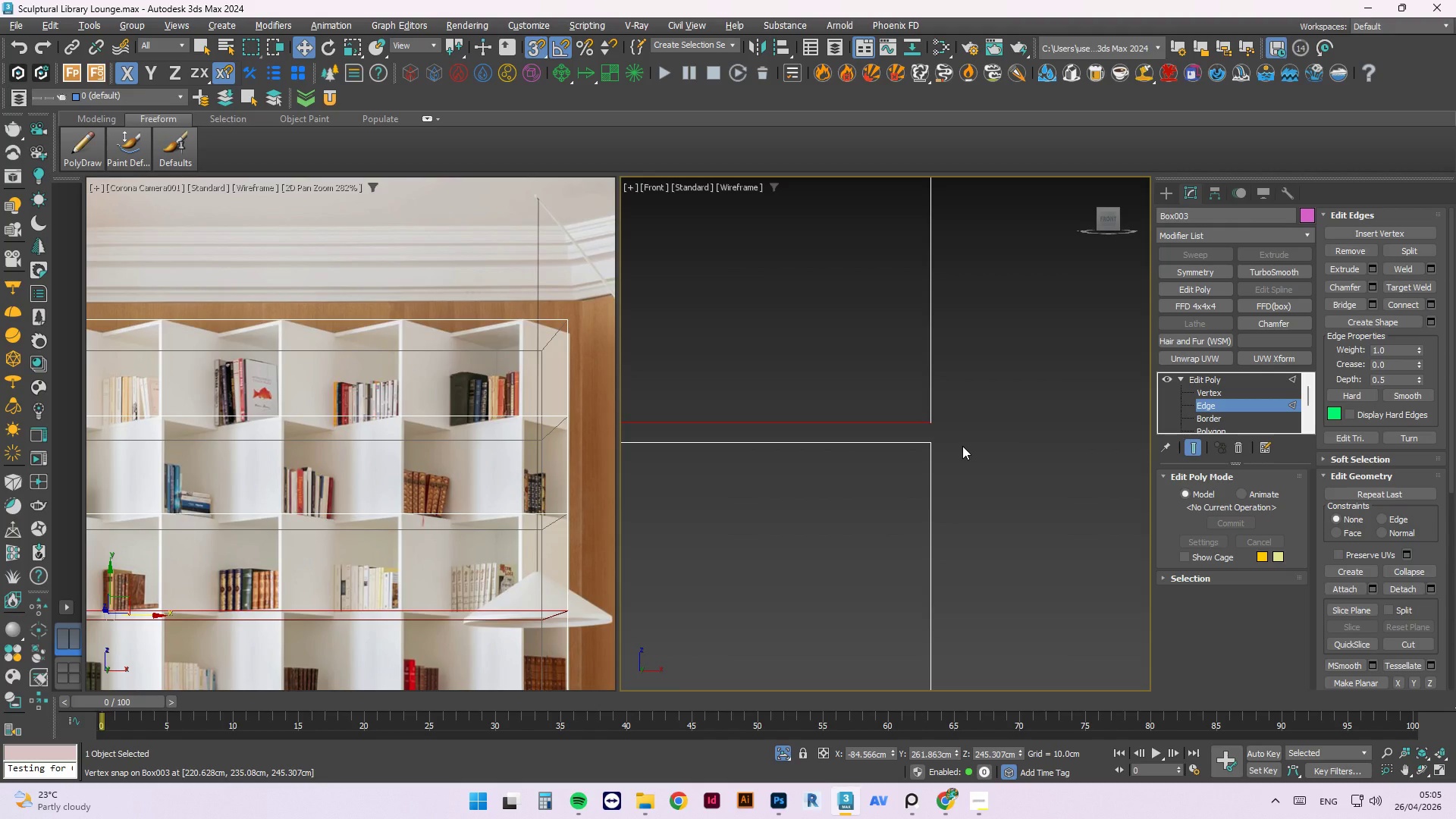 
key(Delete)
 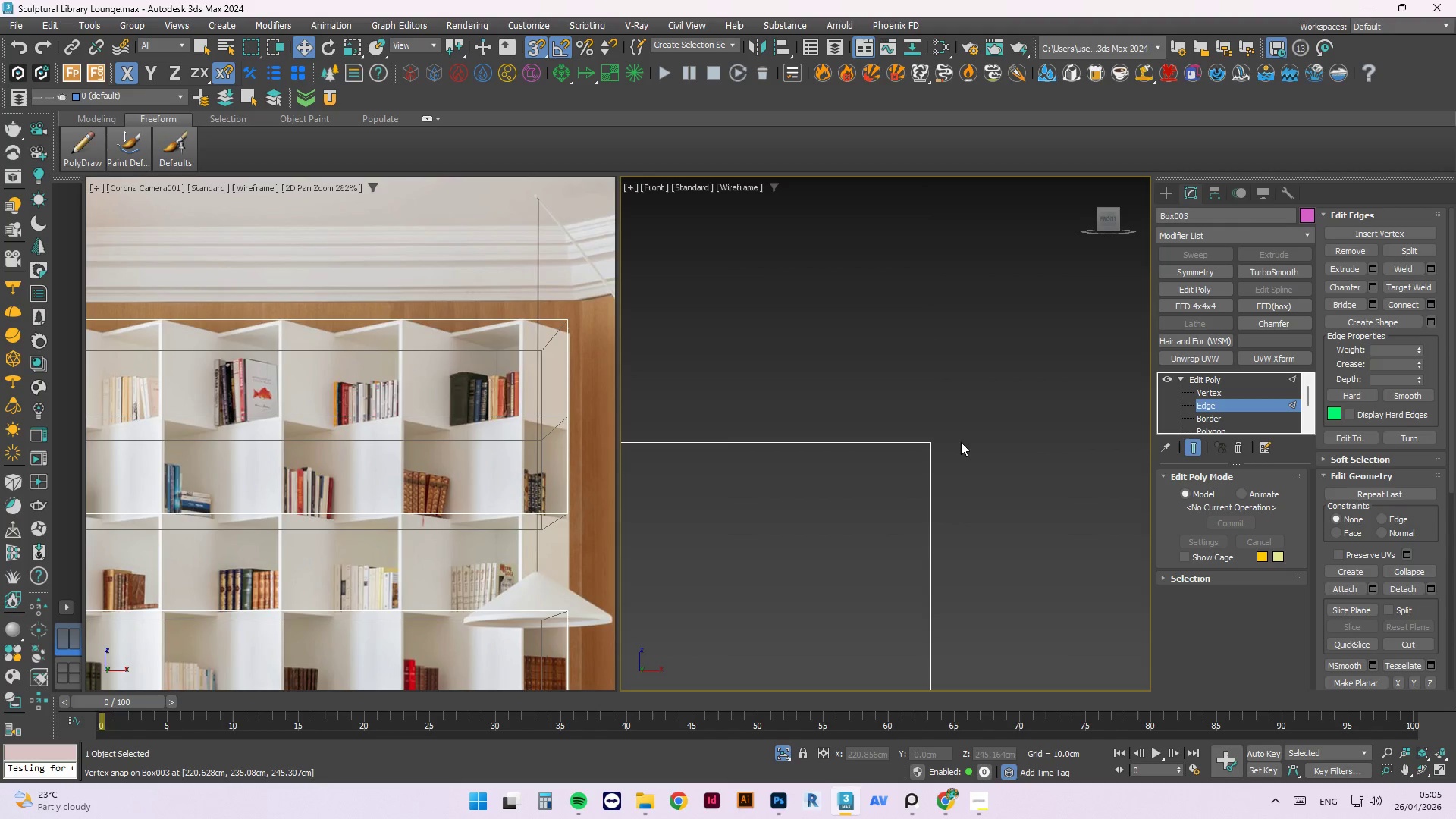 
scroll: coordinate [974, 400], scroll_direction: down, amount: 19.0
 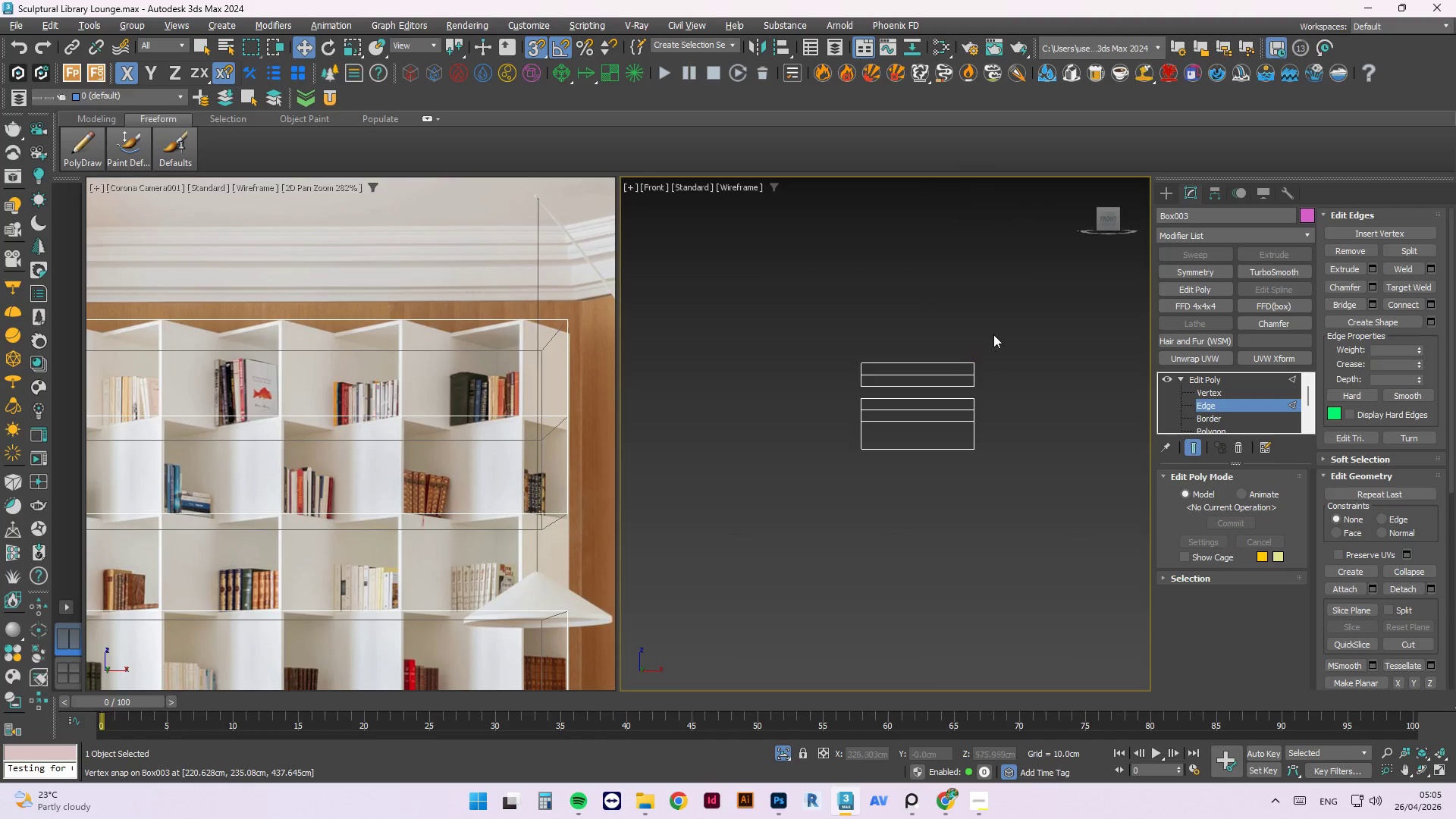 
right_click([990, 314])
 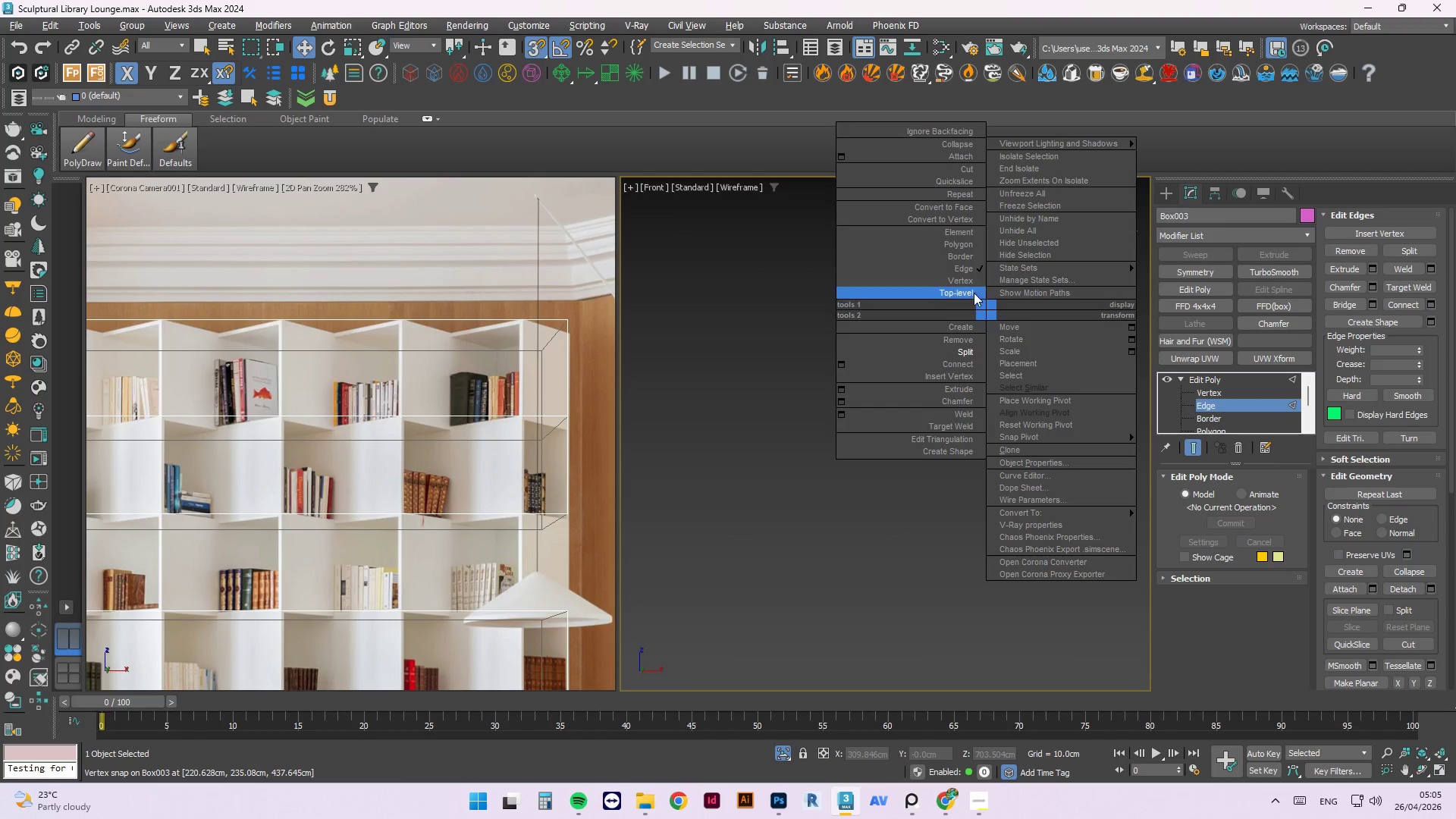 
left_click([973, 291])
 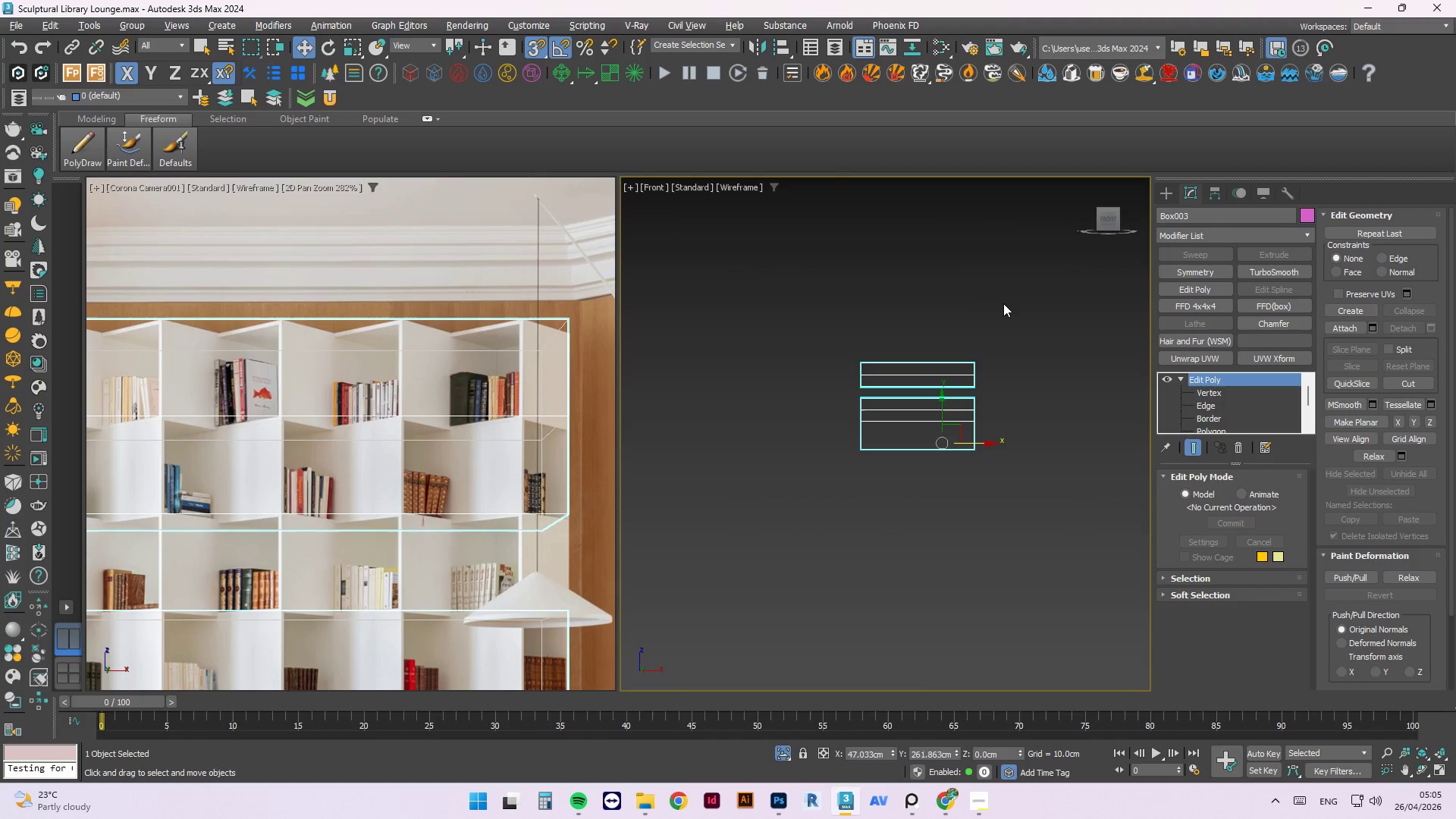 
left_click([1003, 303])
 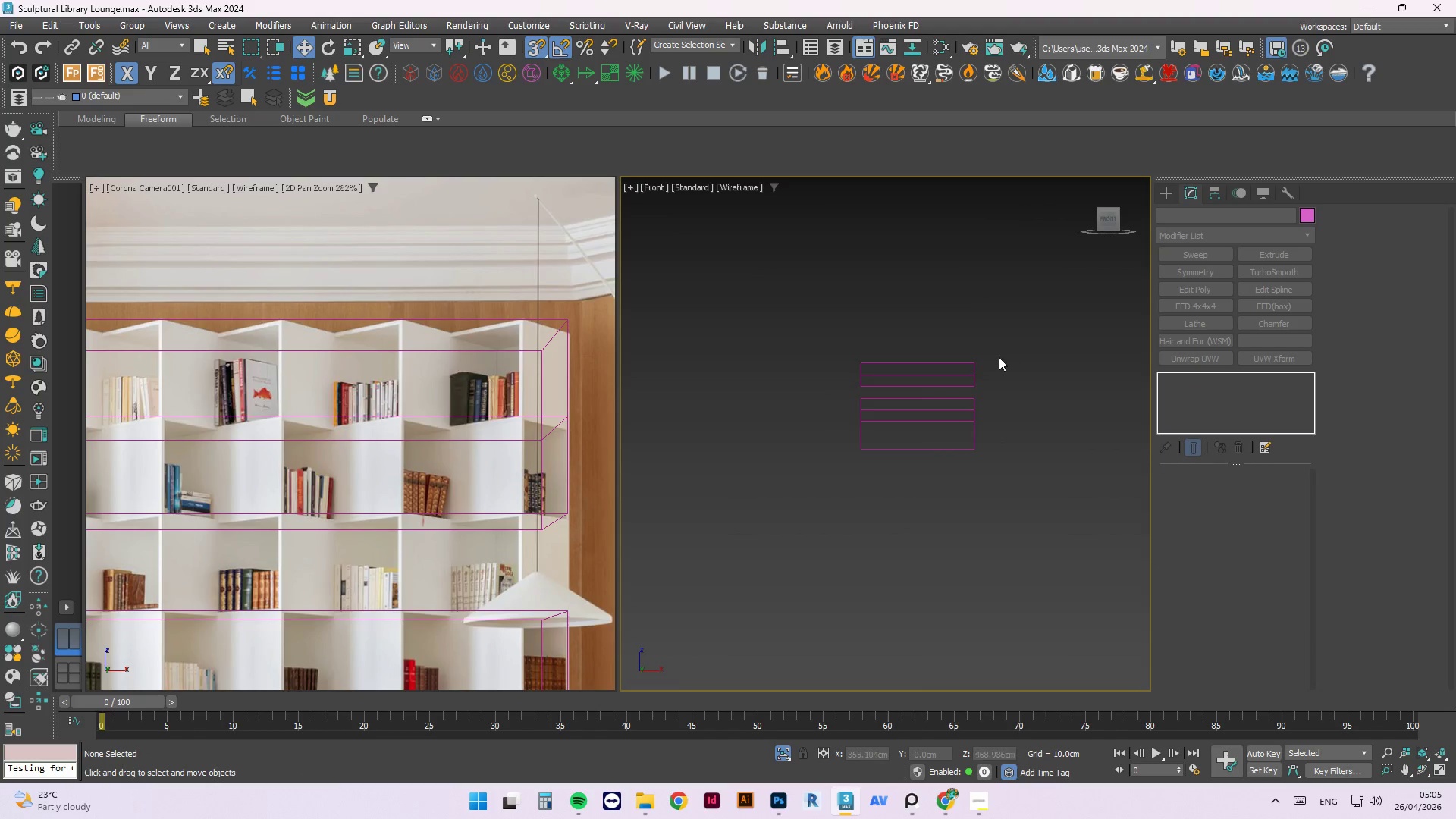 
left_click([955, 401])
 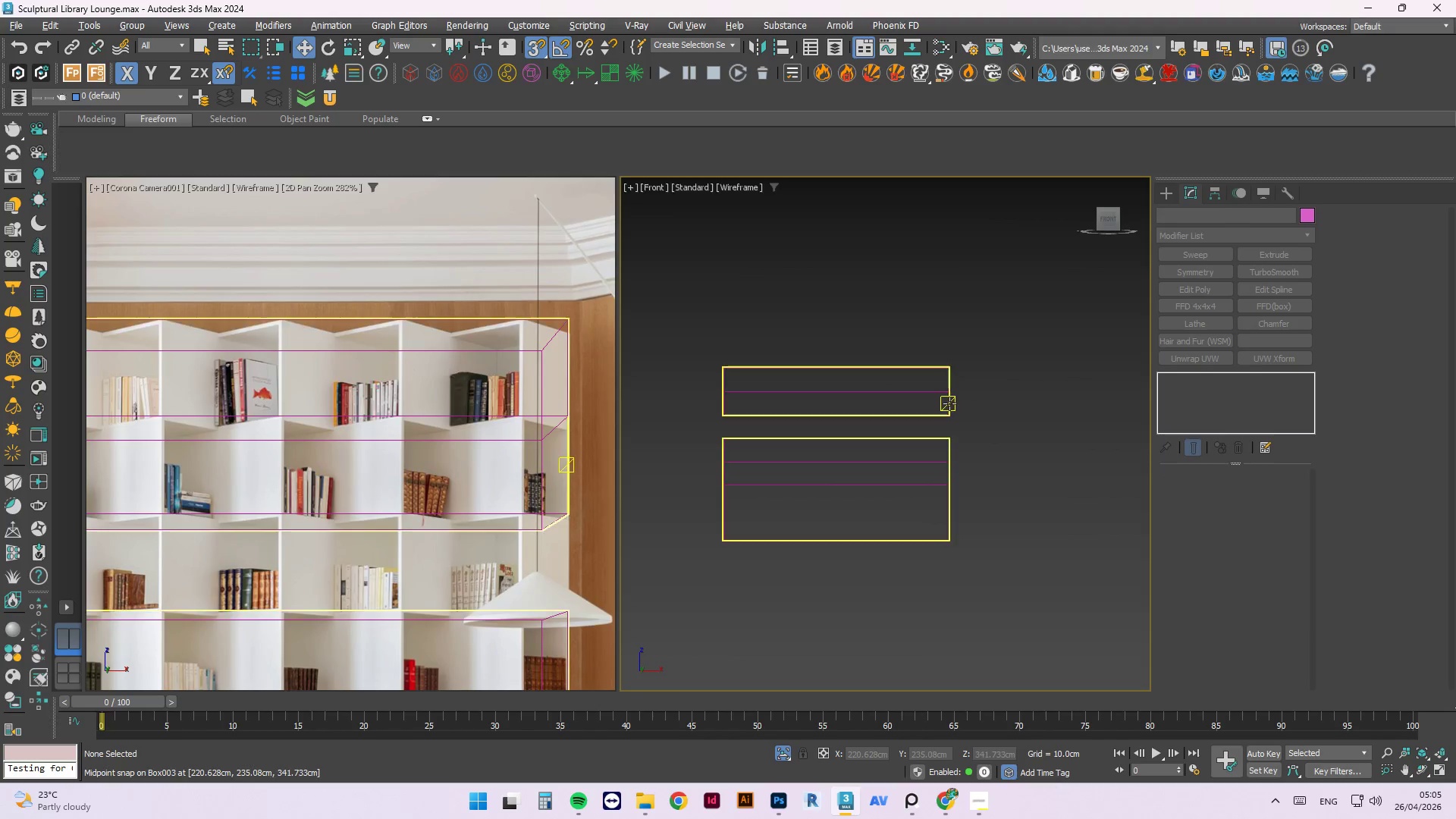 
scroll: coordinate [999, 358], scroll_direction: up, amount: 2.0
 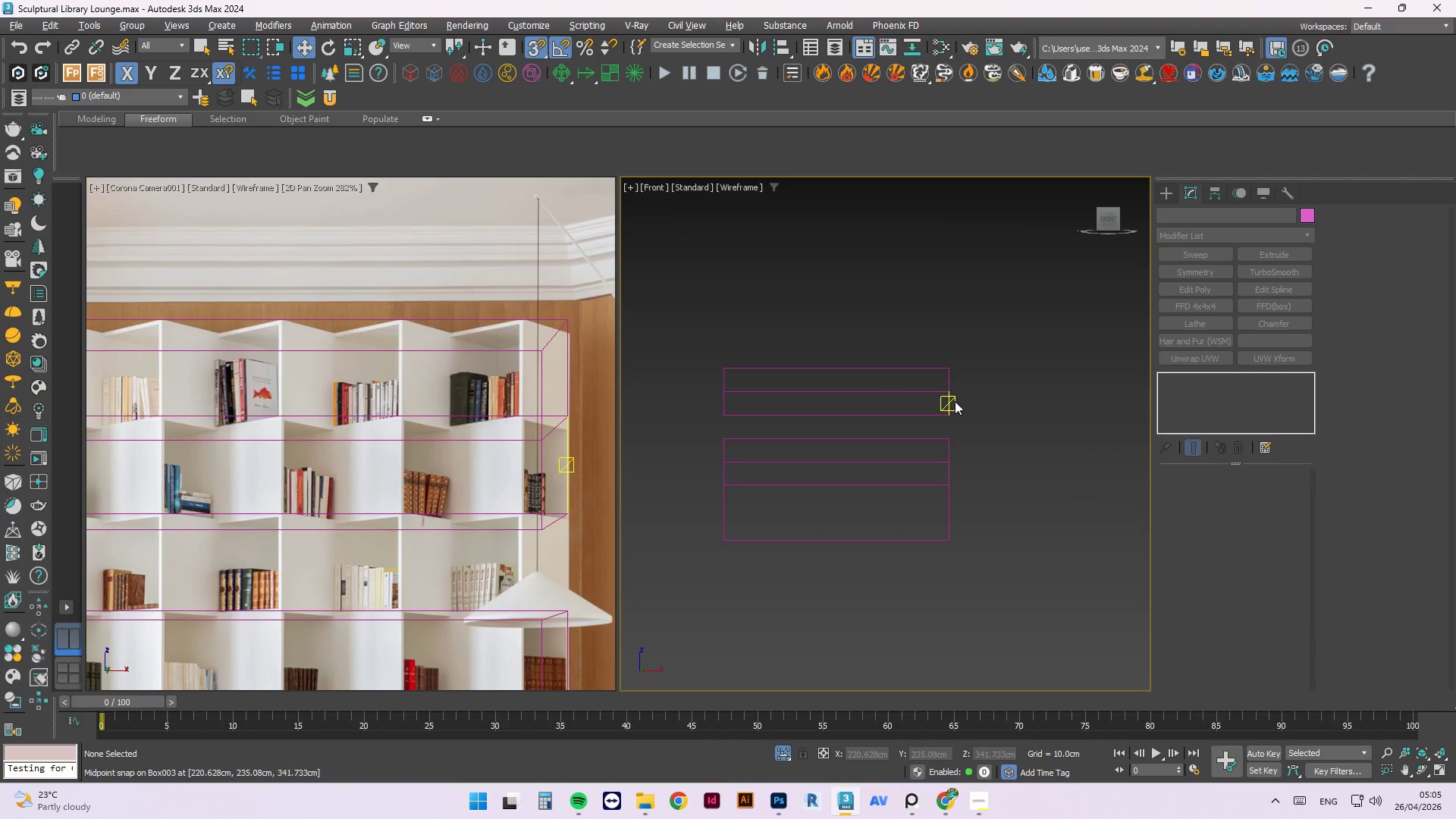 
double_click([949, 403])
 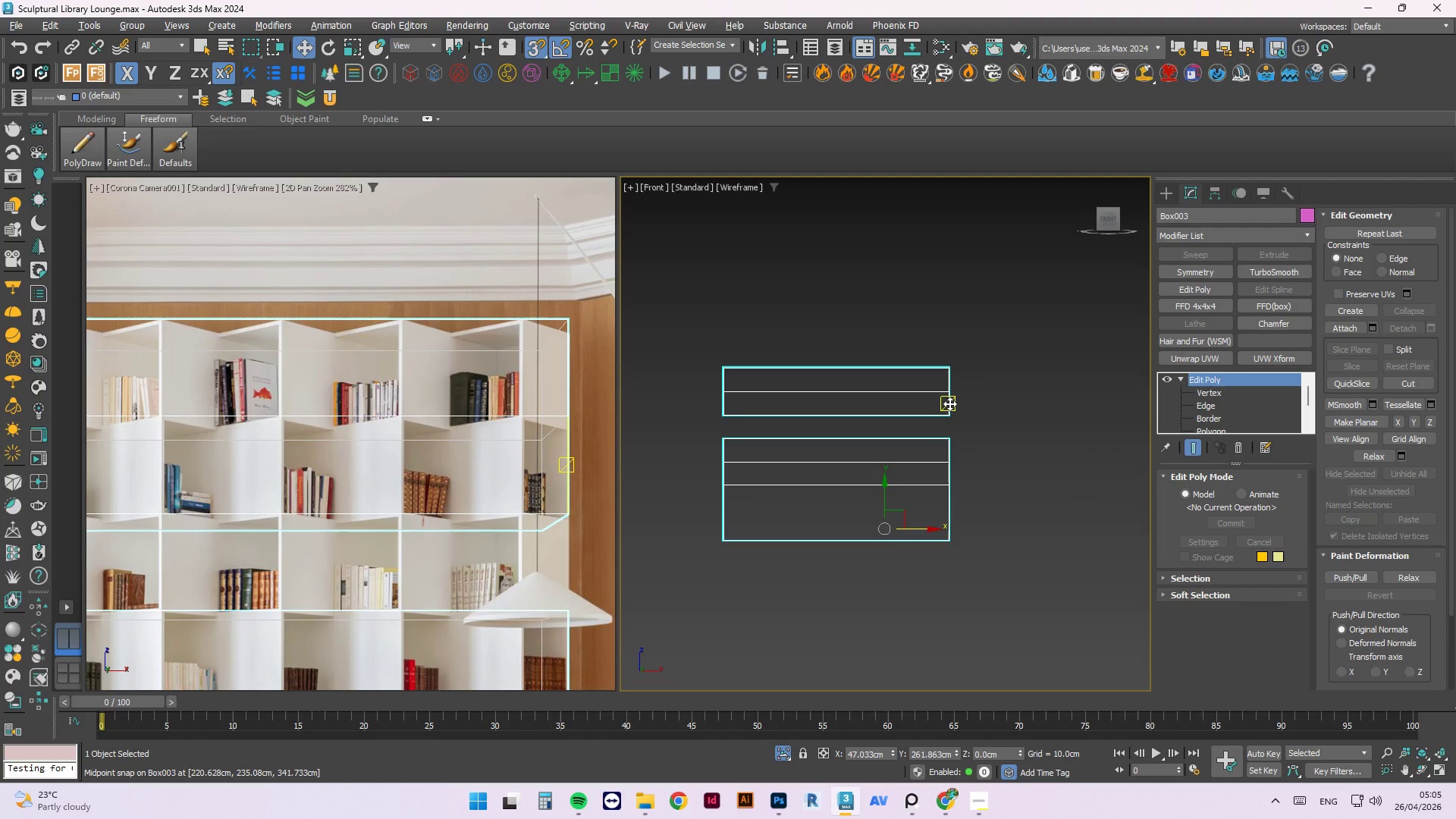 
key(5)
 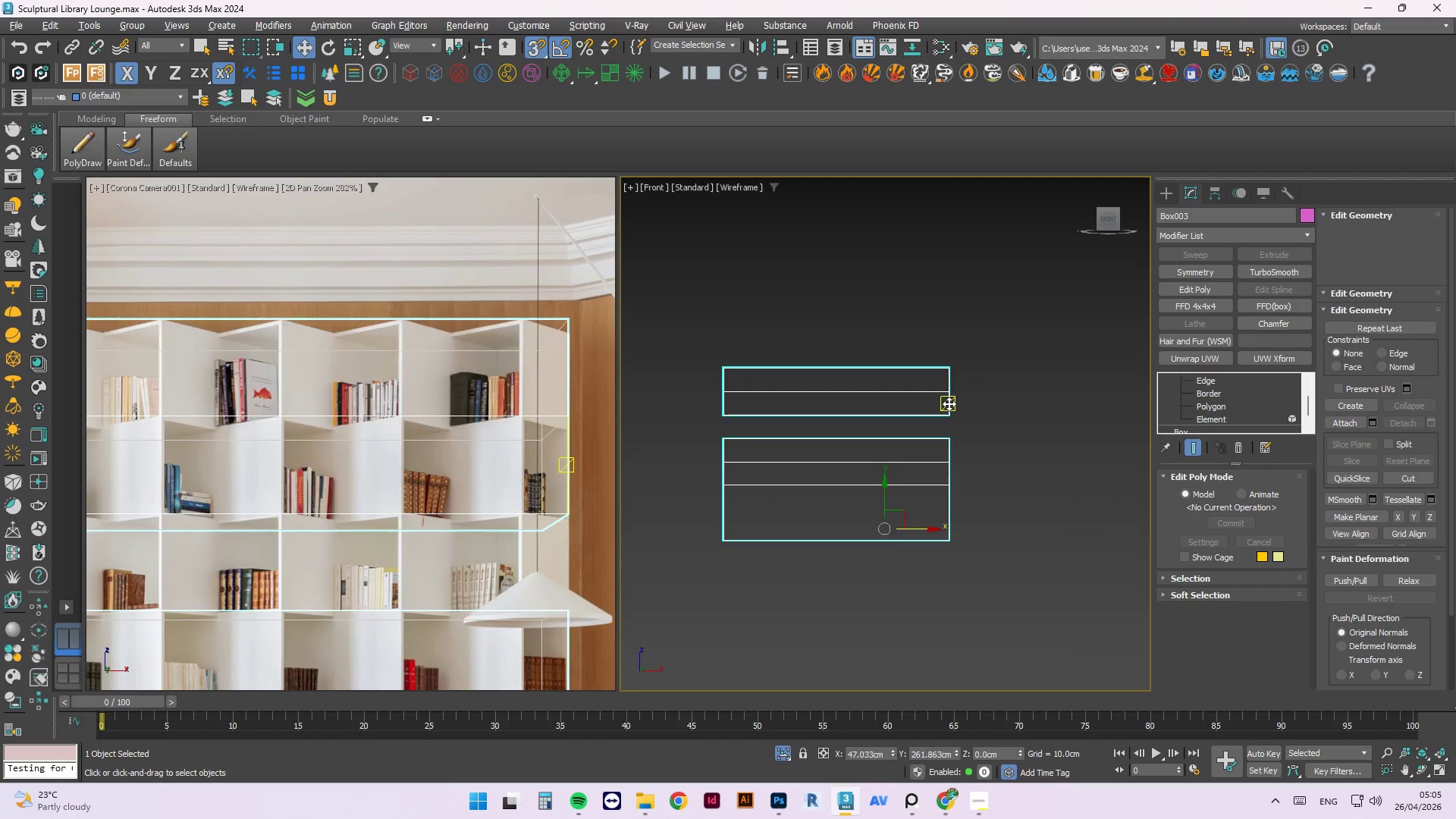 
left_click([949, 403])
 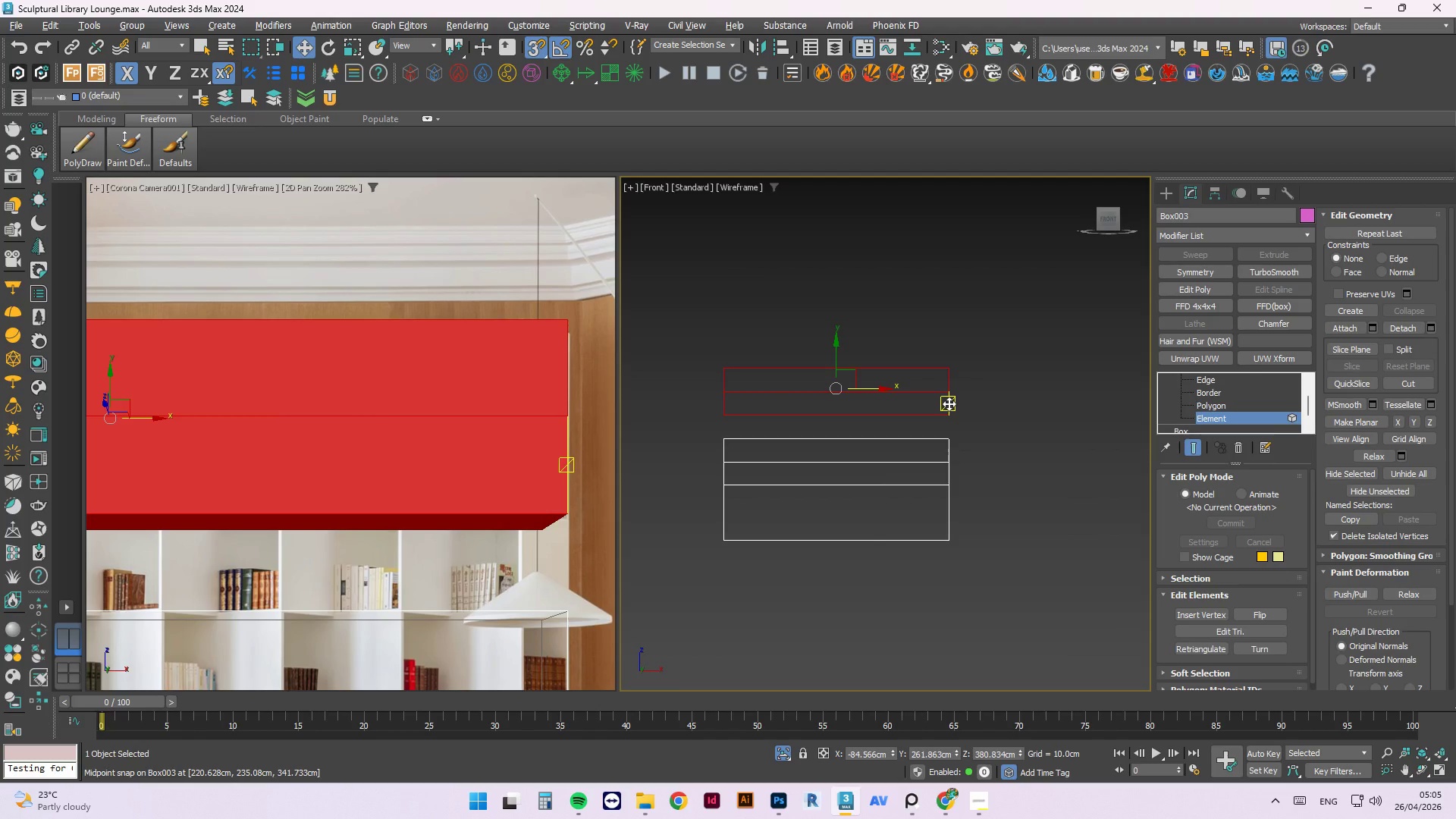 
key(Delete)
 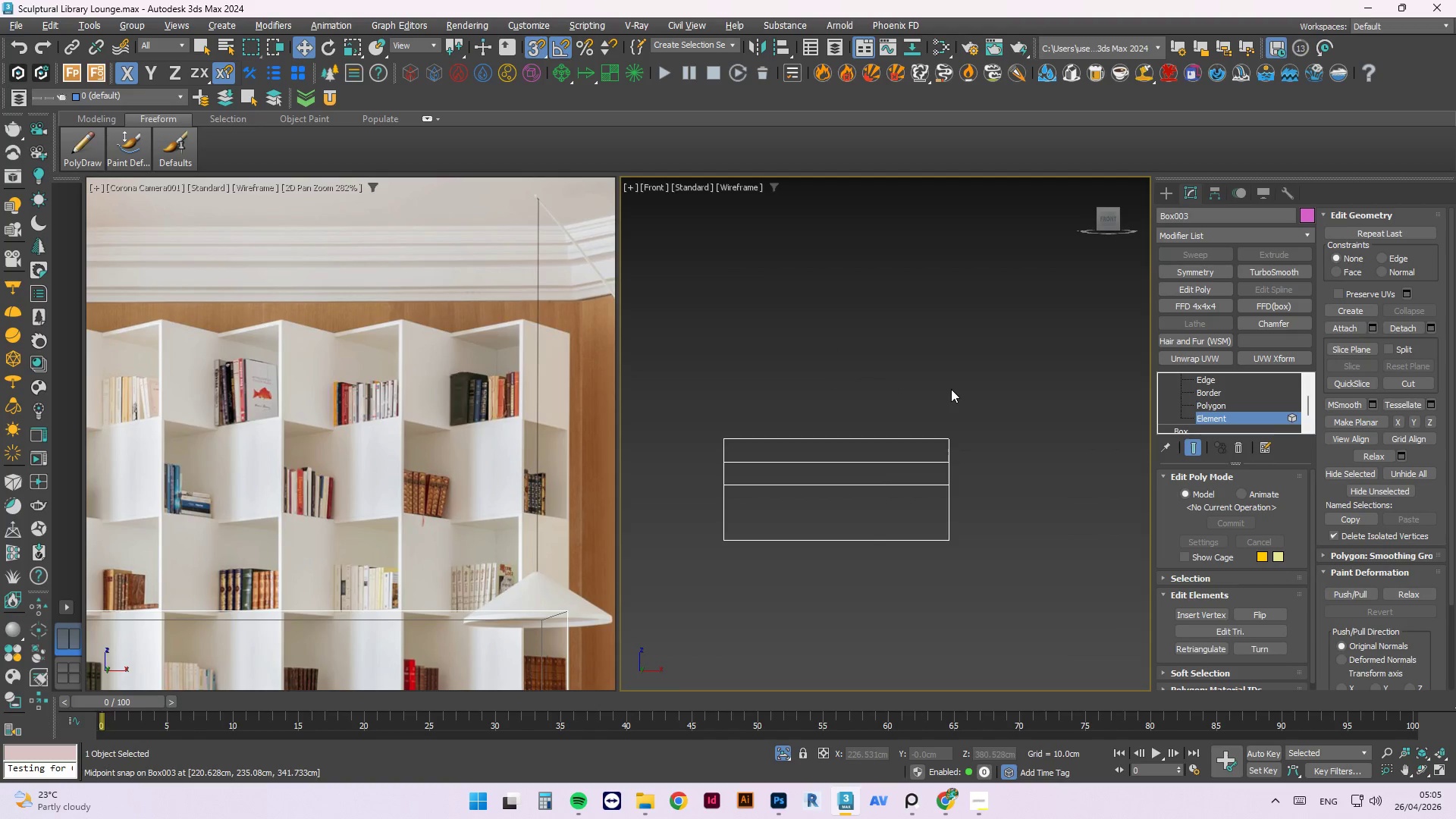 
scroll: coordinate [954, 376], scroll_direction: down, amount: 2.0
 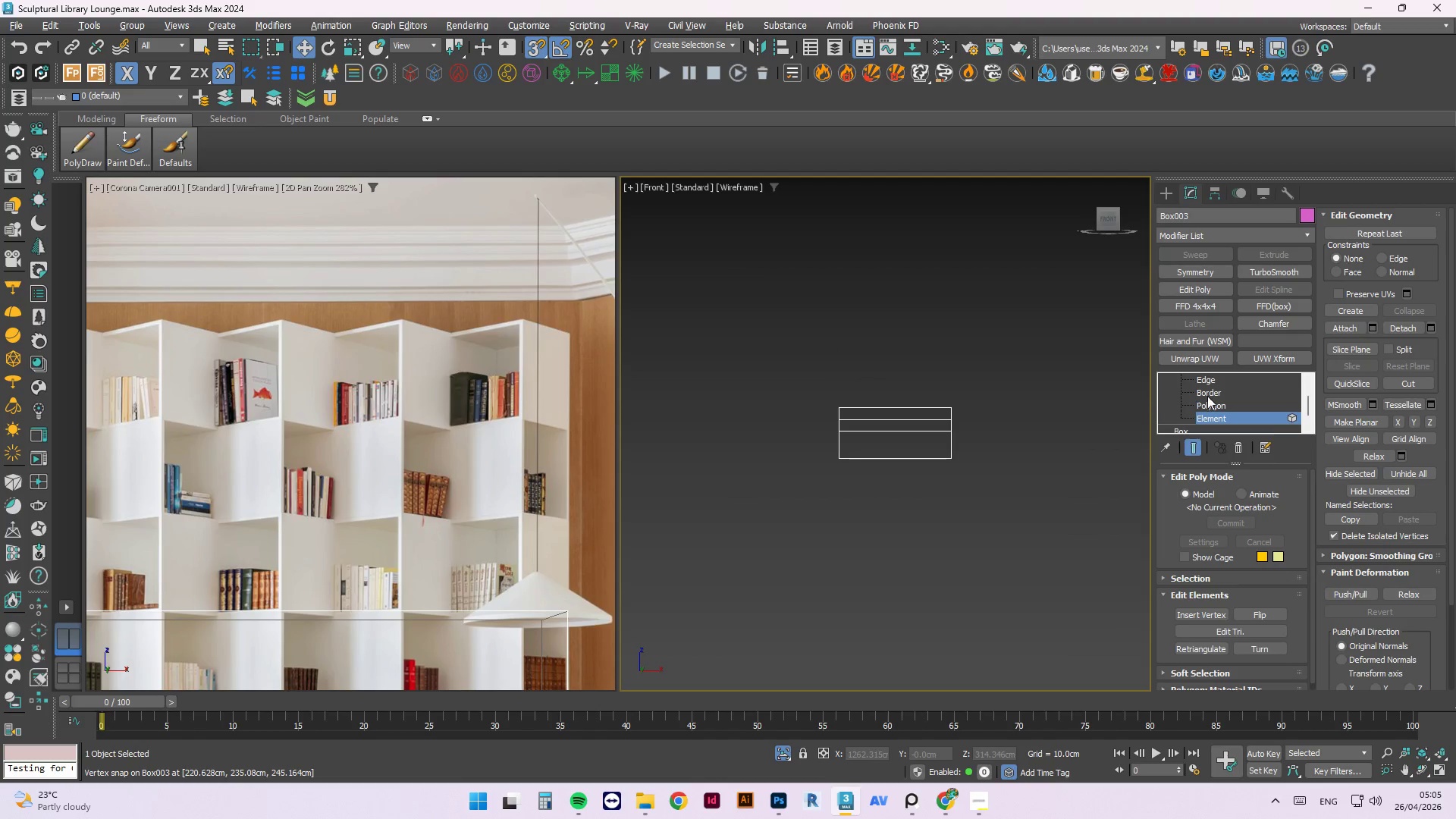 
scroll: coordinate [1207, 396], scroll_direction: up, amount: 2.0
 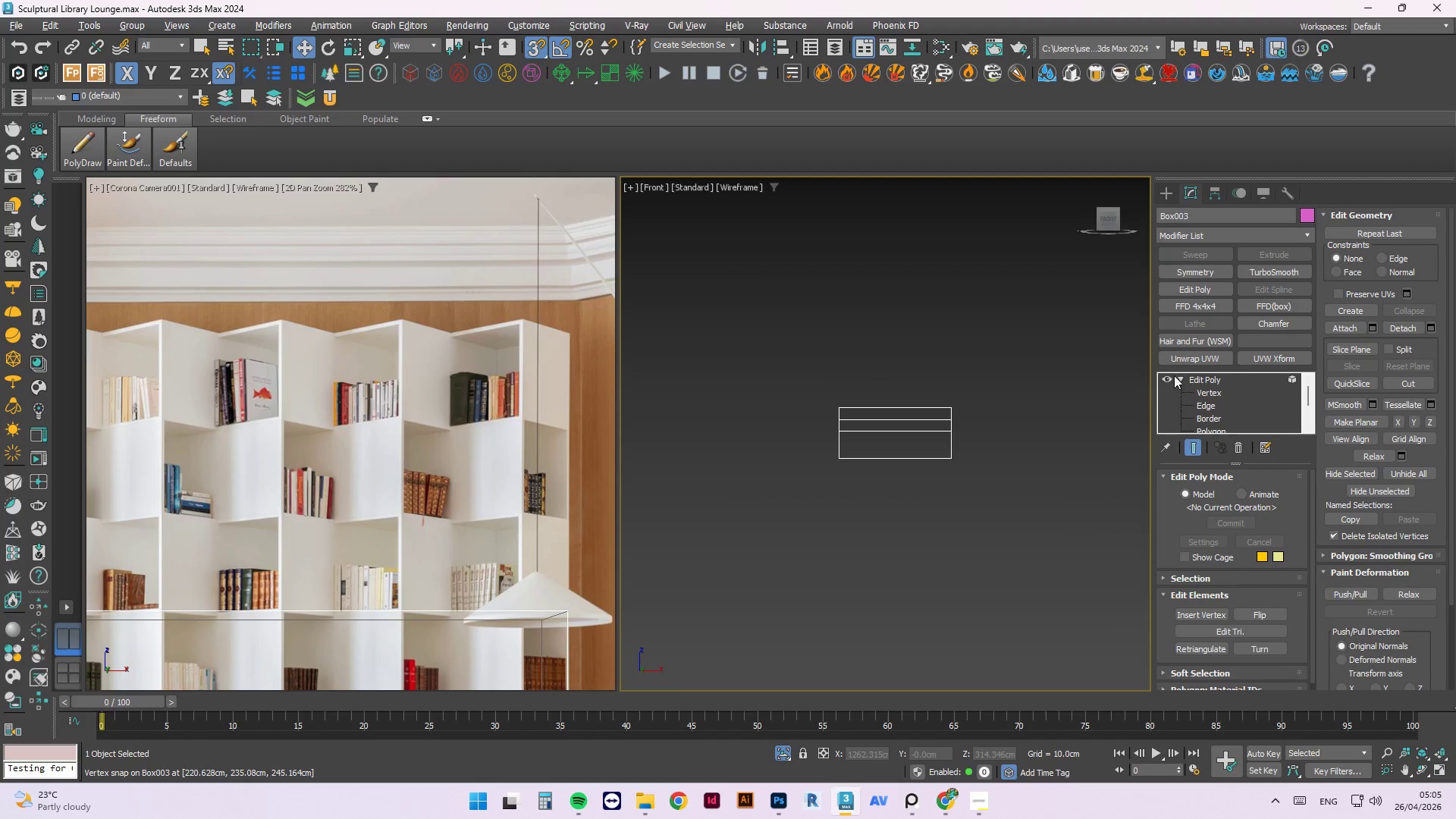 
left_click([1163, 378])
 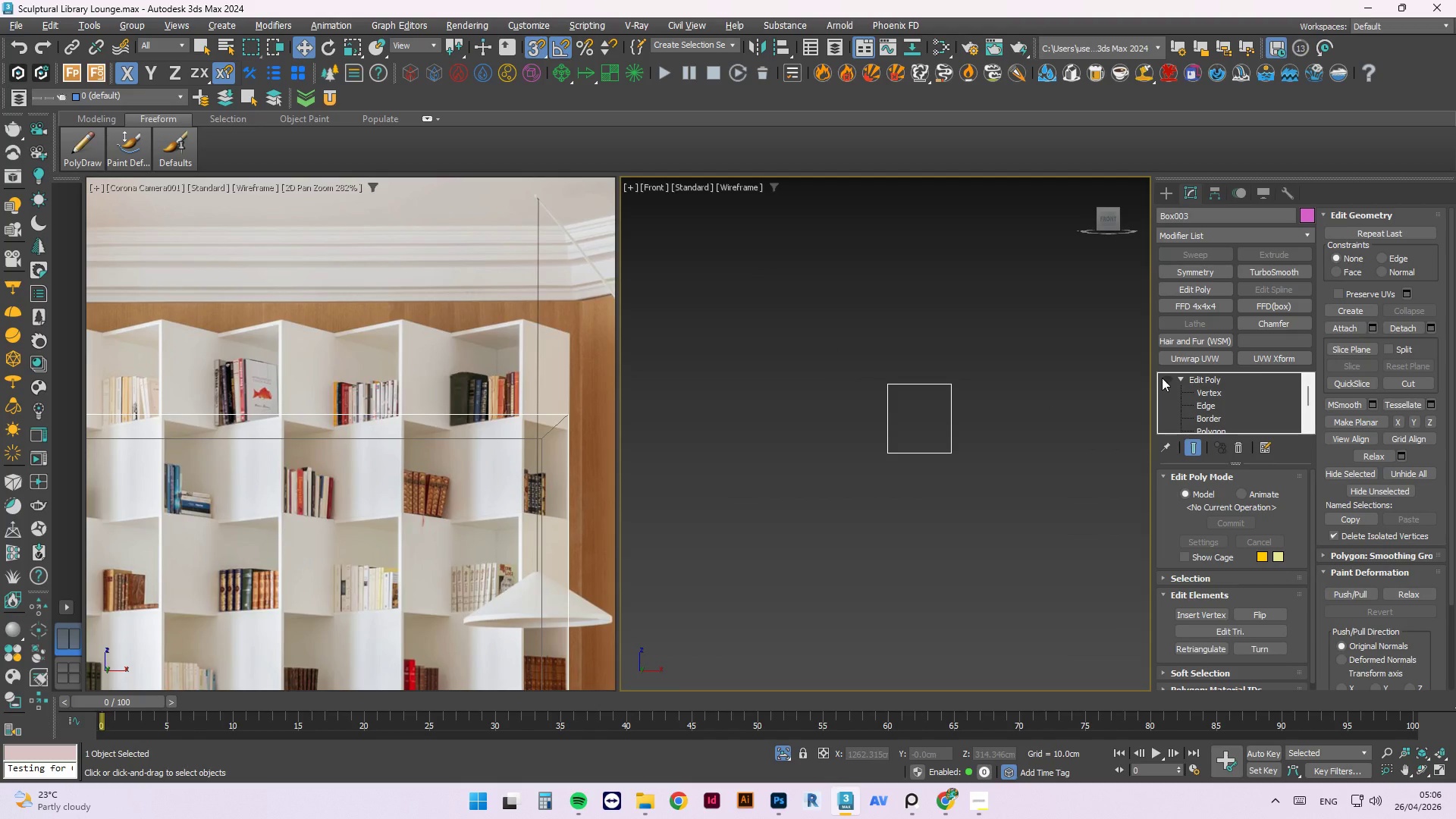 
left_click([1162, 378])
 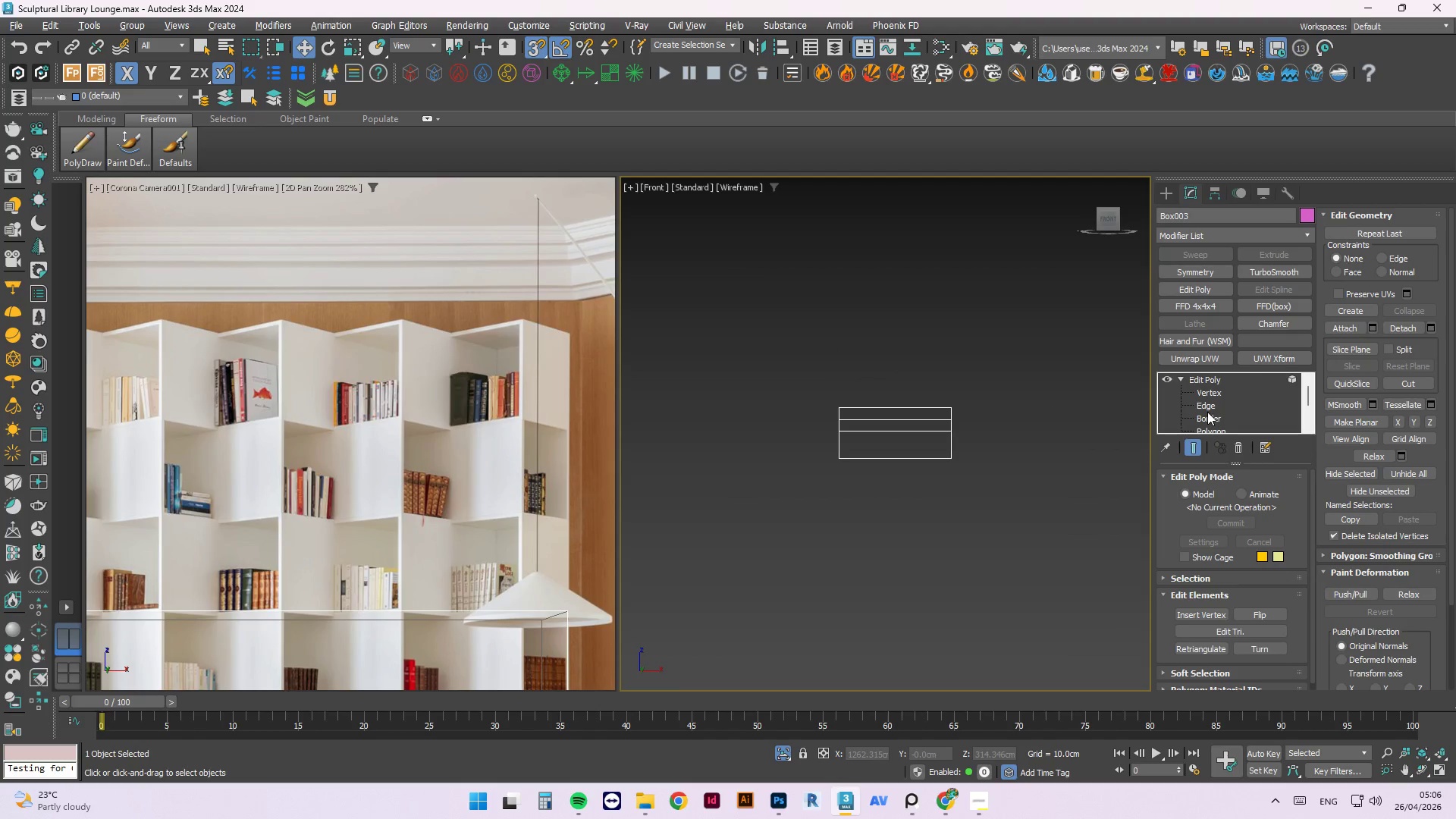 
scroll: coordinate [1212, 410], scroll_direction: down, amount: 1.0
 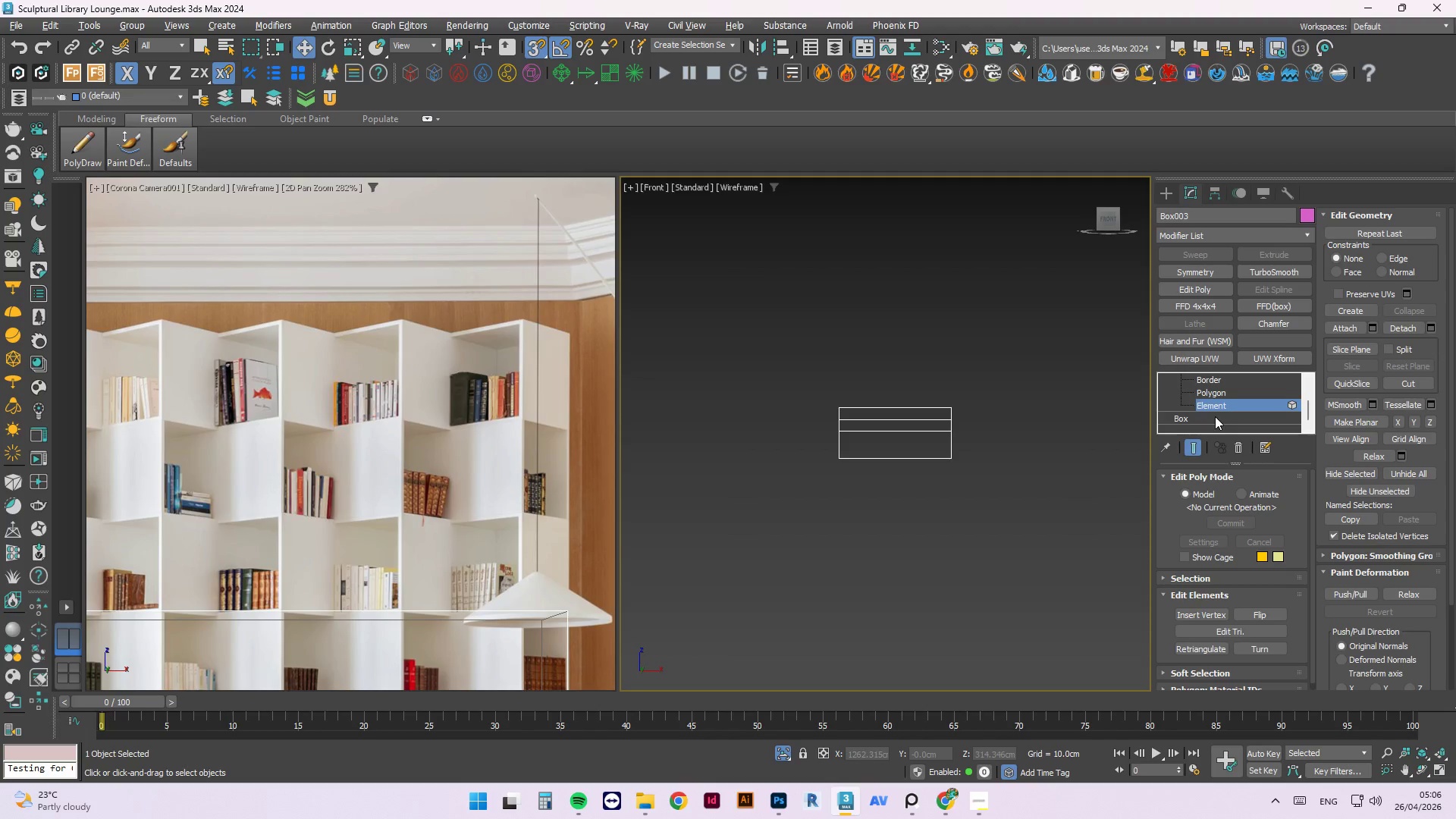 
scroll: coordinate [1215, 416], scroll_direction: up, amount: 2.0
 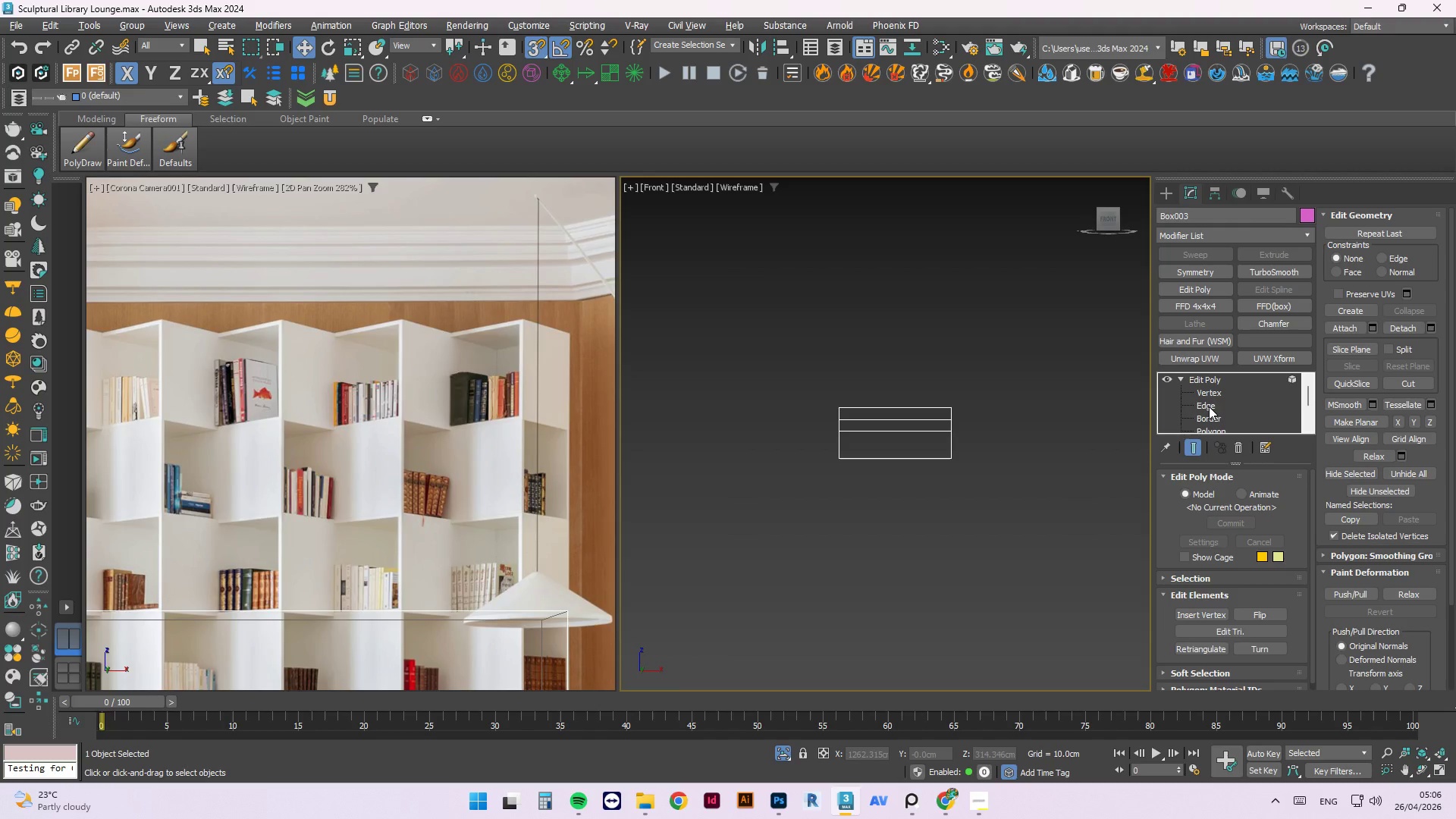 
left_click([1209, 406])
 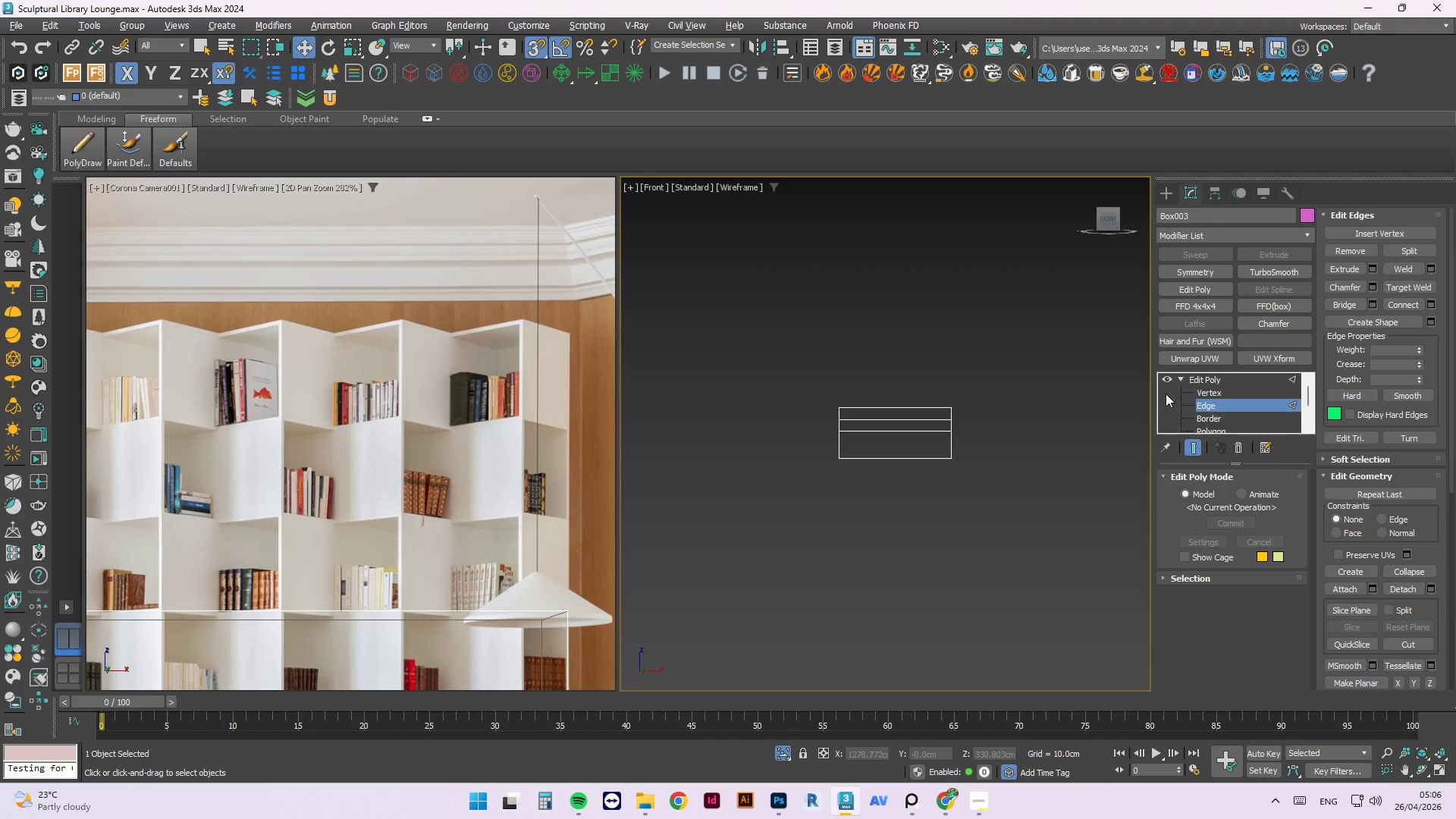 
left_click([1204, 394])
 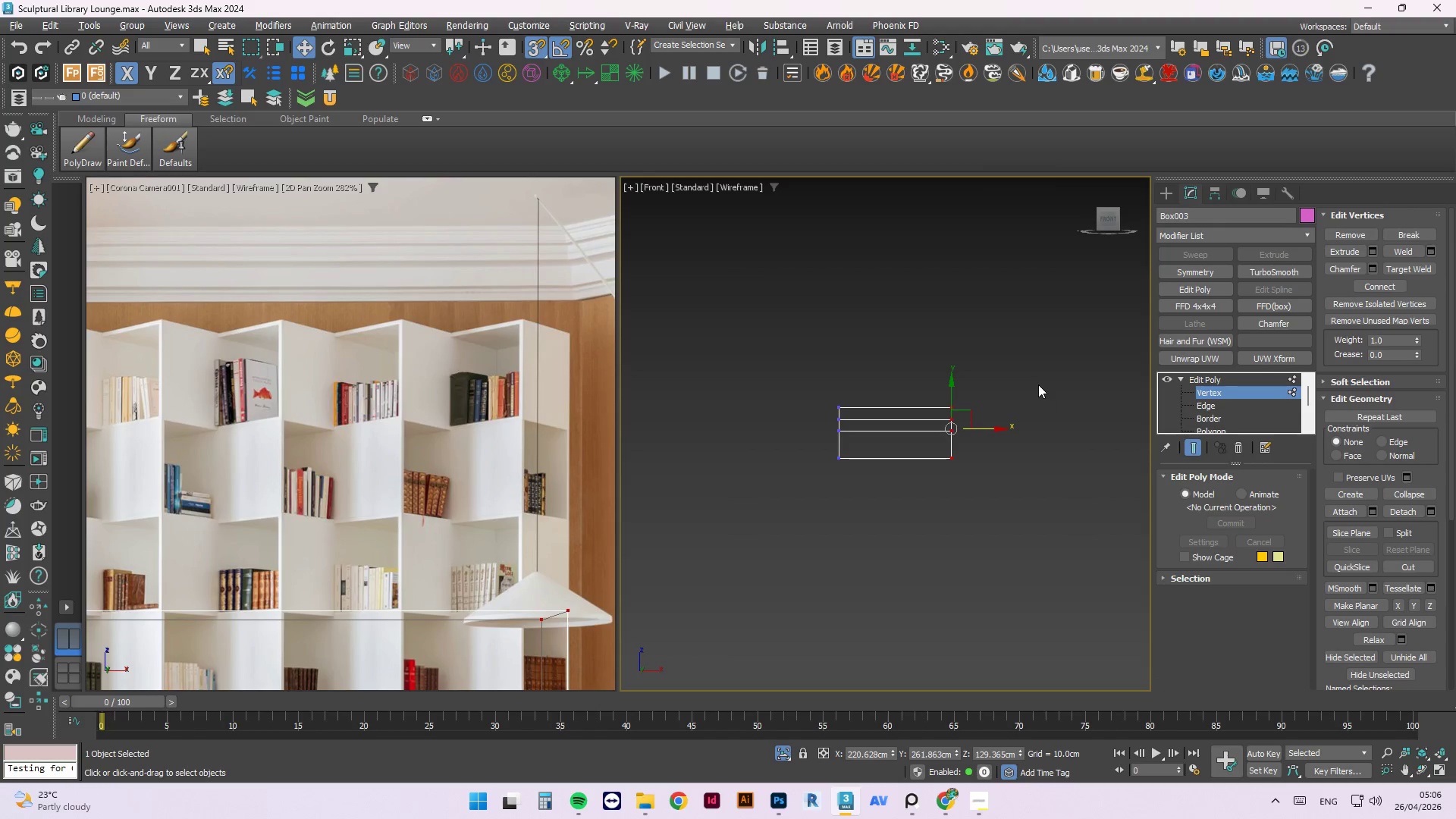 
left_click([1049, 369])
 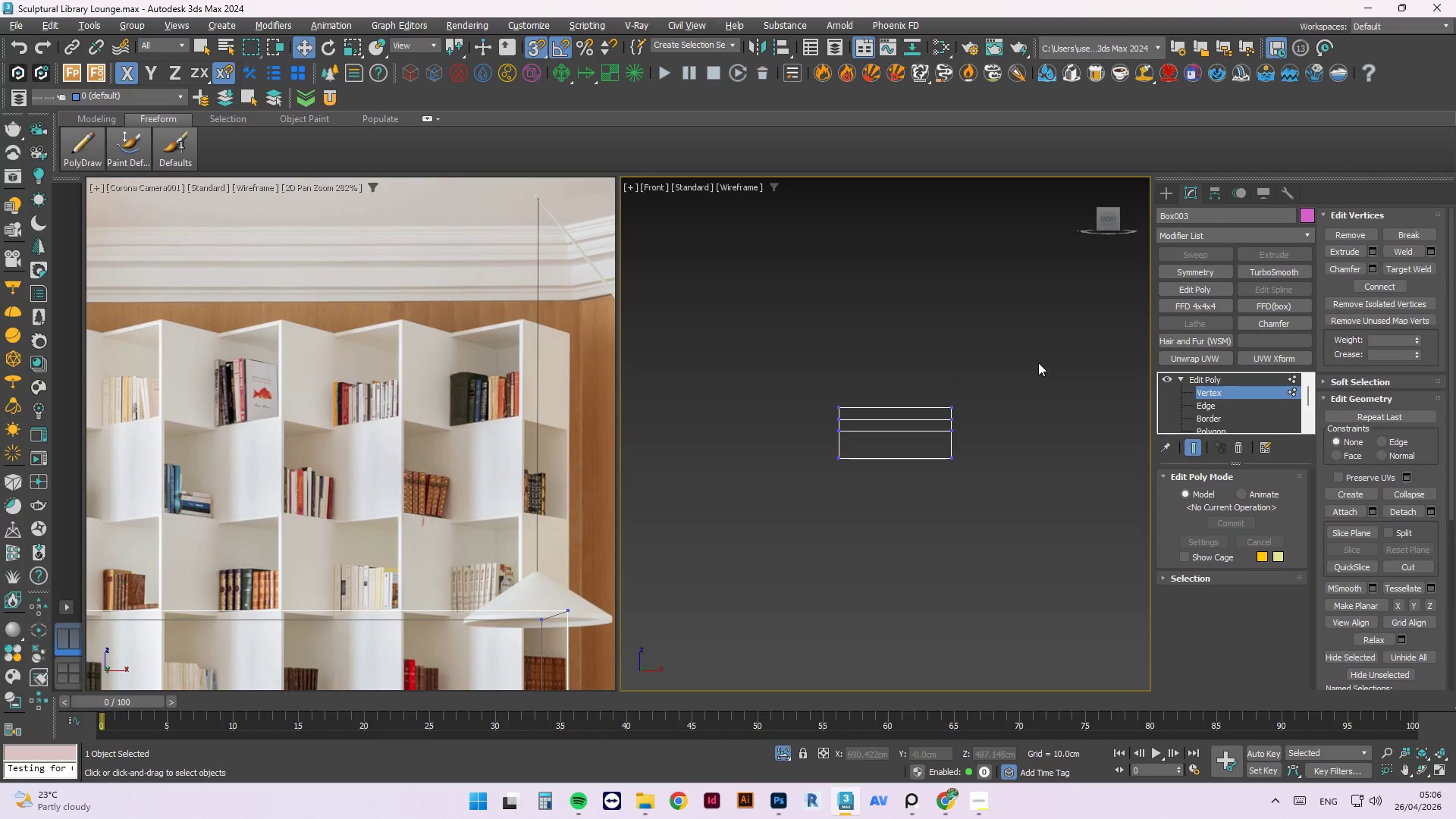 
left_click_drag(start_coordinate=[1038, 362], to_coordinate=[825, 411])
 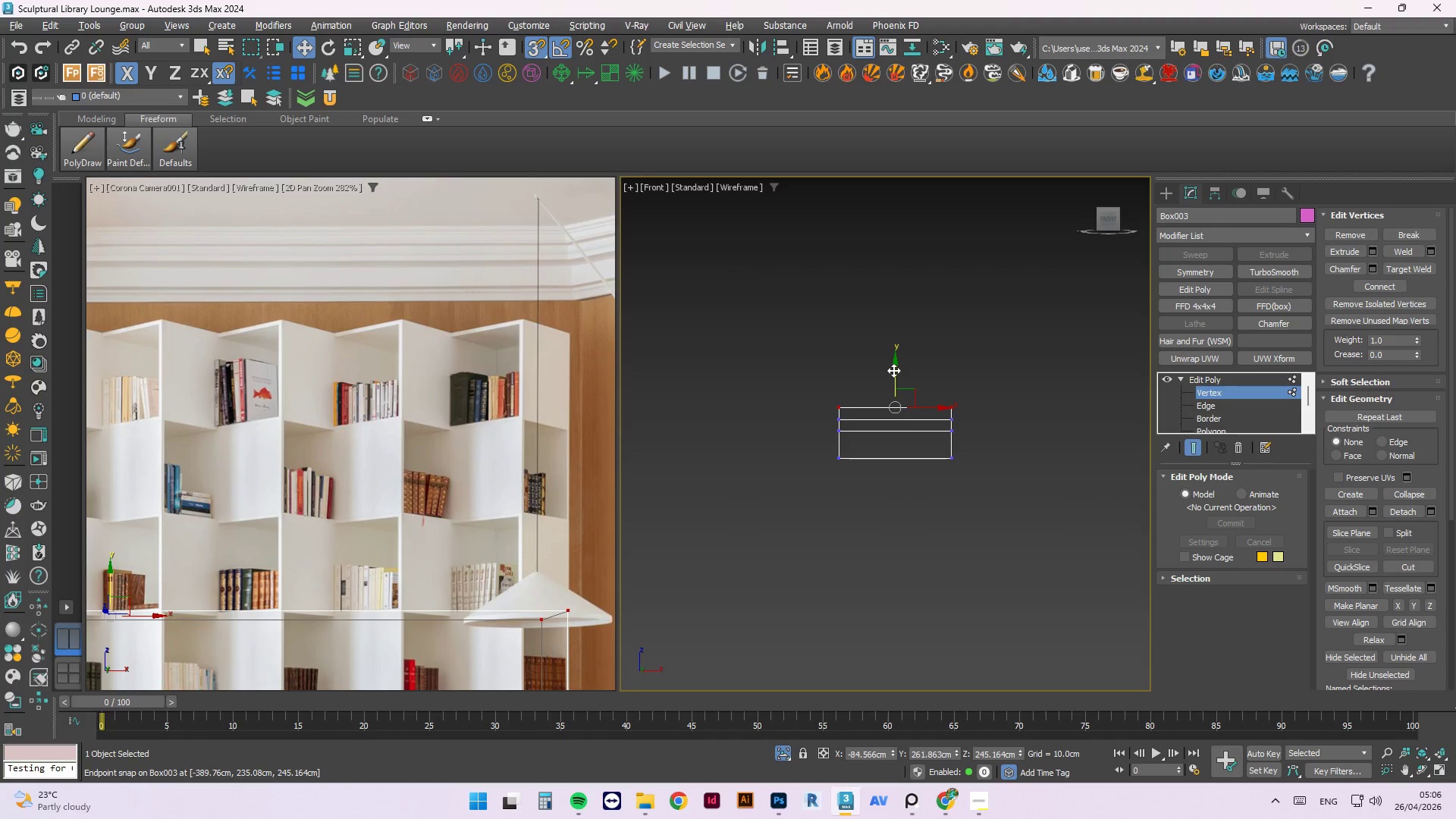 
left_click_drag(start_coordinate=[895, 370], to_coordinate=[955, 373])
 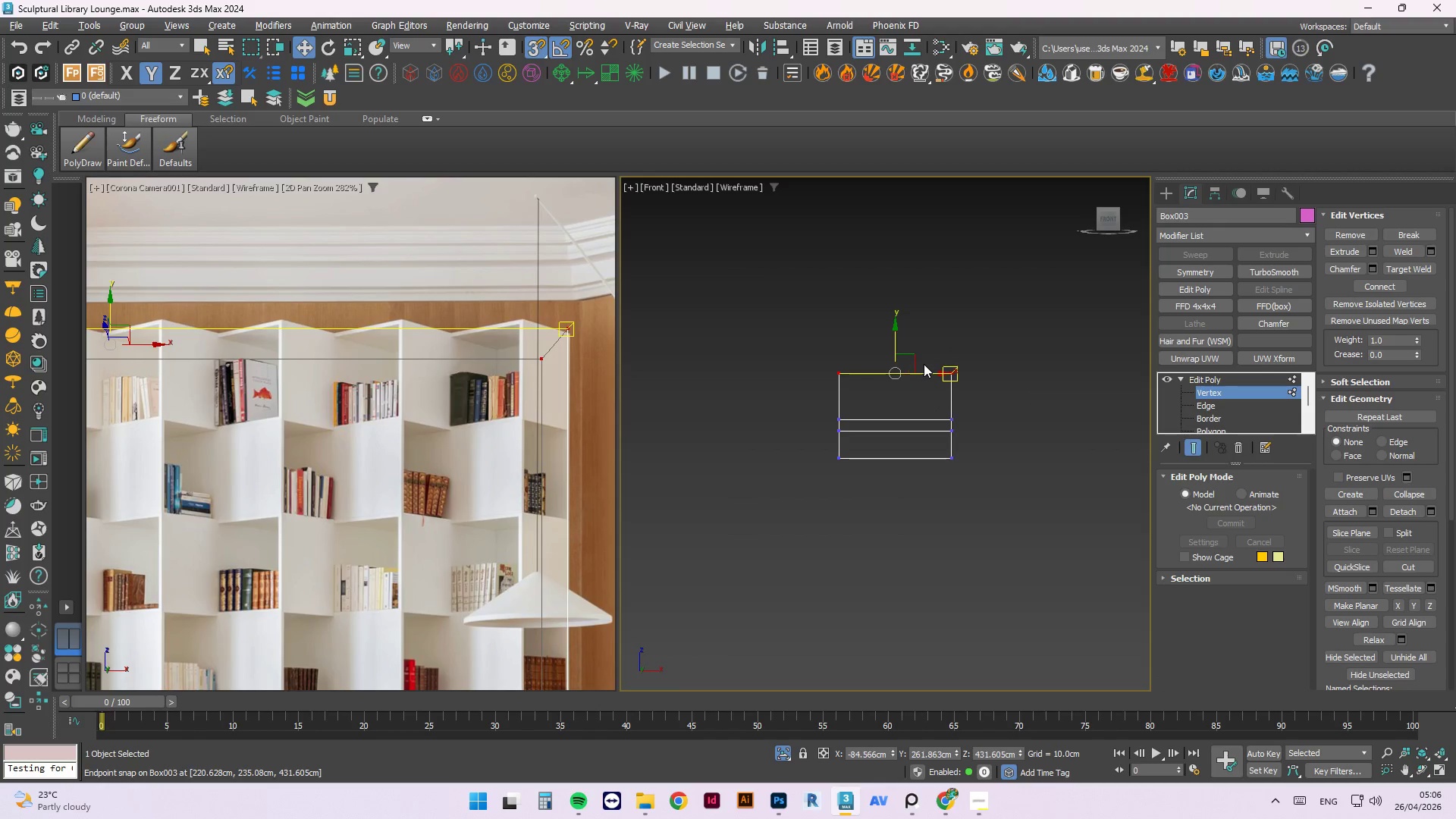 
key(S)
 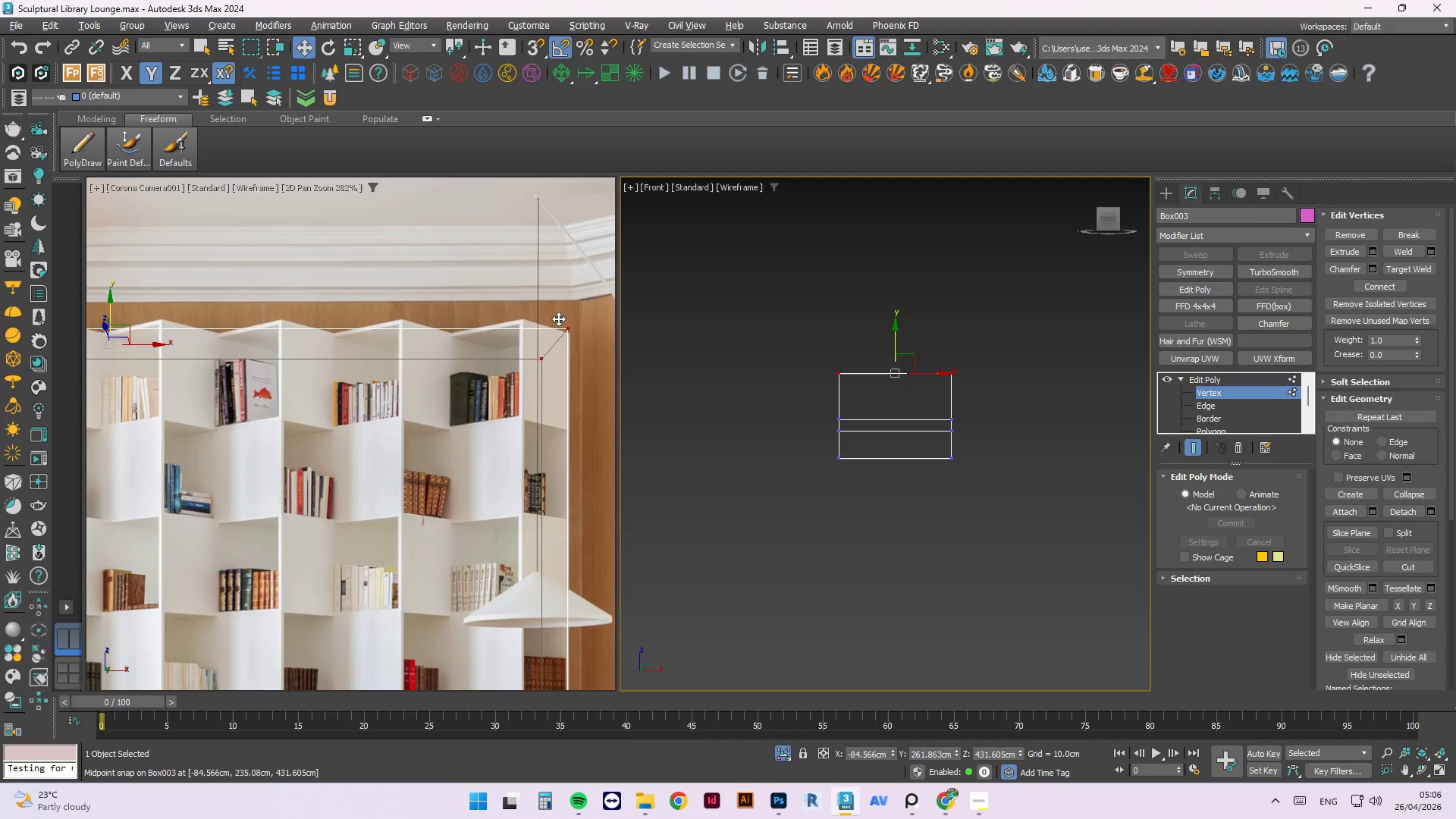 
scroll: coordinate [512, 321], scroll_direction: up, amount: 5.0
 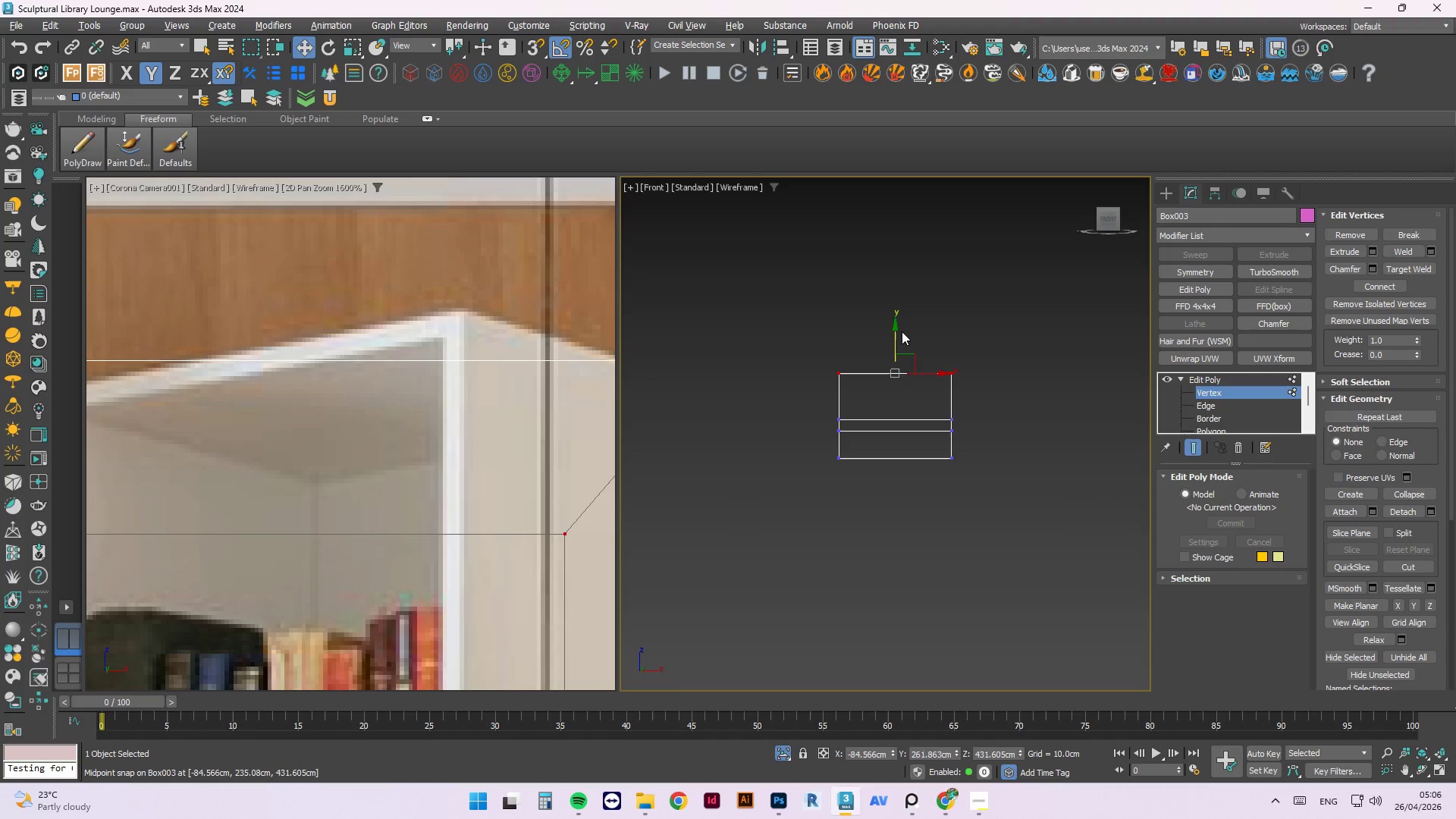 
left_click_drag(start_coordinate=[899, 330], to_coordinate=[913, 329])
 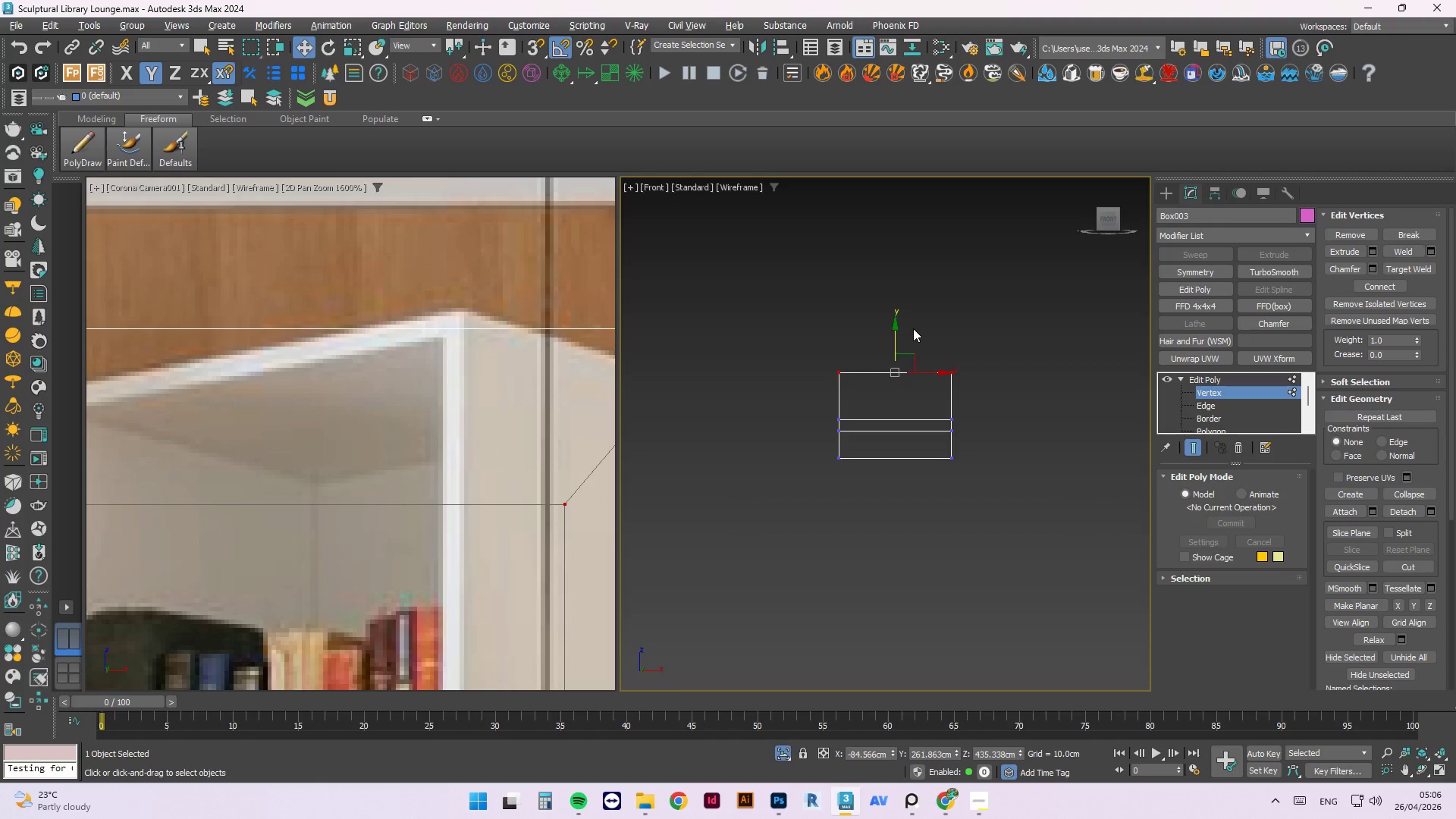 
scroll: coordinate [911, 335], scroll_direction: up, amount: 3.0
 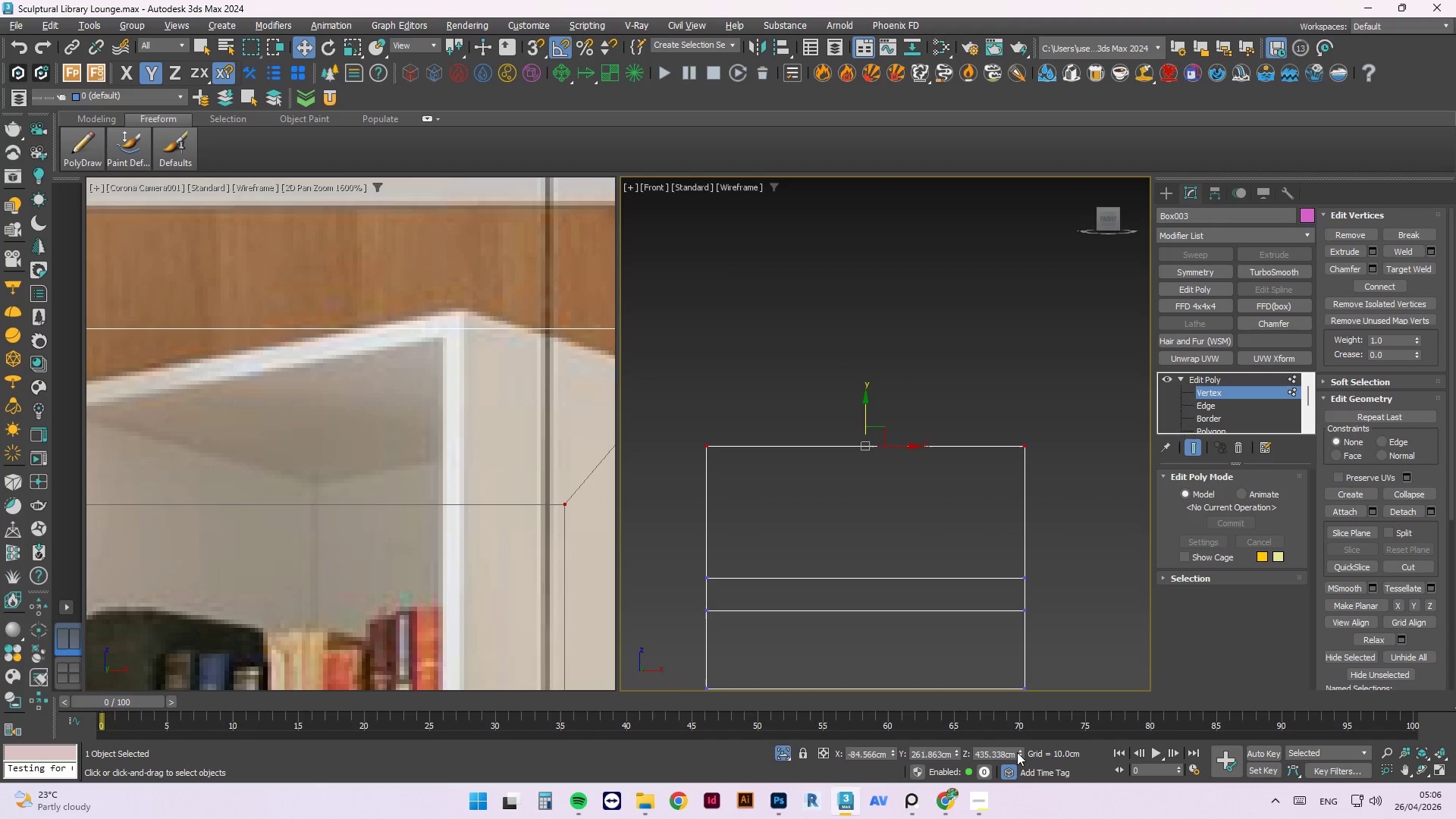 
left_click_drag(start_coordinate=[1018, 750], to_coordinate=[1030, 748])
 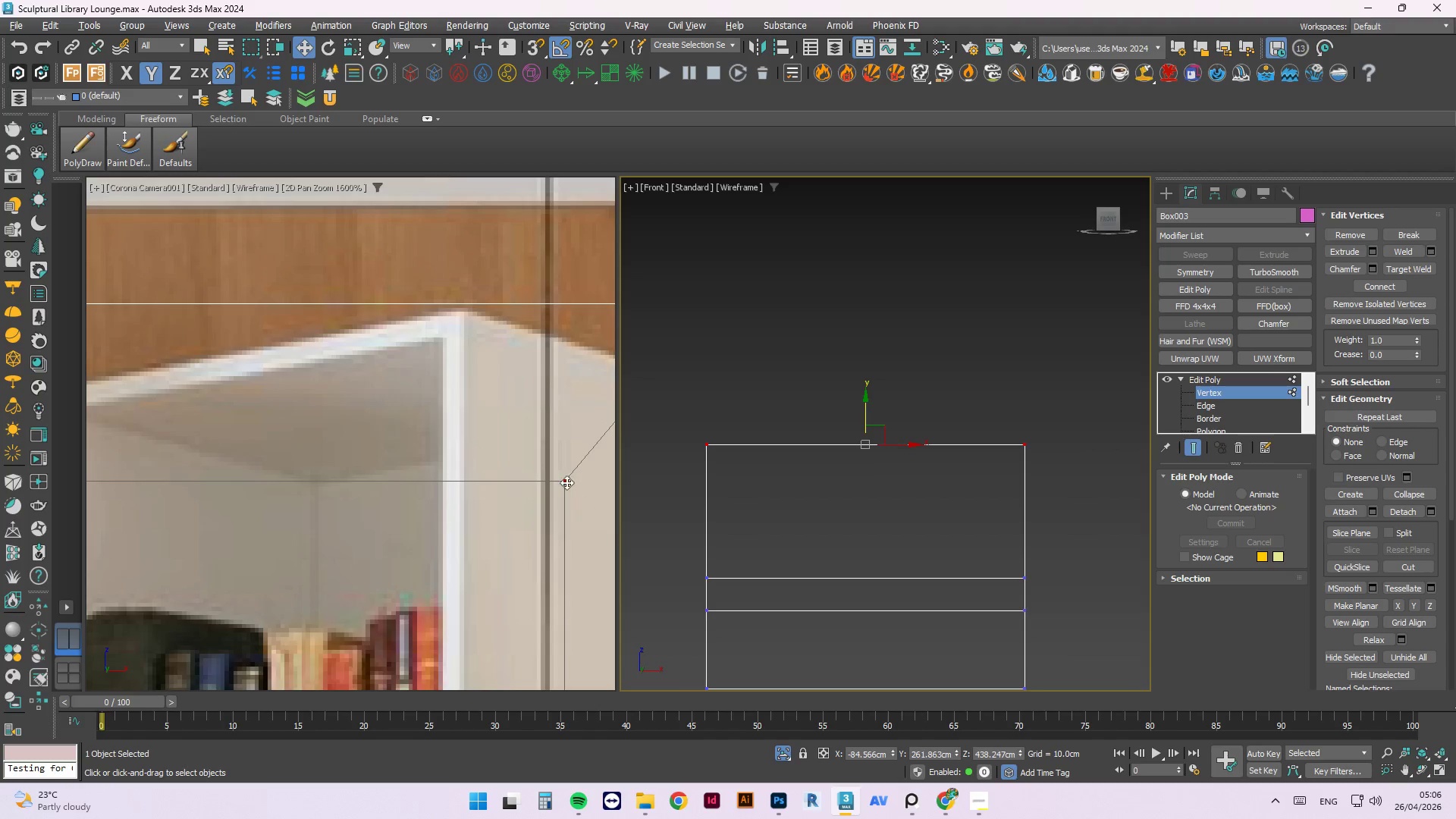 
scroll: coordinate [479, 369], scroll_direction: down, amount: 9.0
 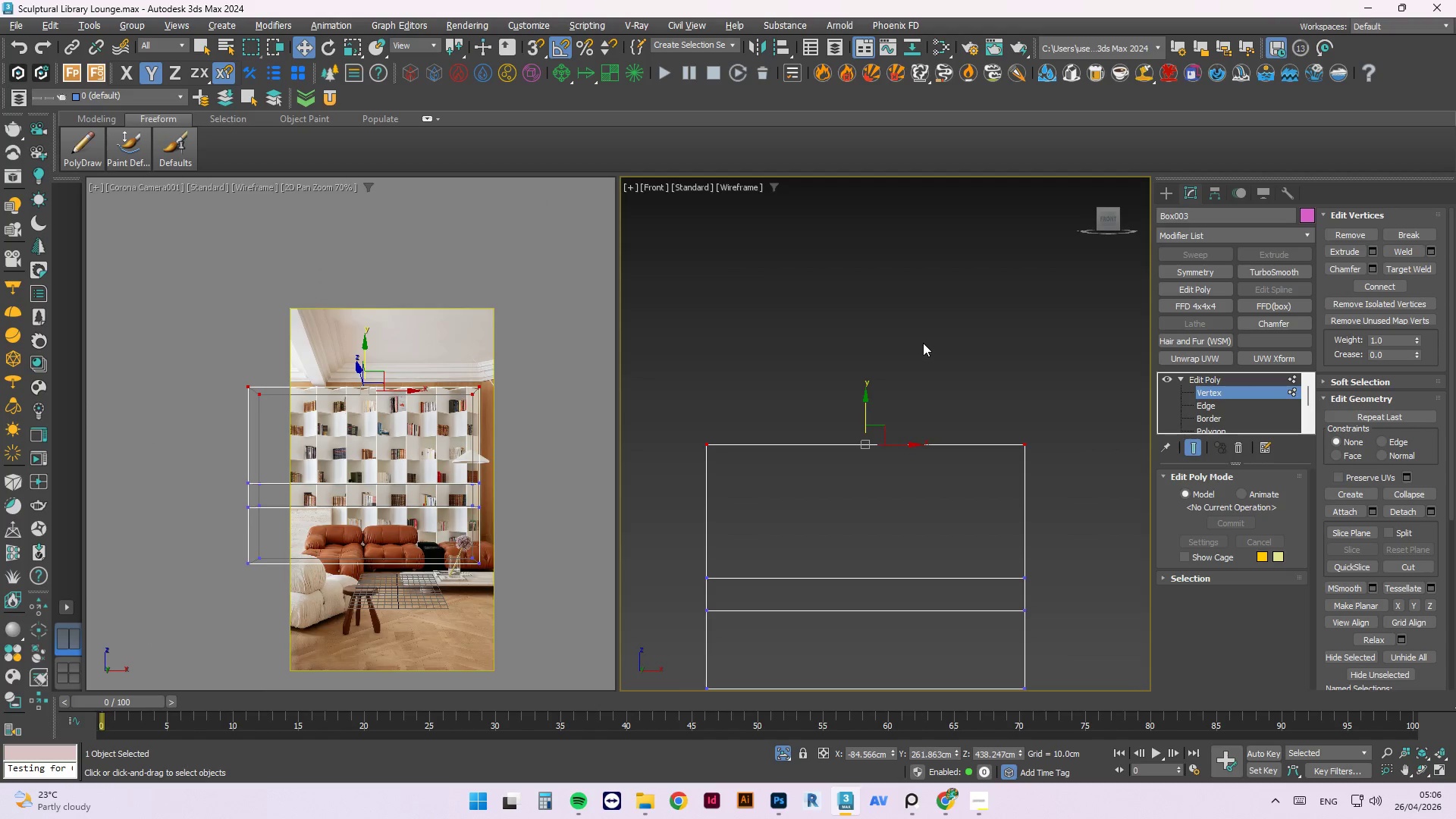 
left_click([923, 340])
 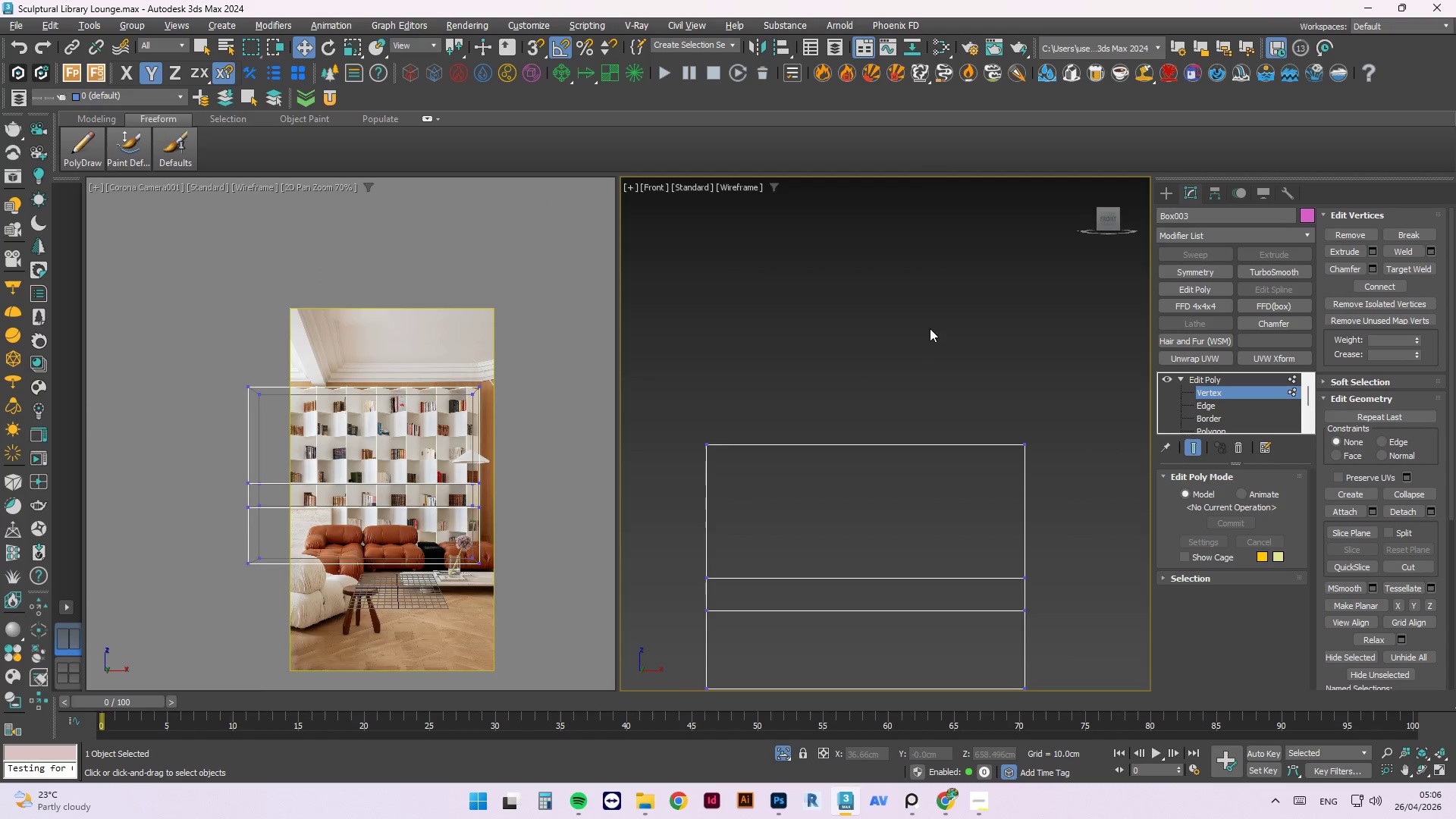 
left_click_drag(start_coordinate=[1013, 342], to_coordinate=[954, 570])
 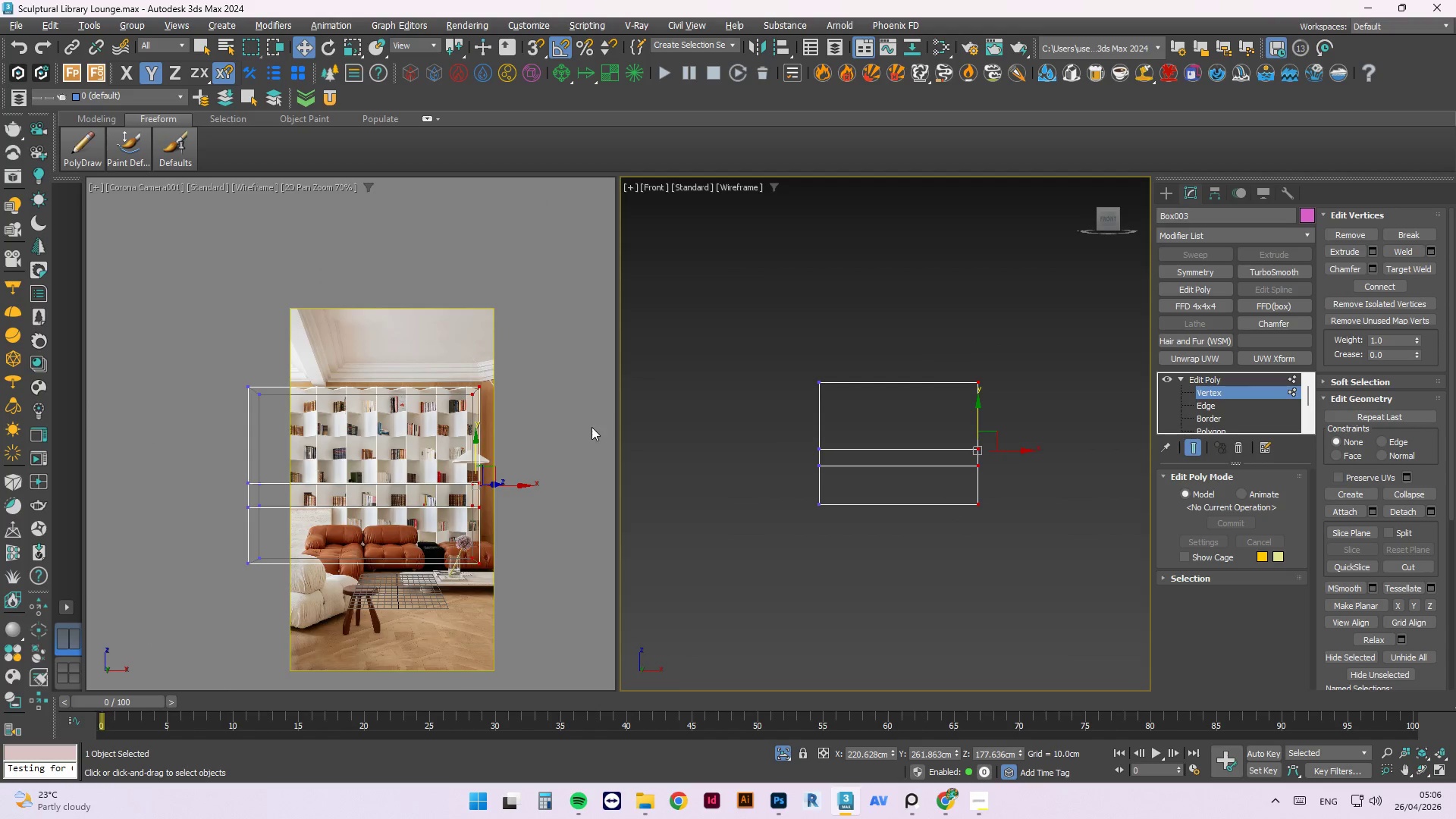 
scroll: coordinate [931, 321], scroll_direction: down, amount: 2.0
 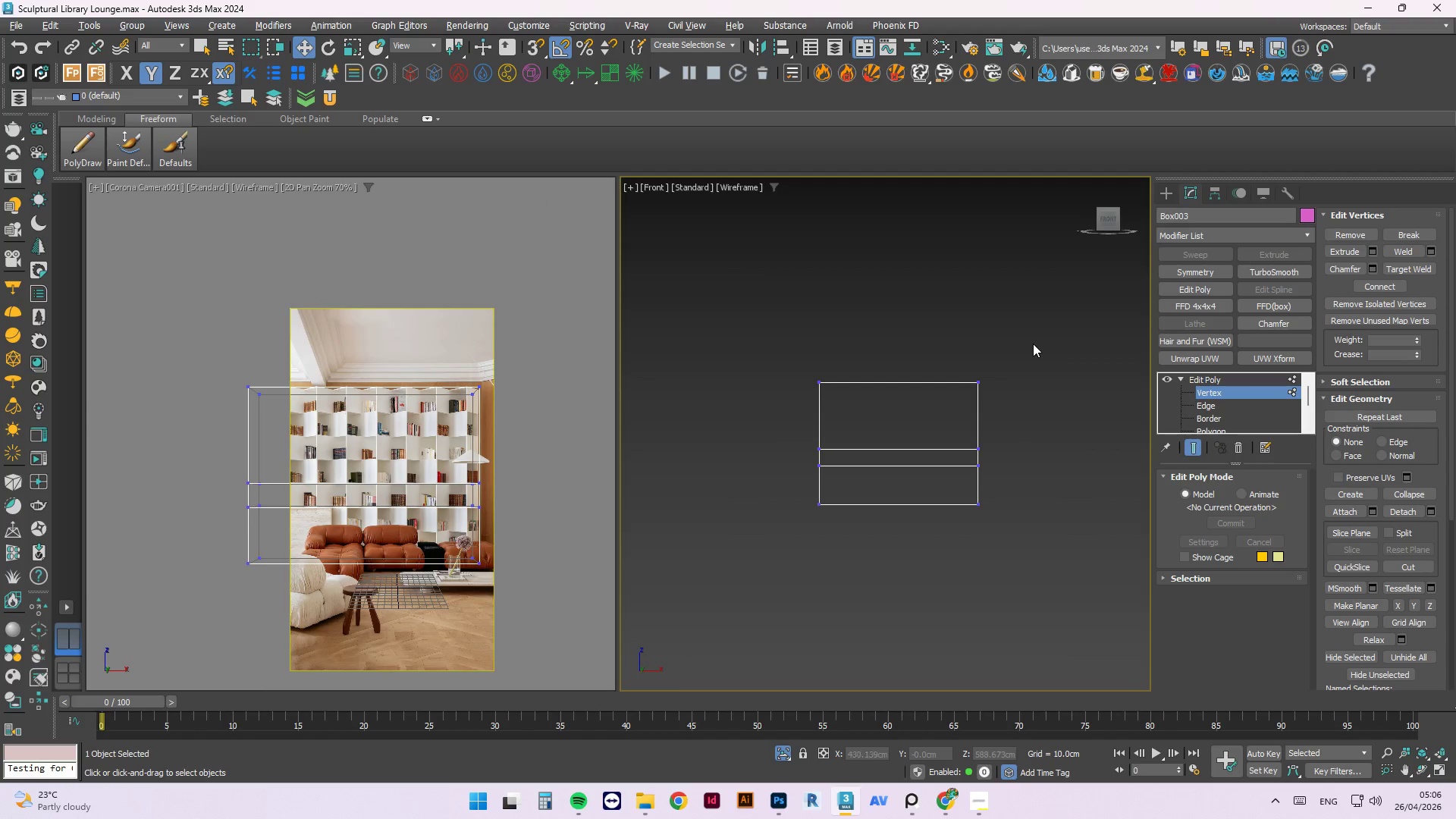 
scroll: coordinate [897, 470], scroll_direction: up, amount: 13.0
 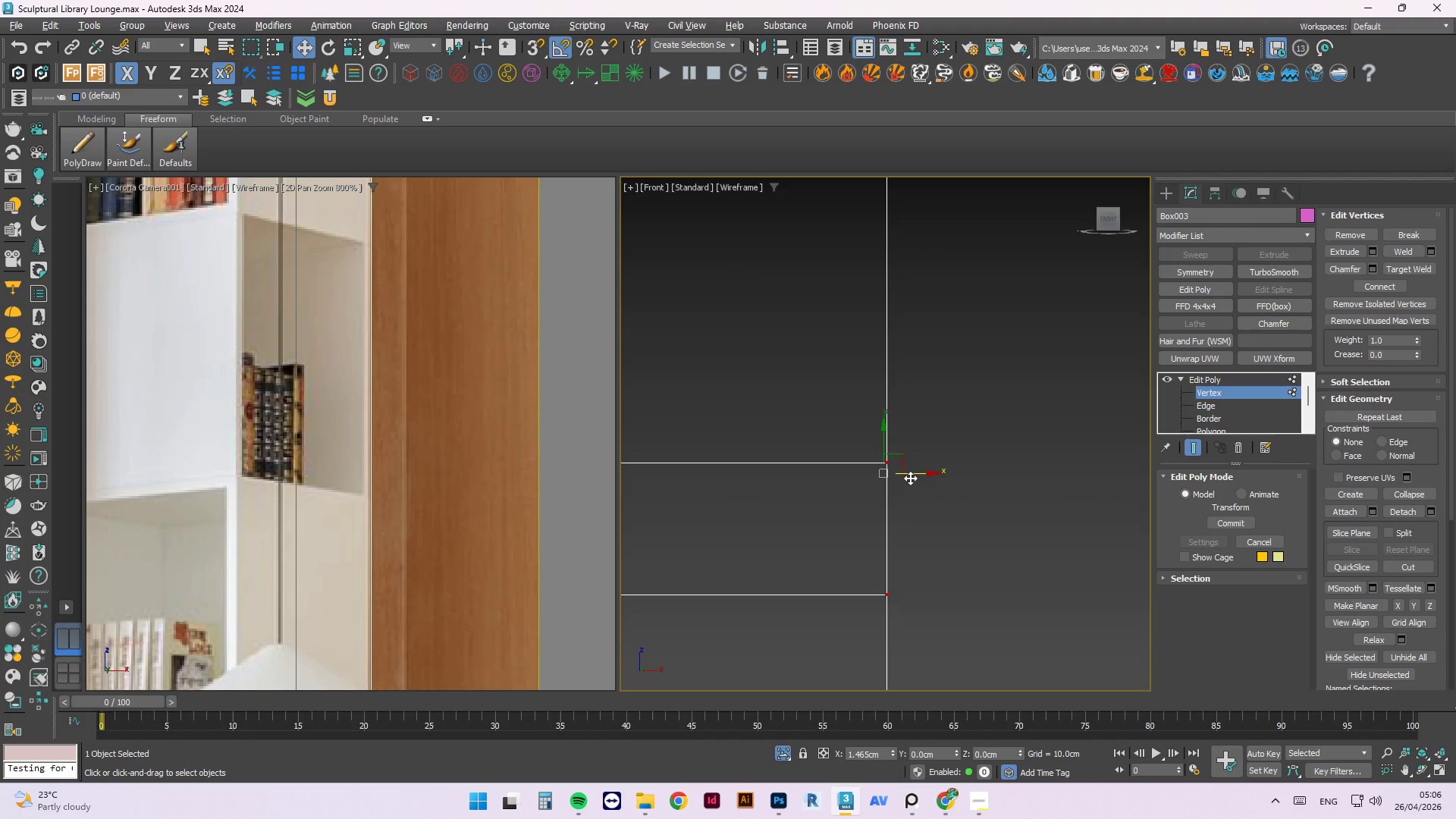 
wait(8.63)
 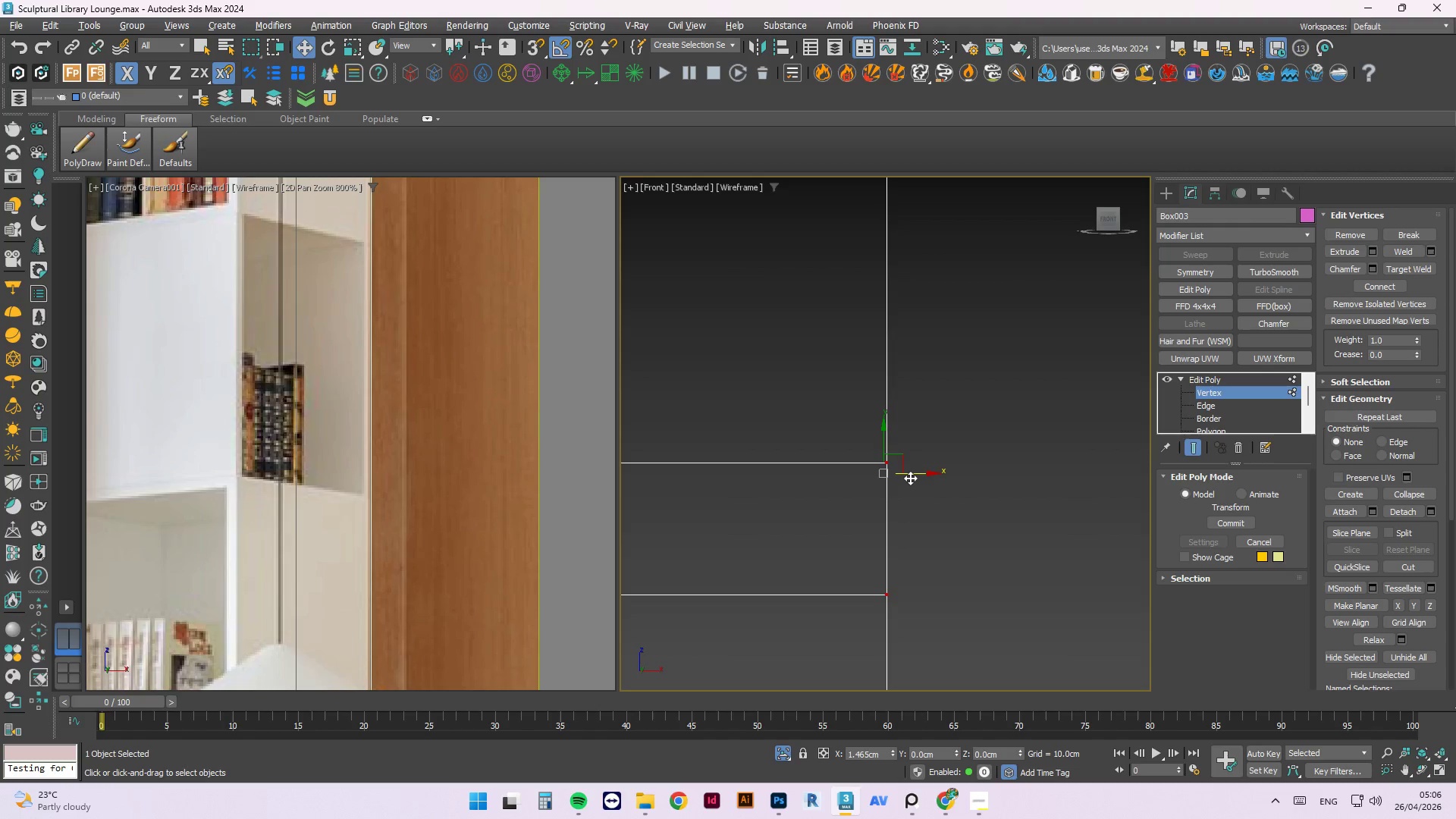 
scroll: coordinate [428, 485], scroll_direction: down, amount: 9.0
 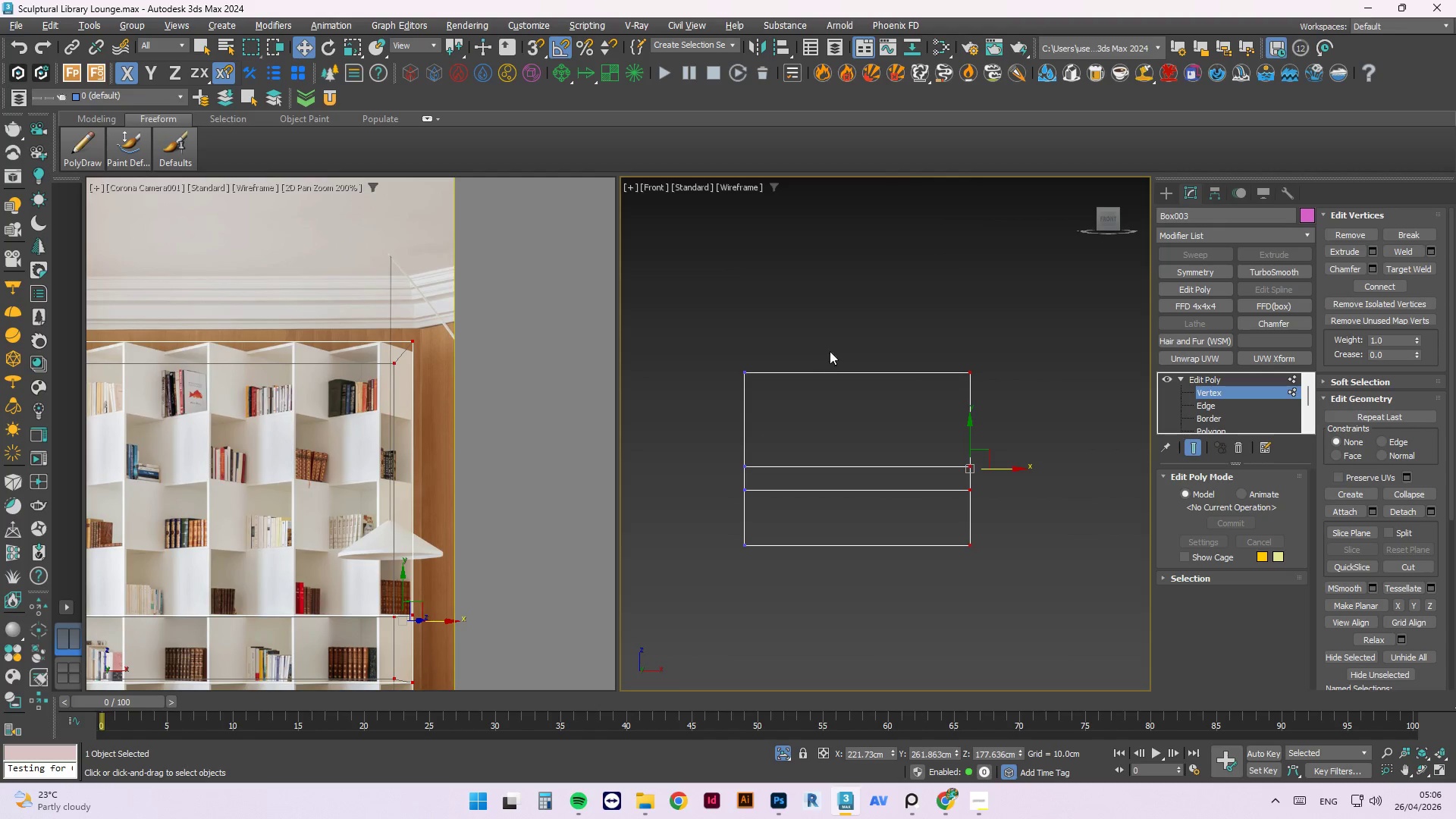 
left_click([981, 323])
 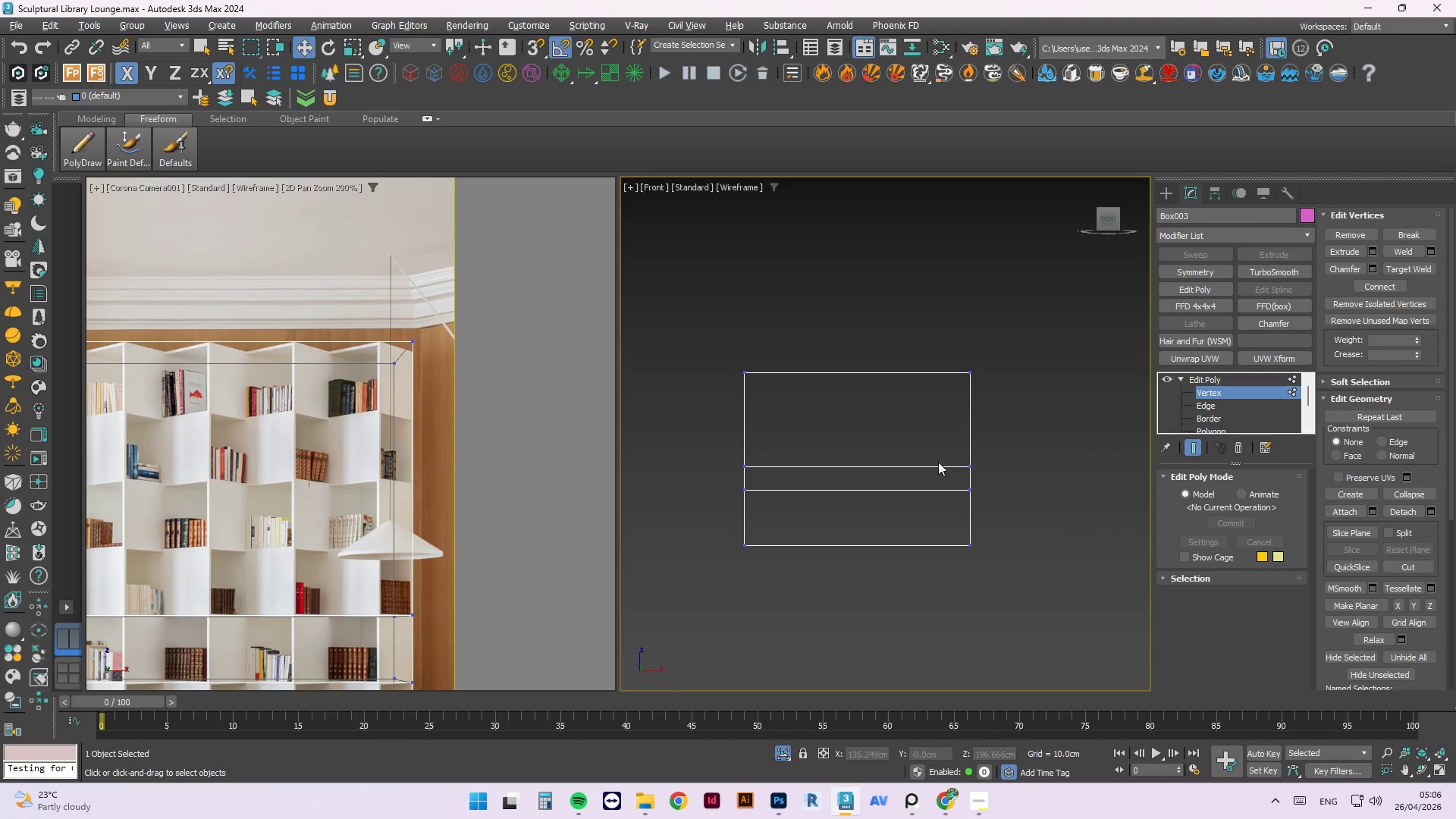 
right_click([937, 445])
 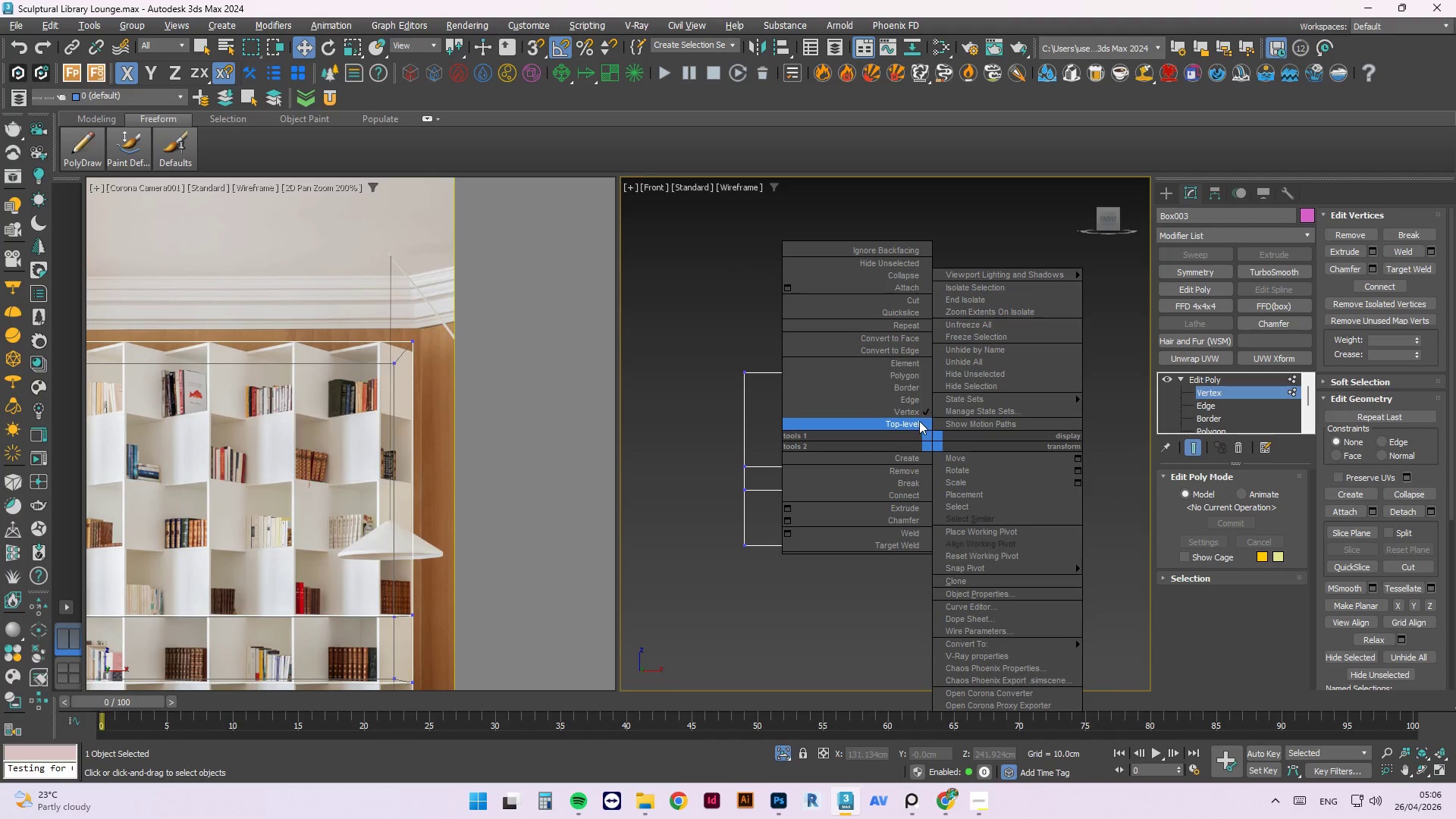 
left_click([918, 421])
 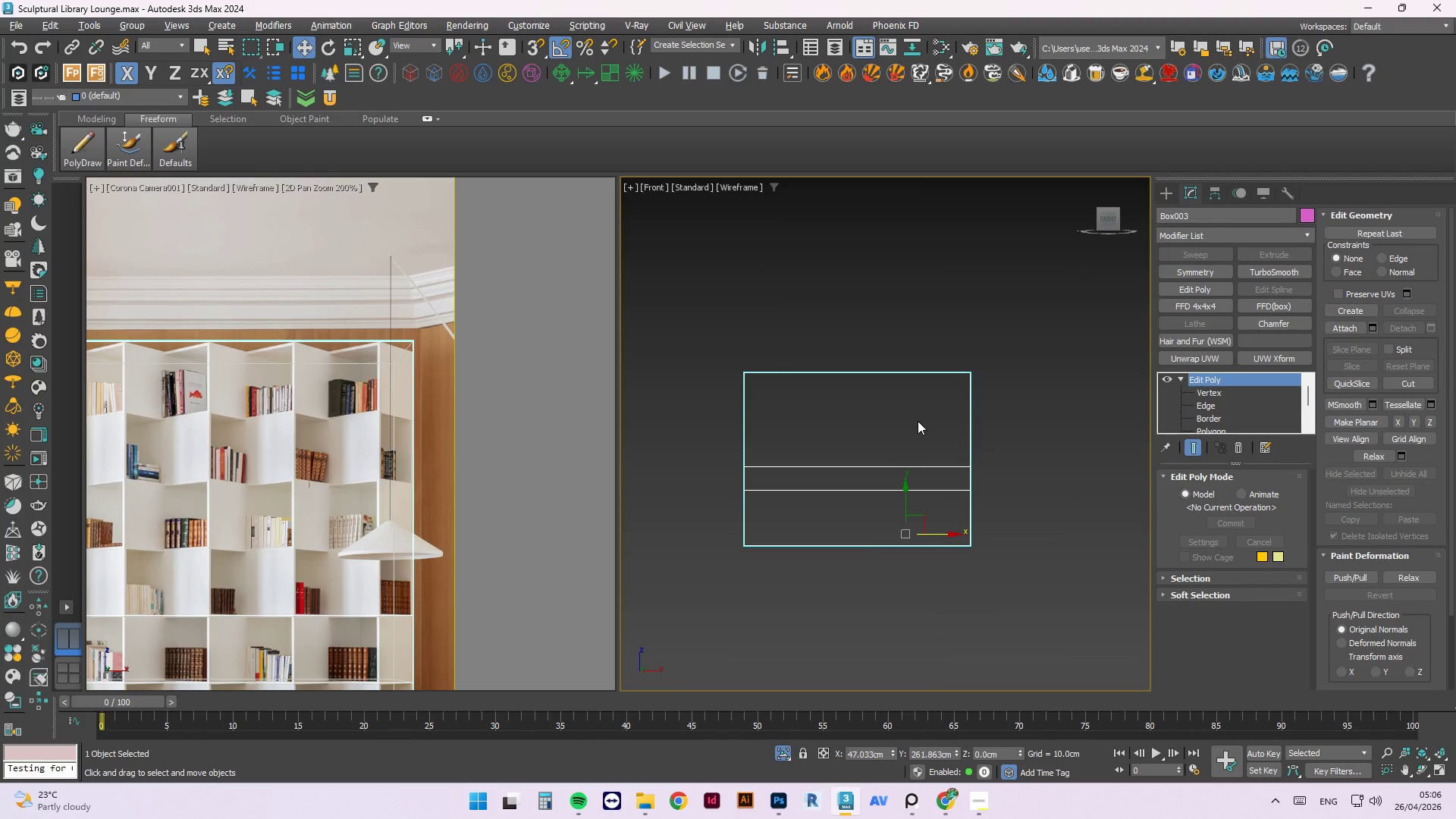 
hold_key(key=AltLeft, duration=0.84)
 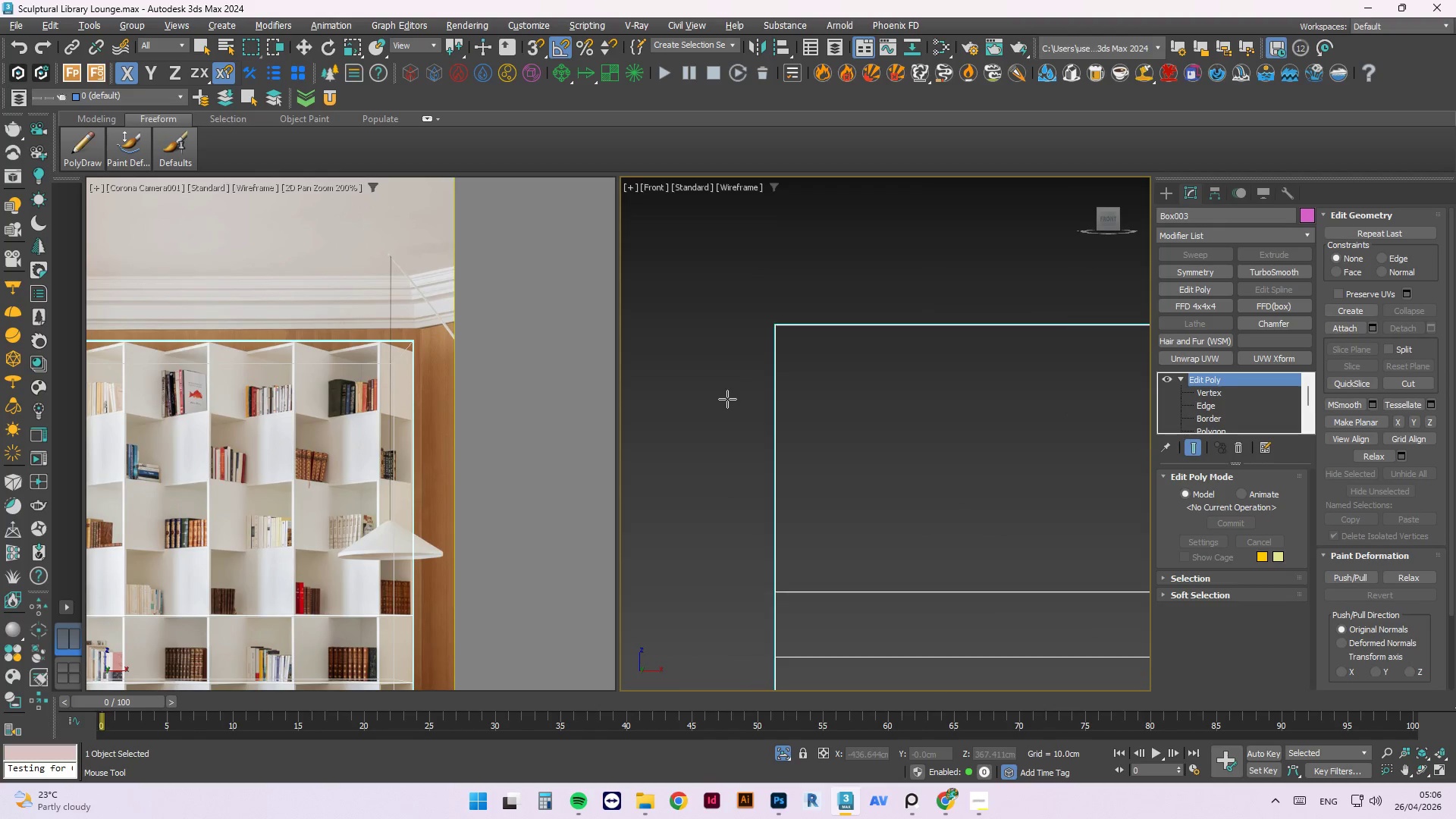 
hold_key(key=1, duration=0.39)
 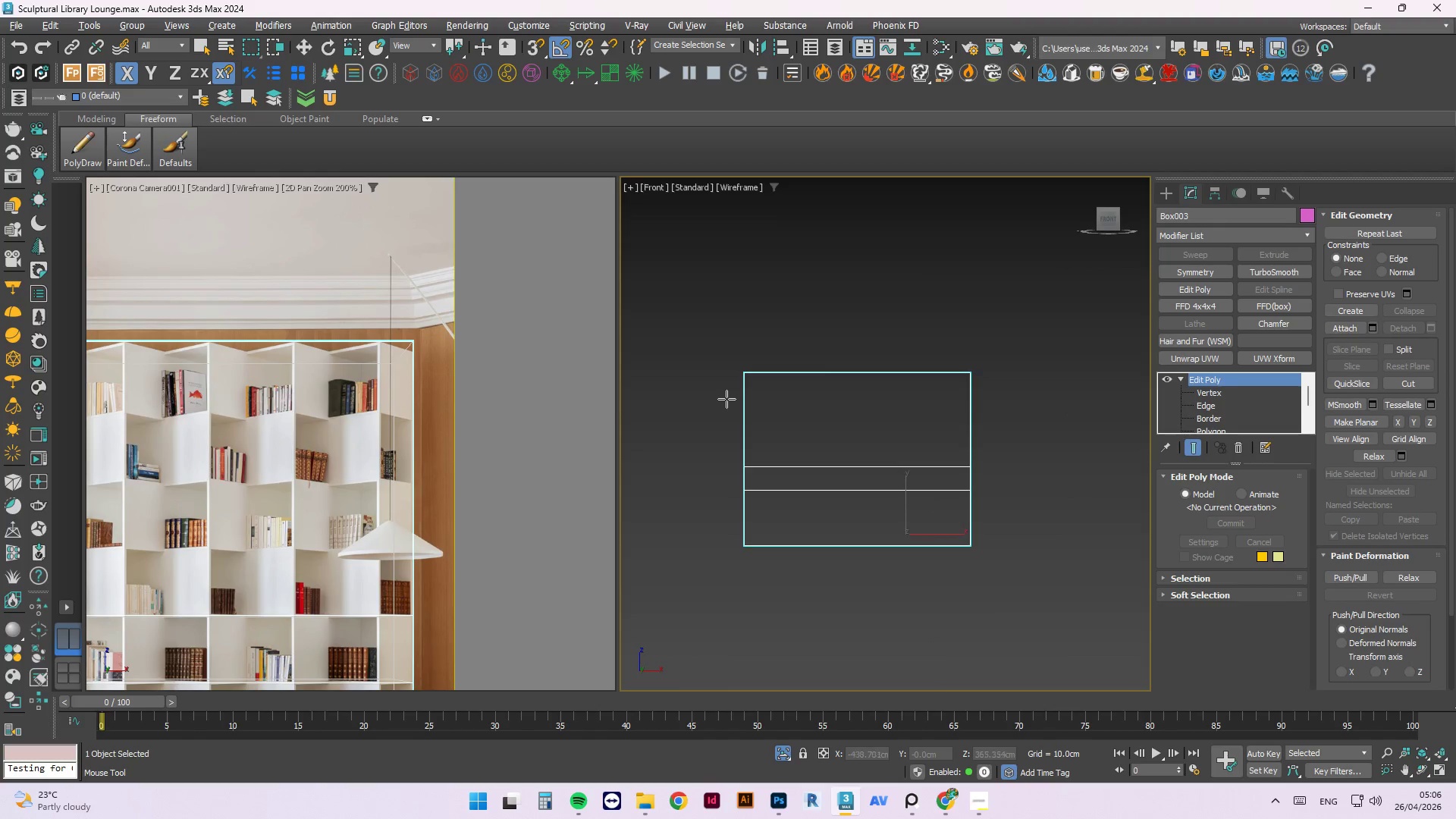 
scroll: coordinate [727, 399], scroll_direction: up, amount: 3.0
 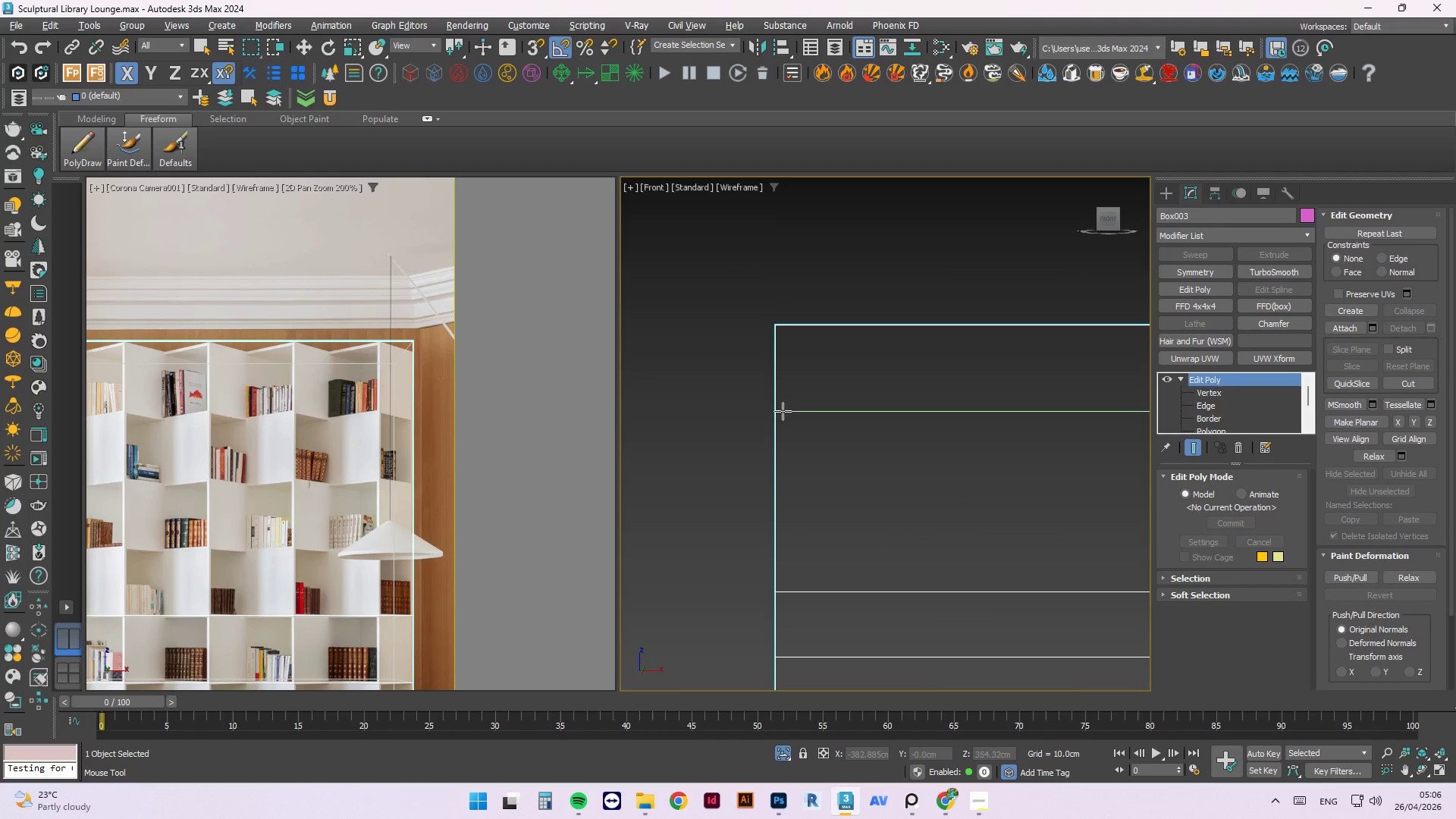 
left_click([783, 414])
 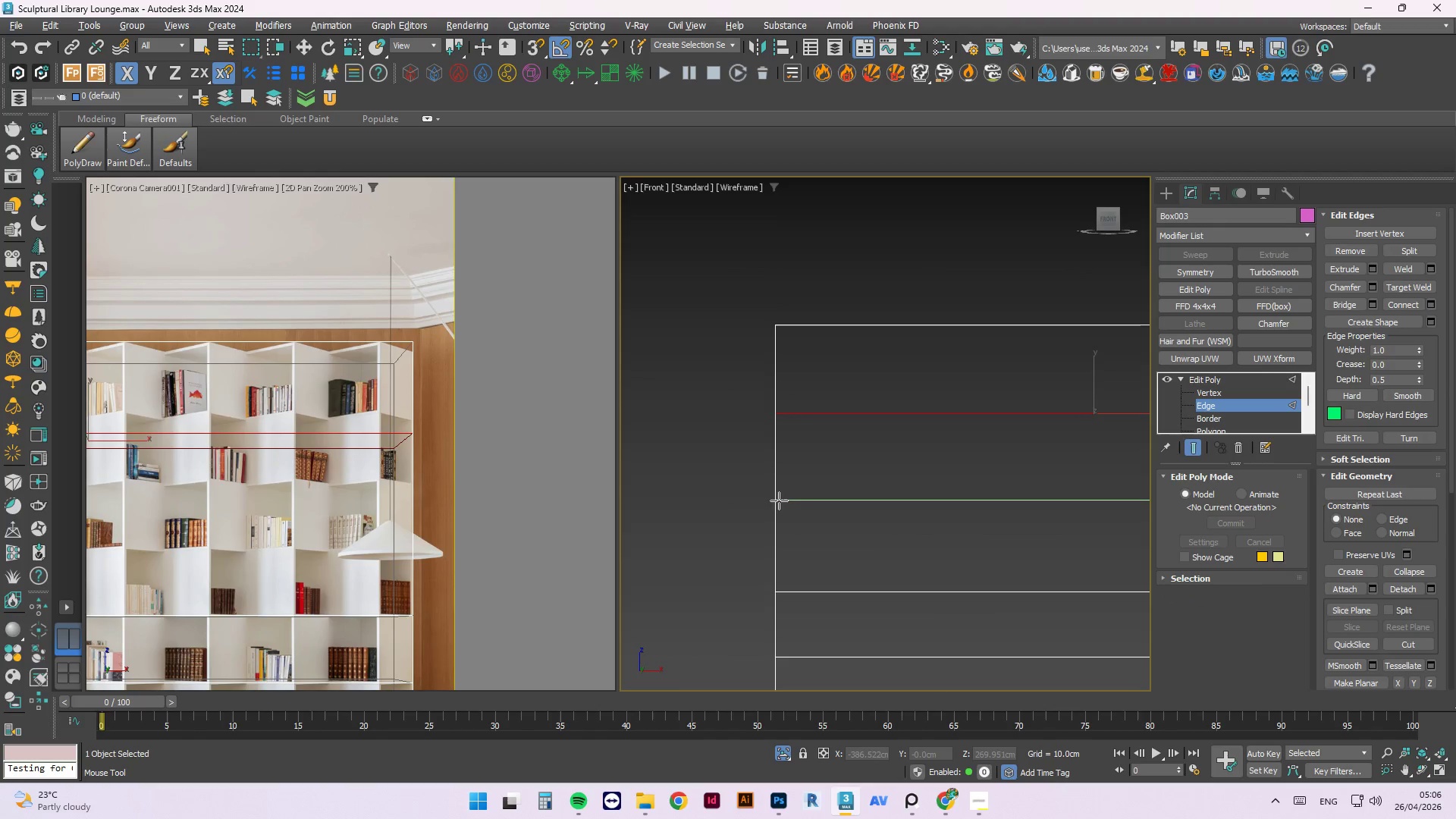 
left_click([786, 510])
 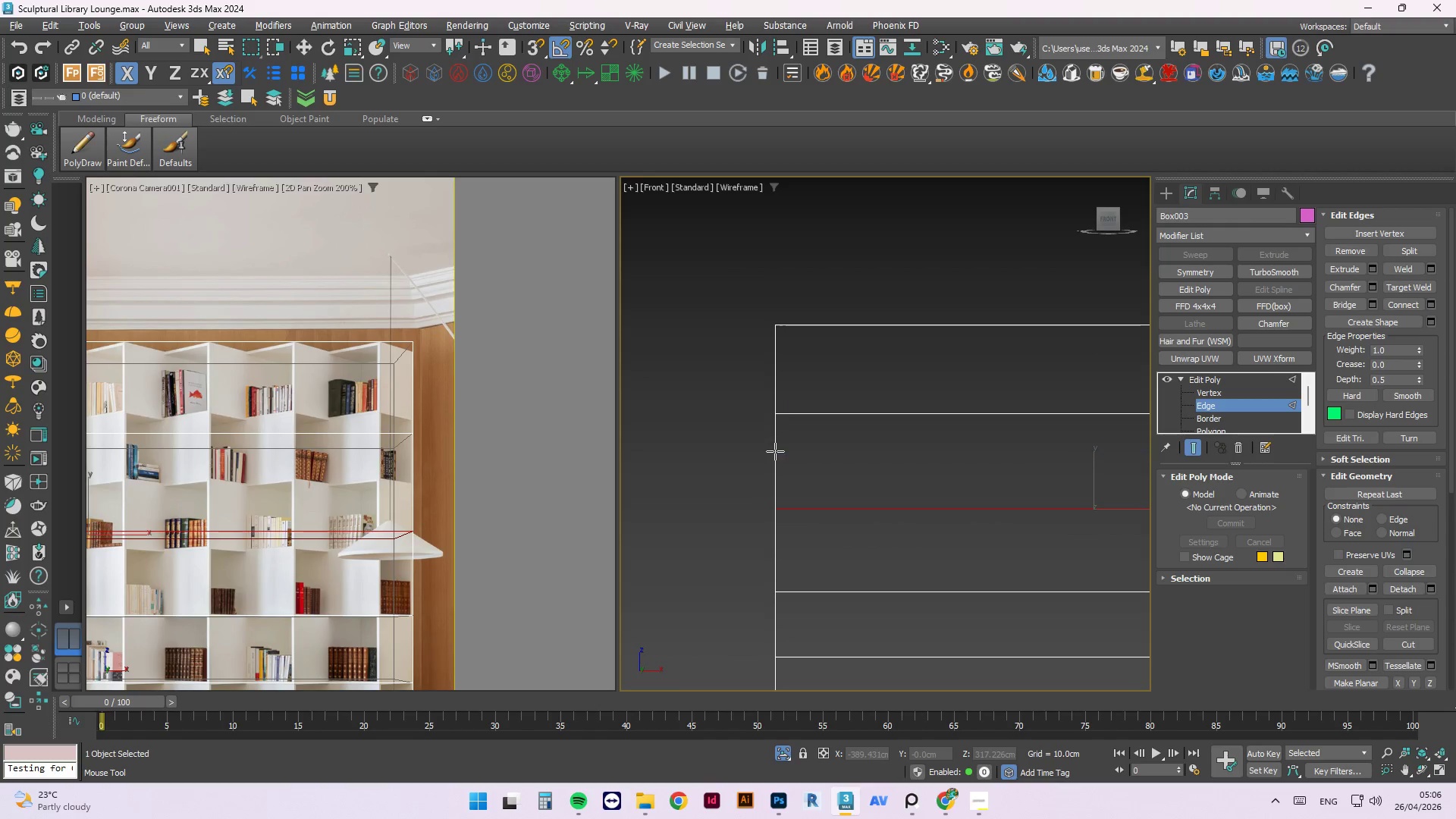 
key(Alt+1)
 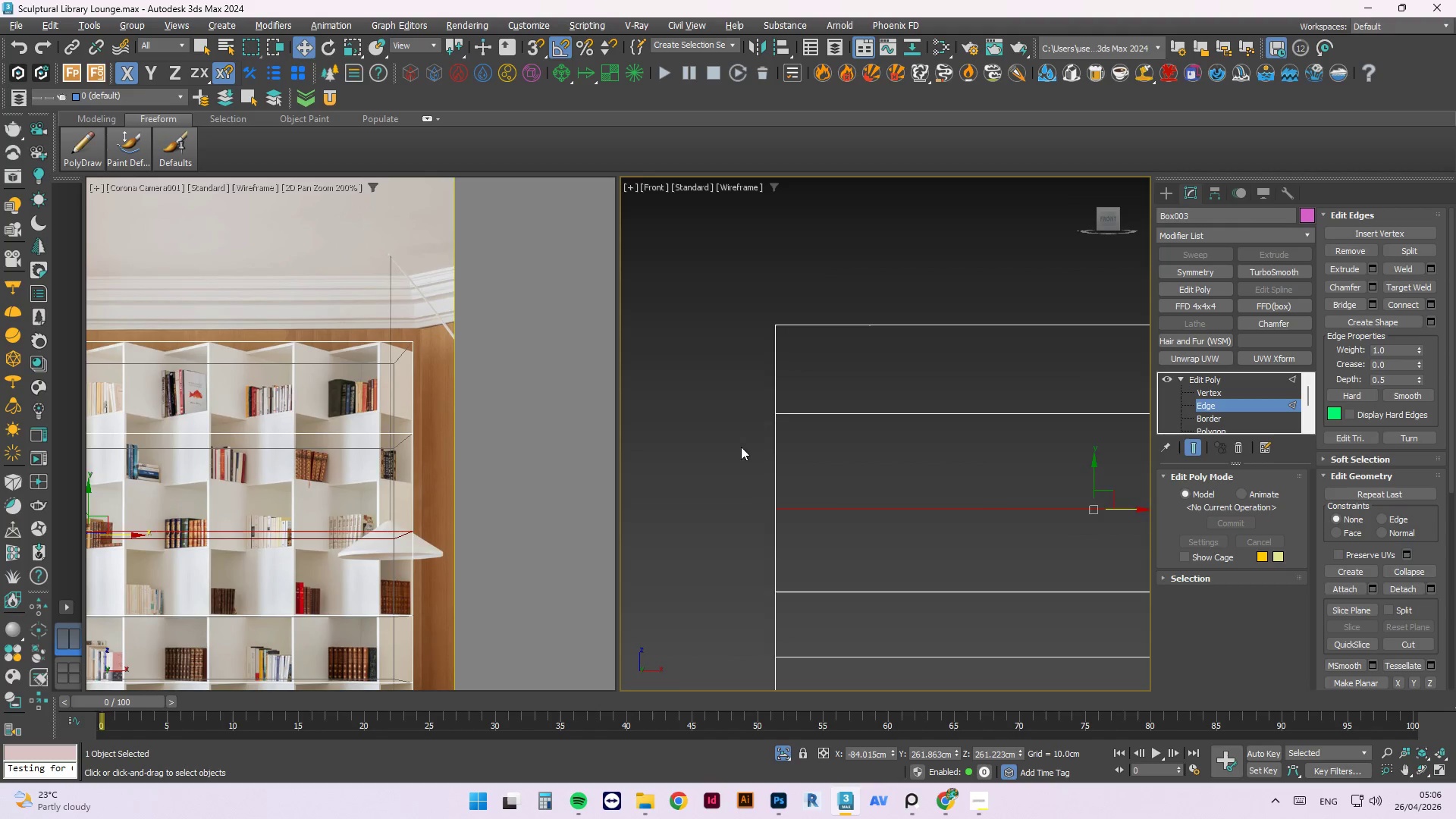 
scroll: coordinate [739, 447], scroll_direction: down, amount: 3.0
 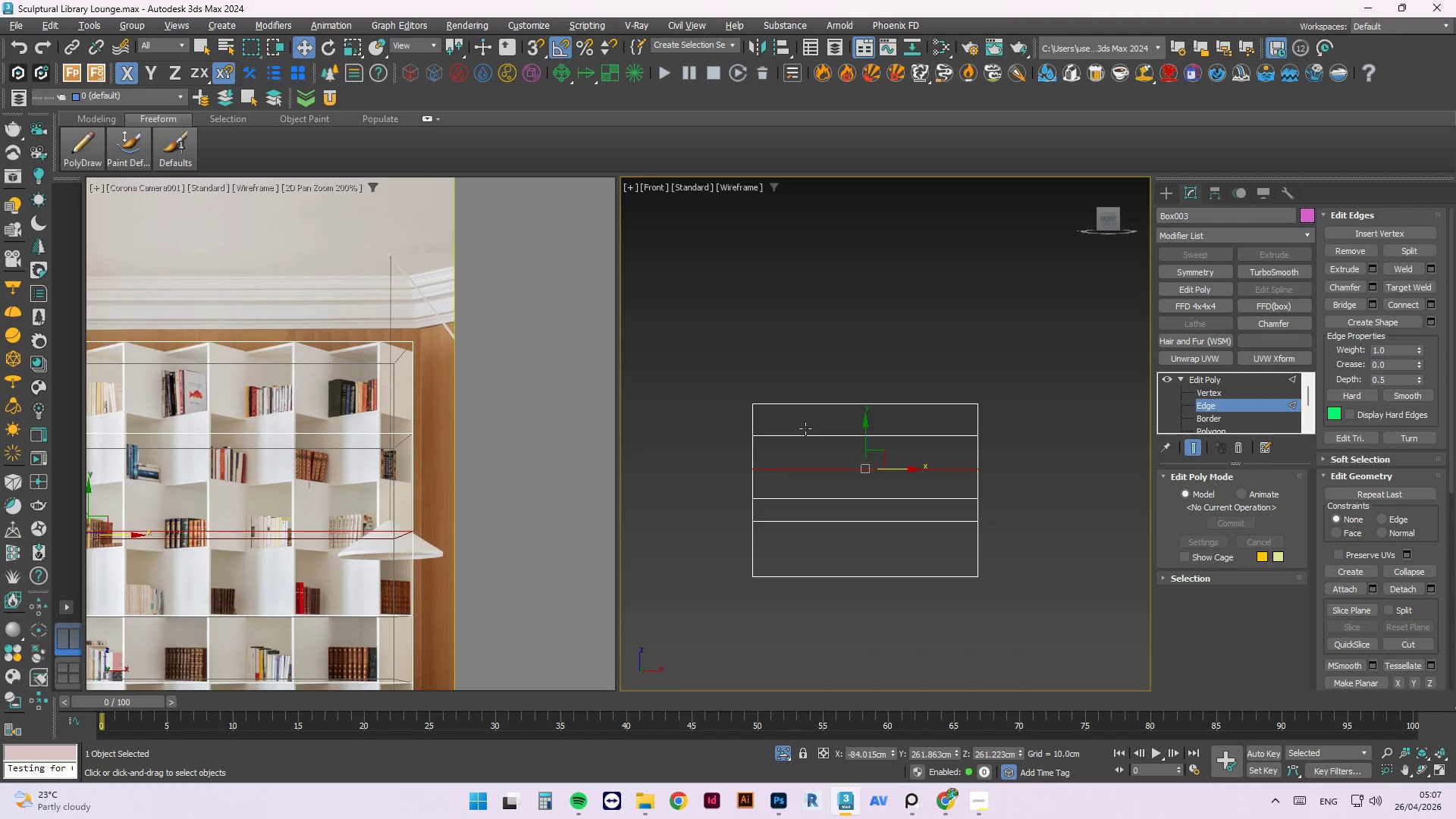 
left_click([800, 419])
 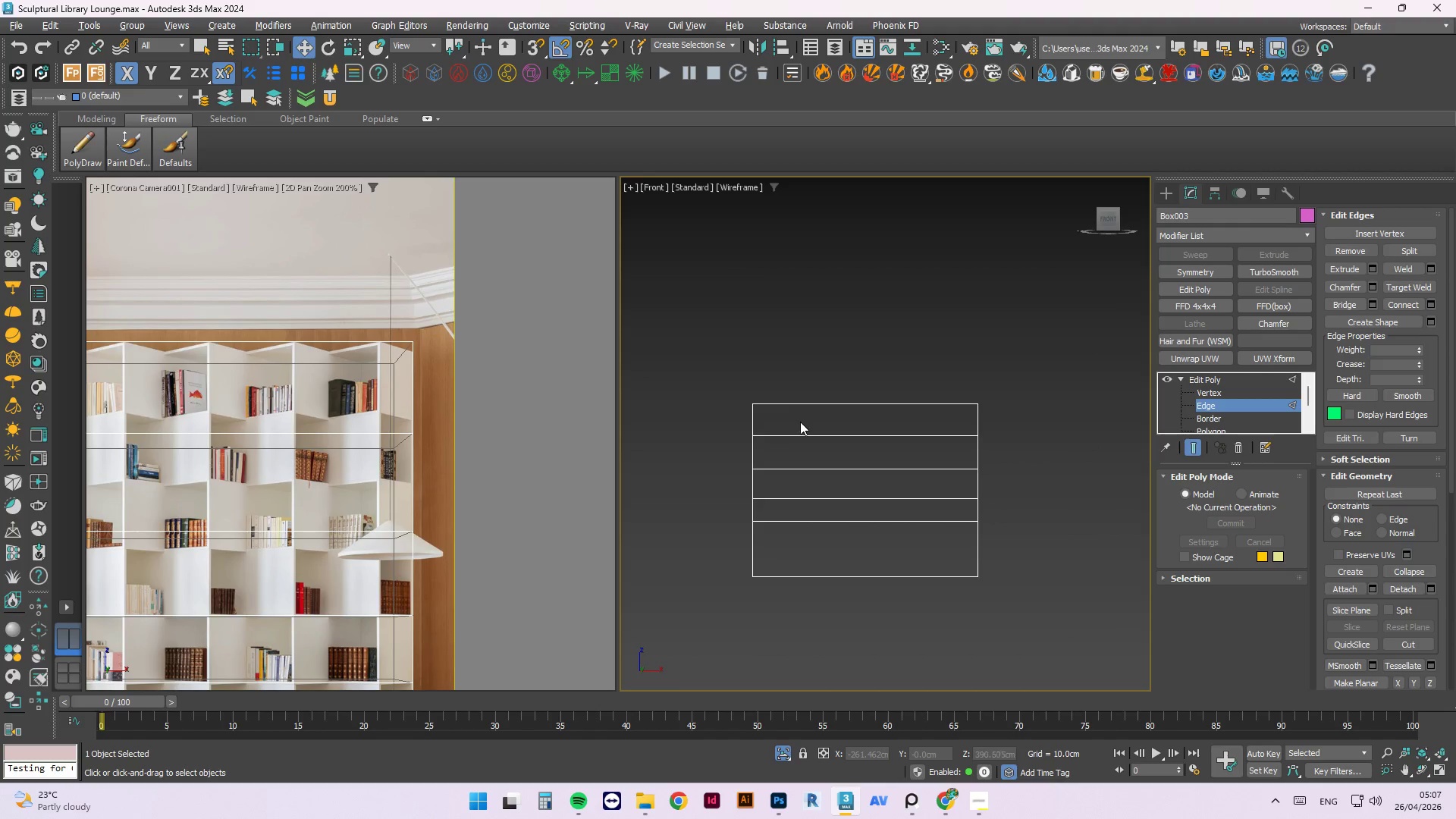 
scroll: coordinate [800, 424], scroll_direction: up, amount: 2.0
 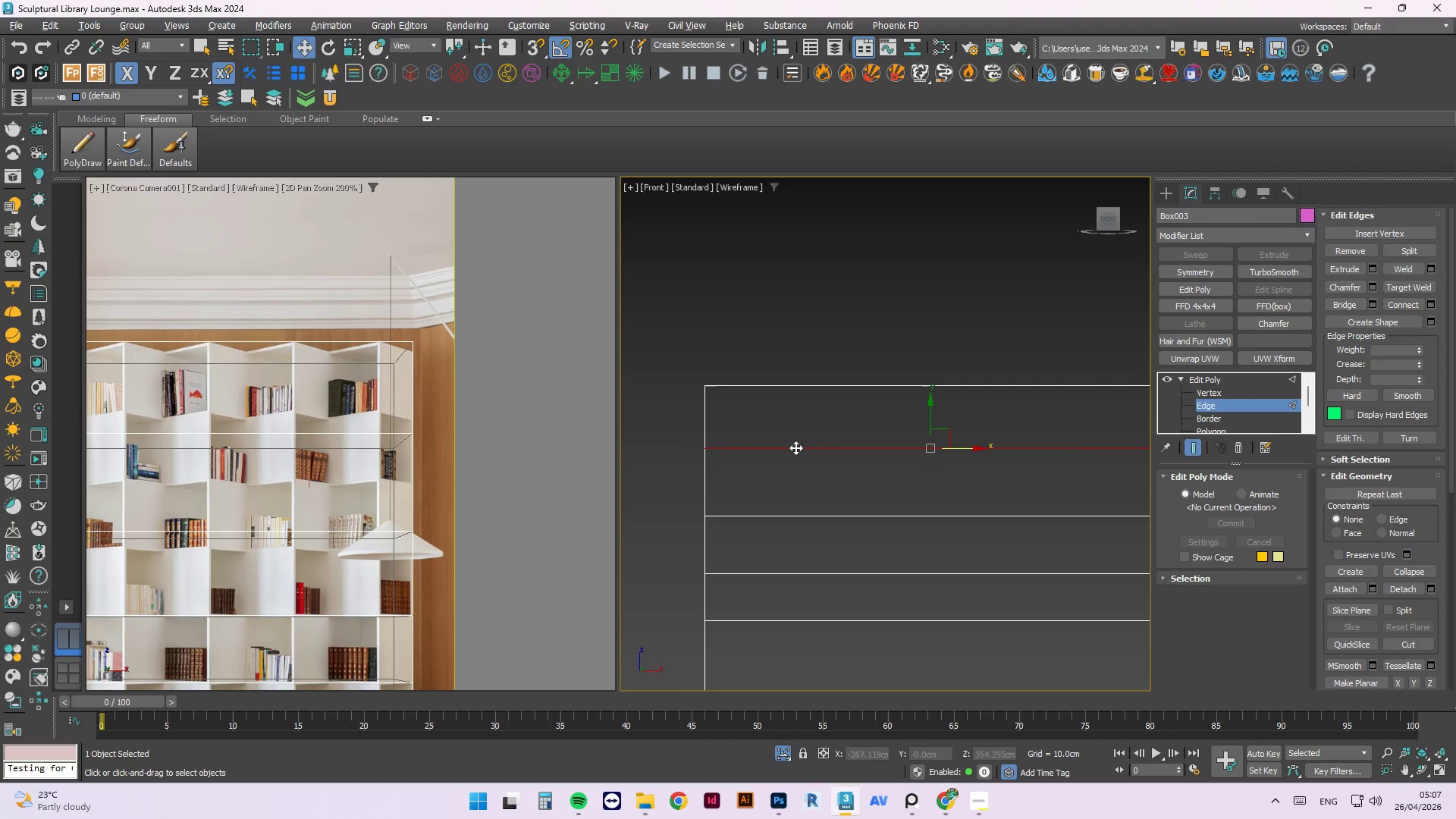 
double_click([795, 447])
 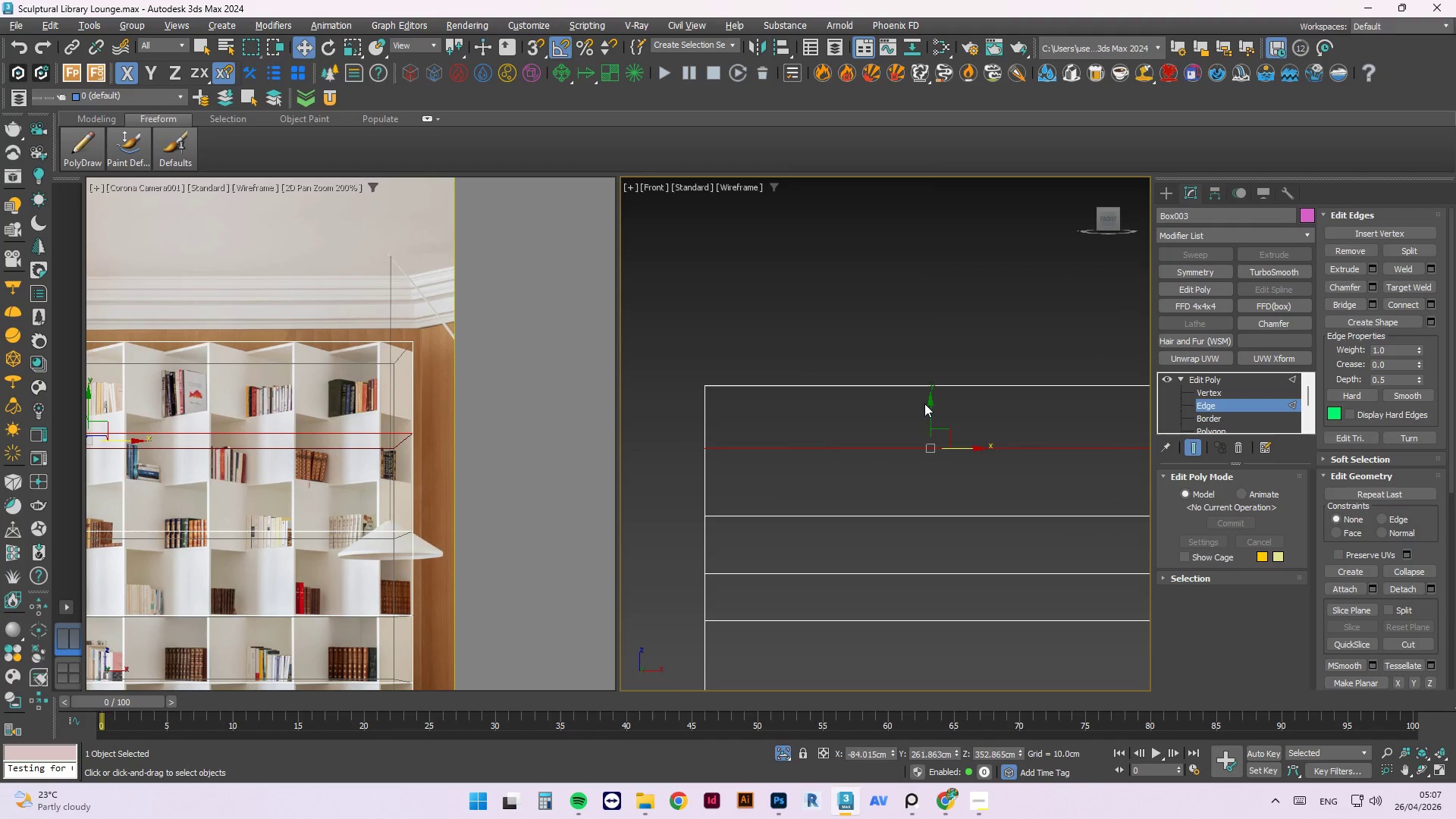 
left_click_drag(start_coordinate=[929, 403], to_coordinate=[943, 394])
 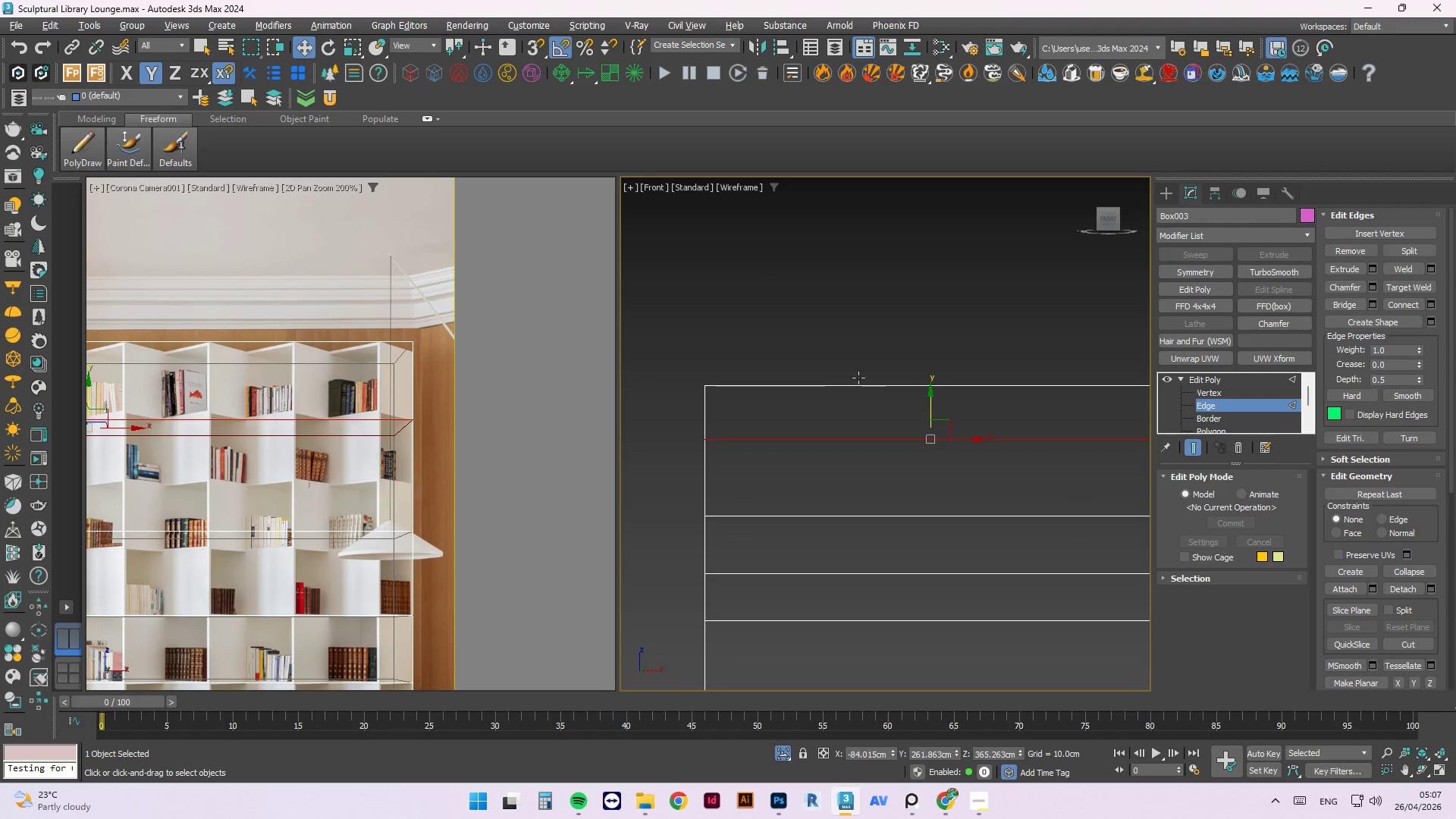 
scroll: coordinate [840, 362], scroll_direction: down, amount: 3.0
 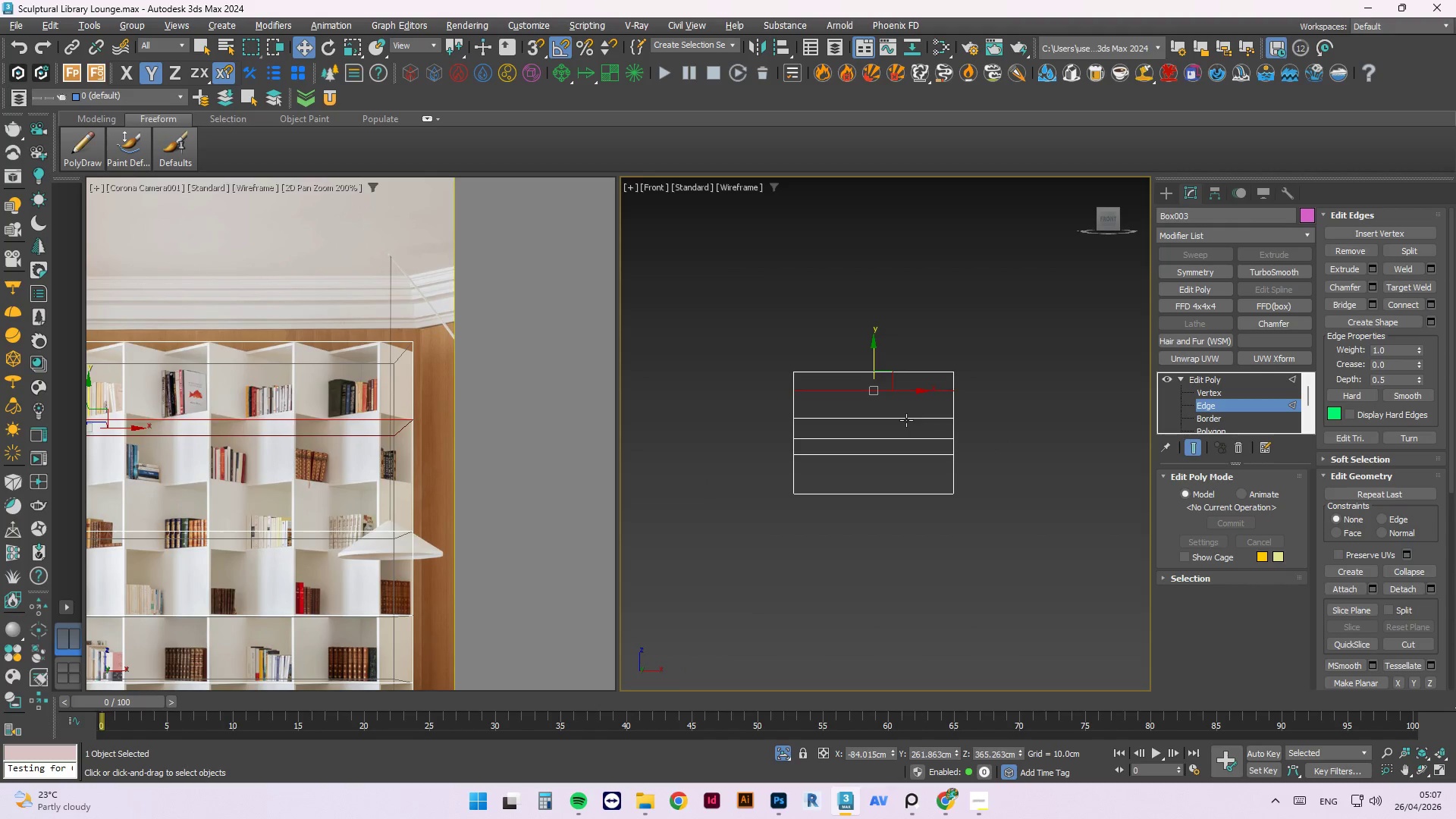 
double_click([906, 420])
 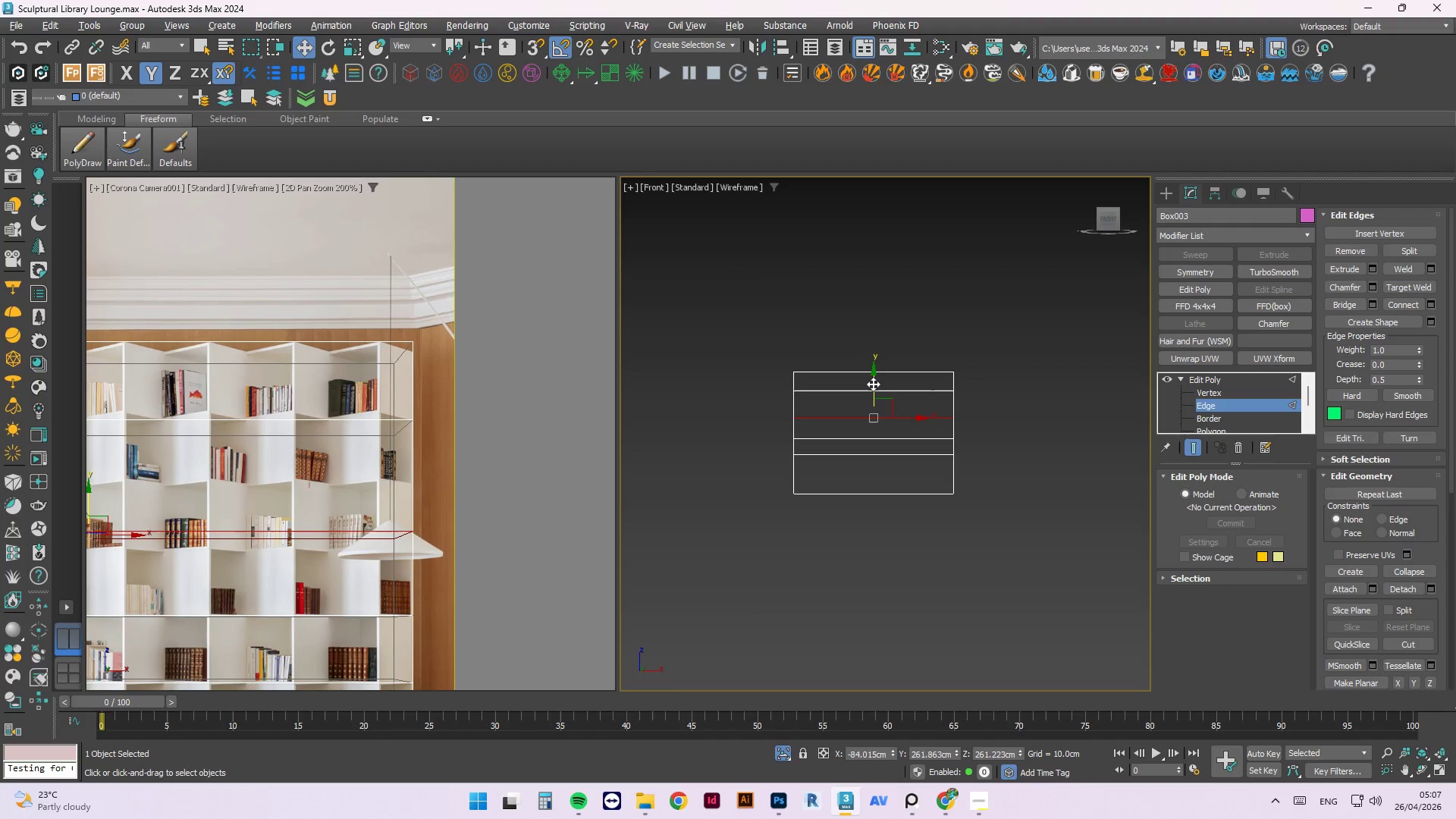 
left_click_drag(start_coordinate=[873, 383], to_coordinate=[896, 372])
 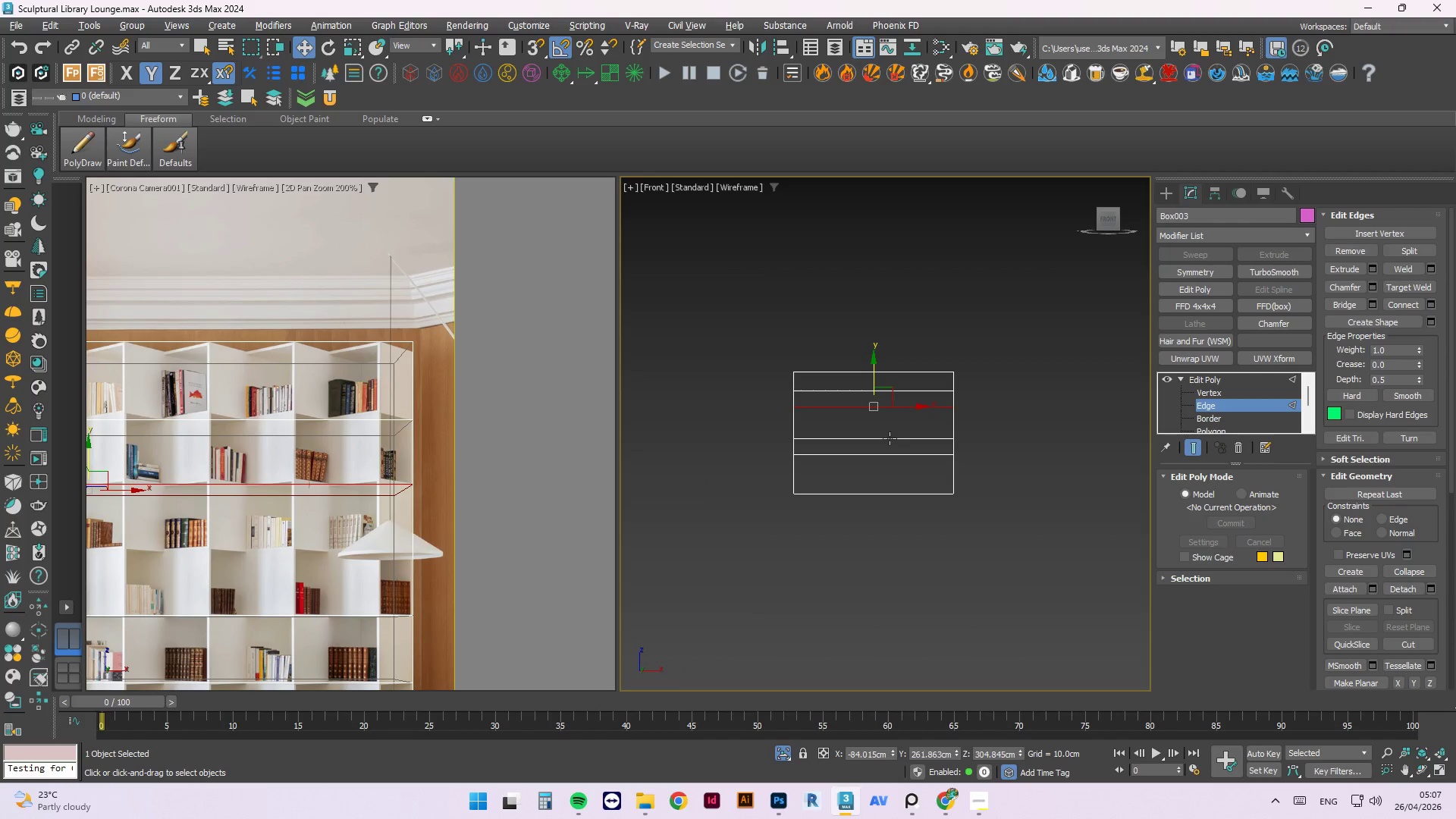 
double_click([889, 438])
 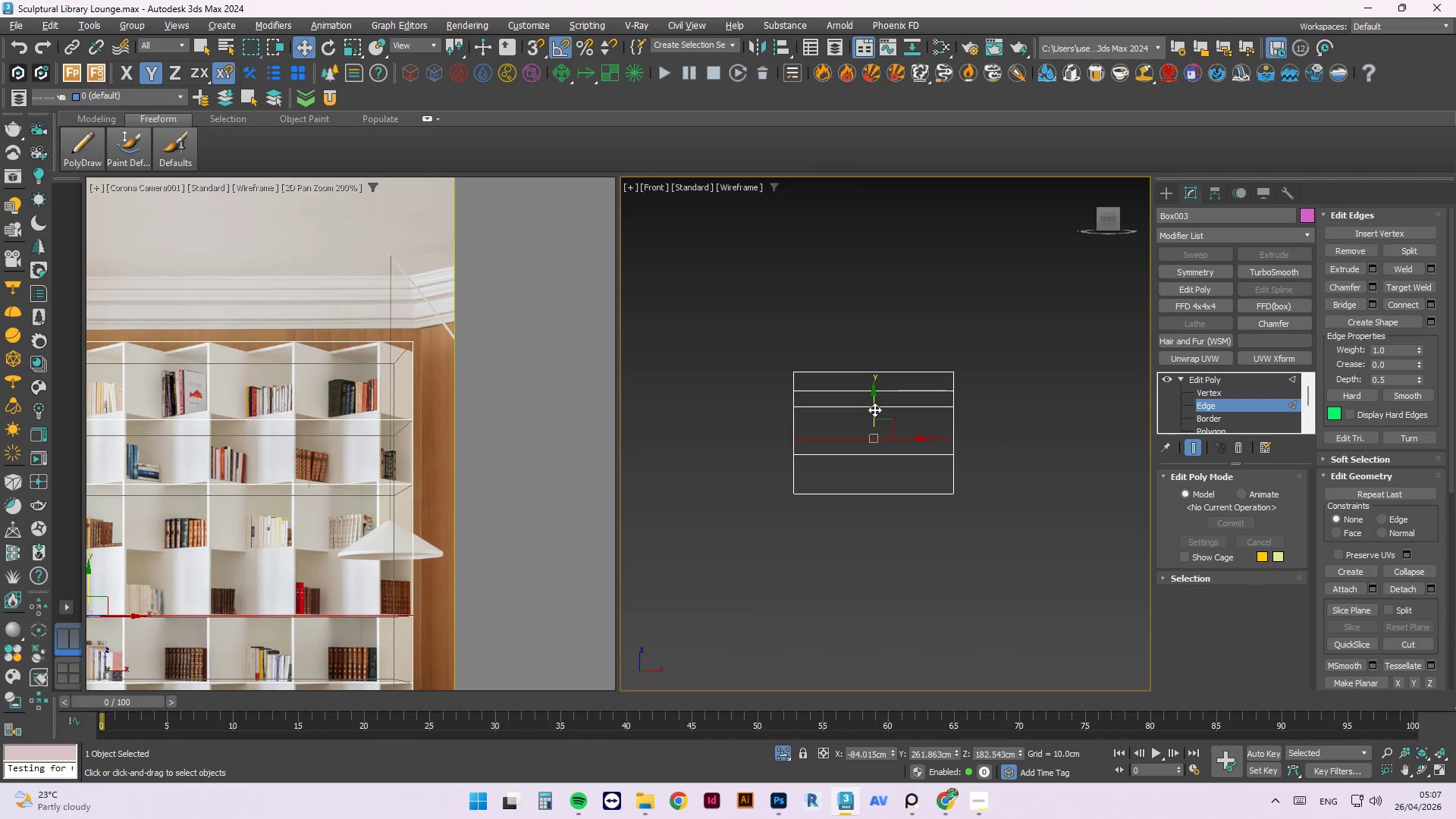 
left_click_drag(start_coordinate=[874, 410], to_coordinate=[878, 394])
 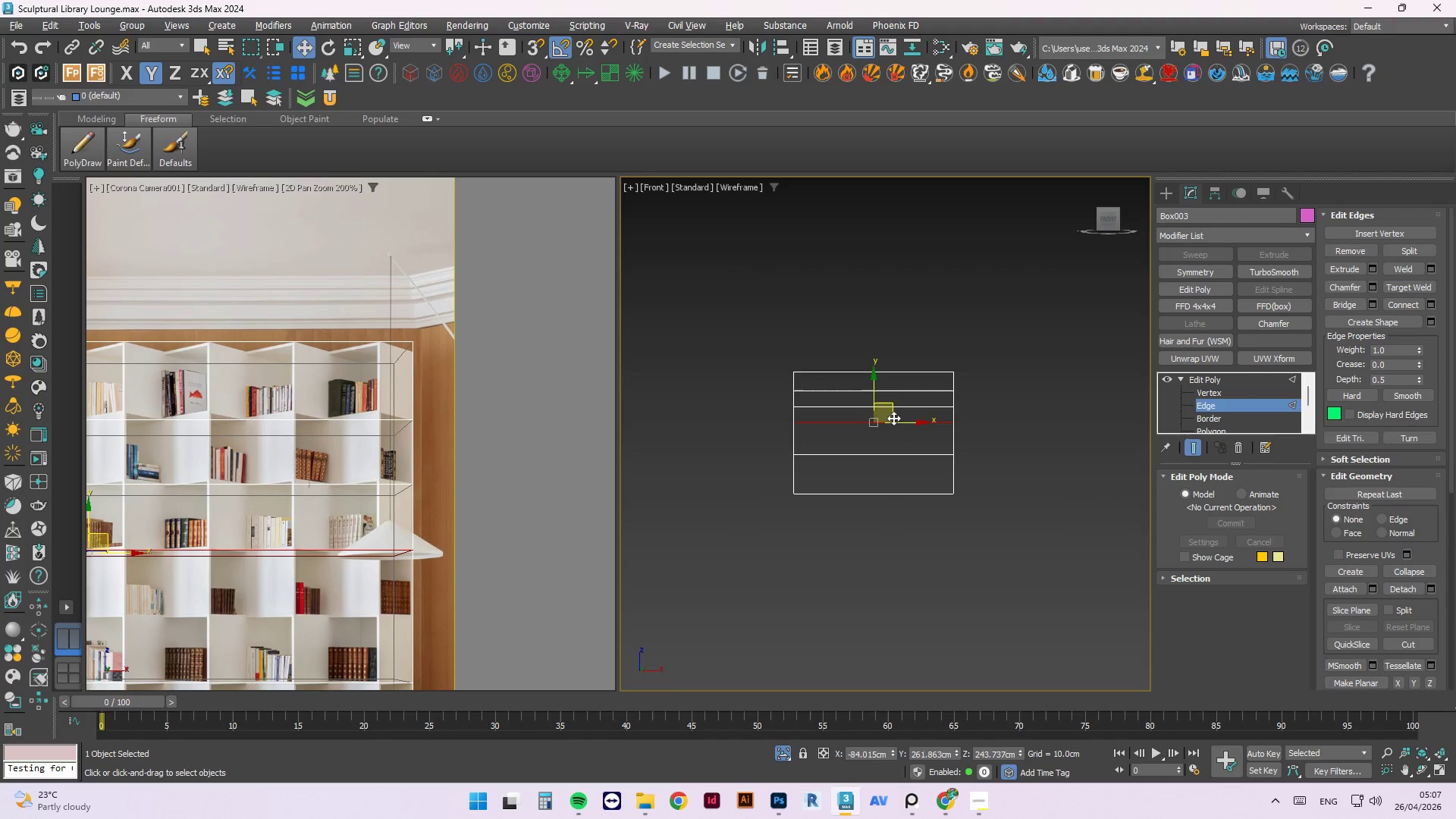 
left_click([864, 458])
 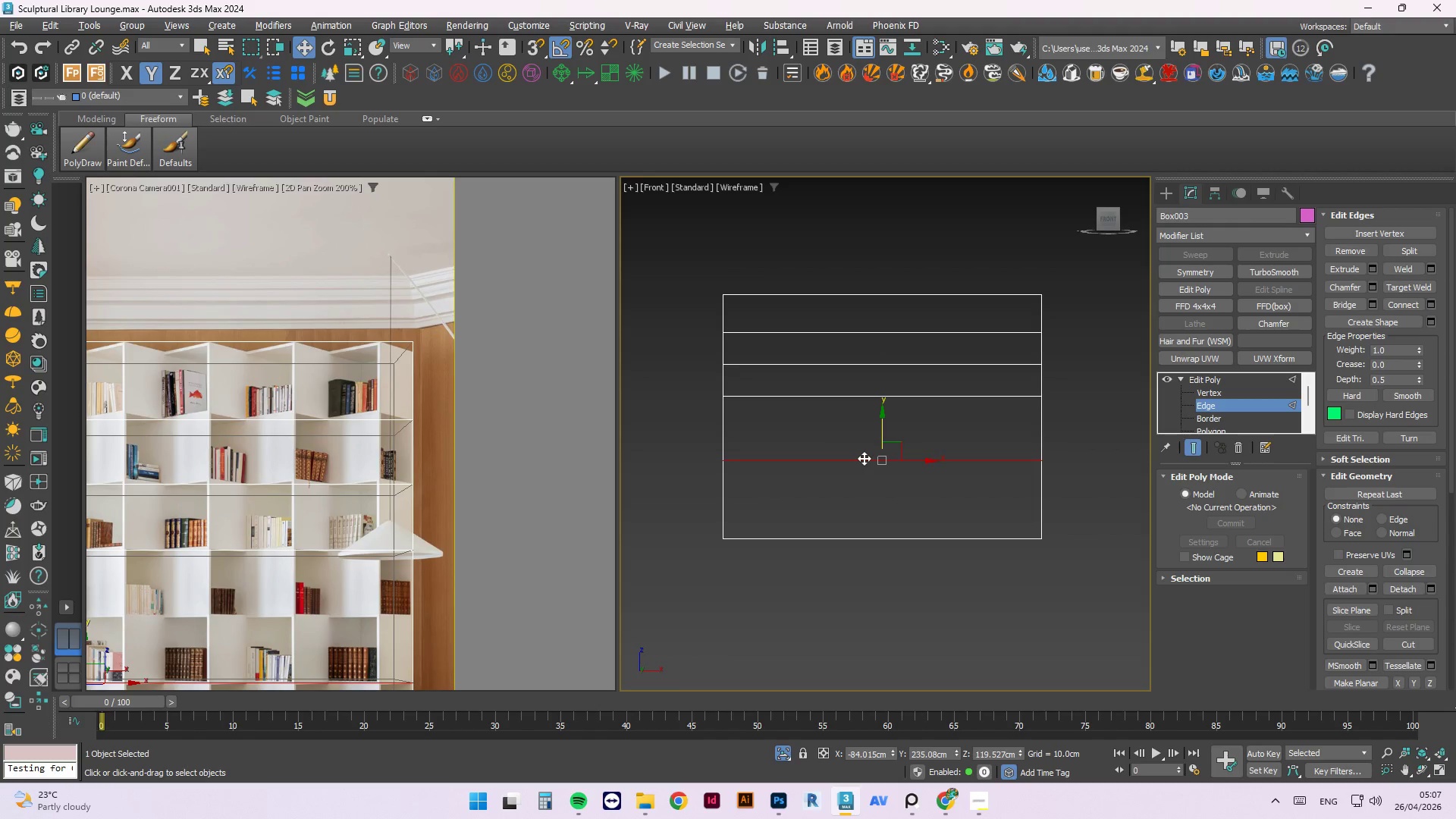 
scroll: coordinate [864, 449], scroll_direction: up, amount: 2.0
 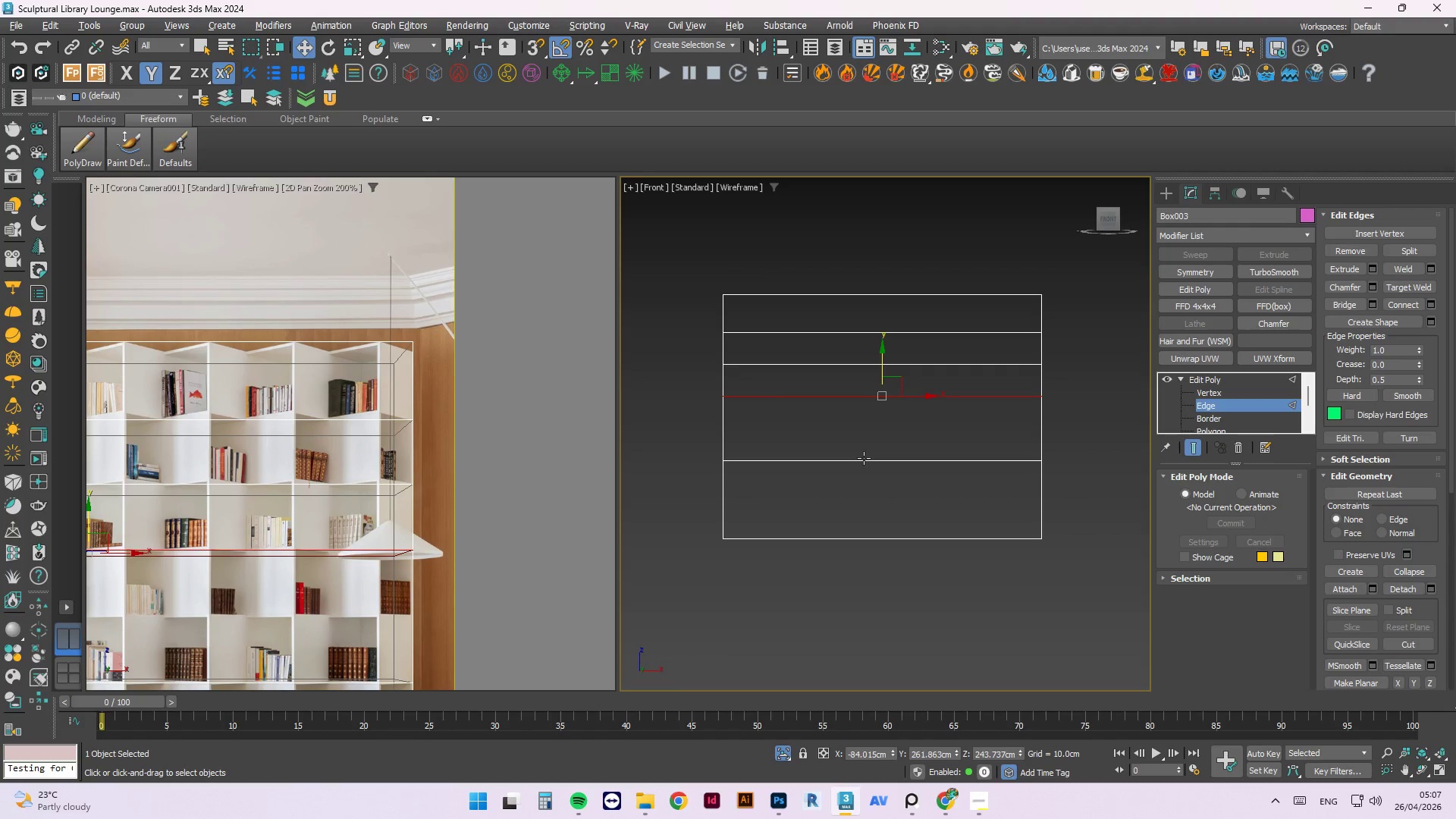 
double_click([864, 458])
 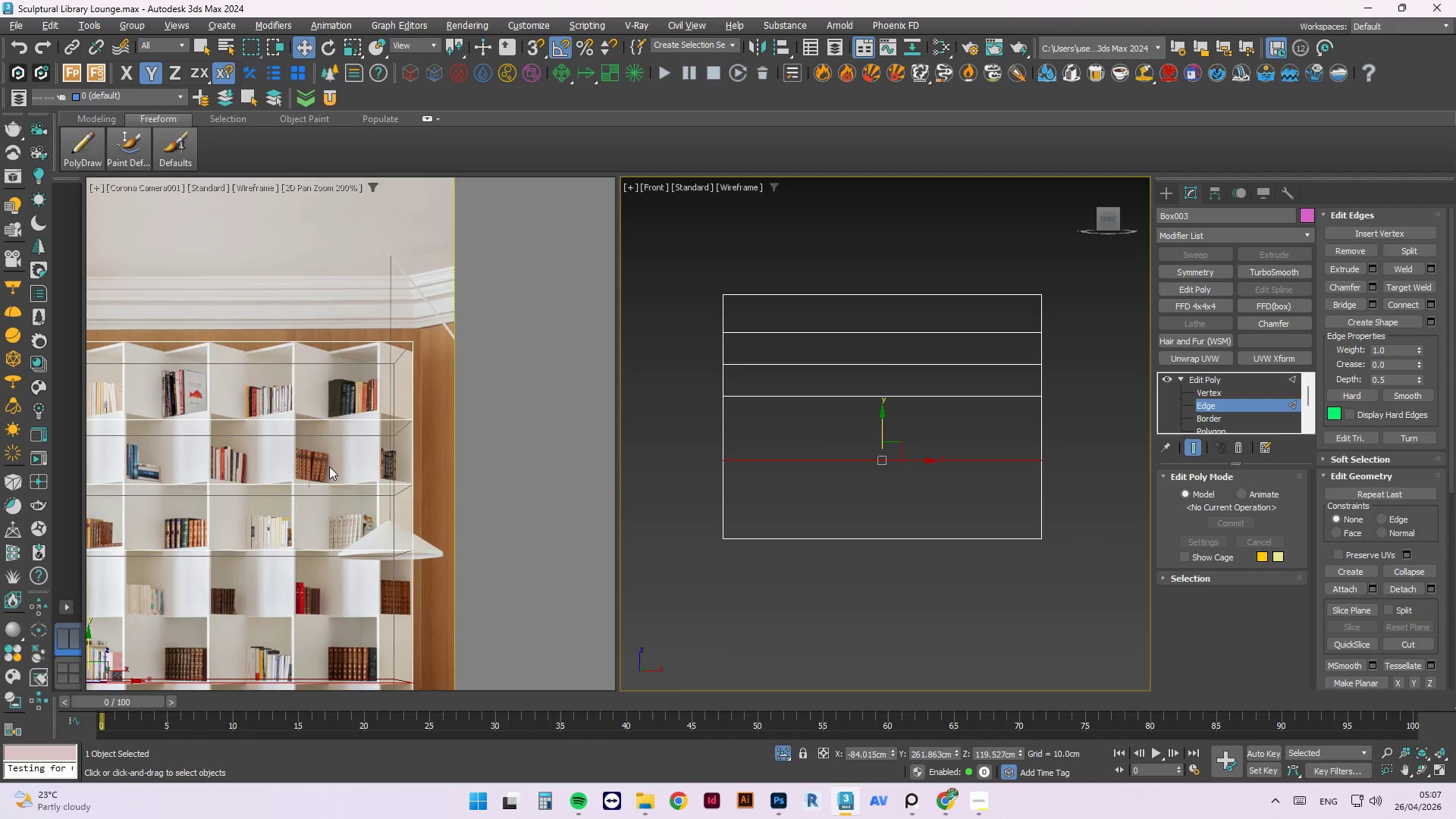 
scroll: coordinate [344, 436], scroll_direction: down, amount: 2.0
 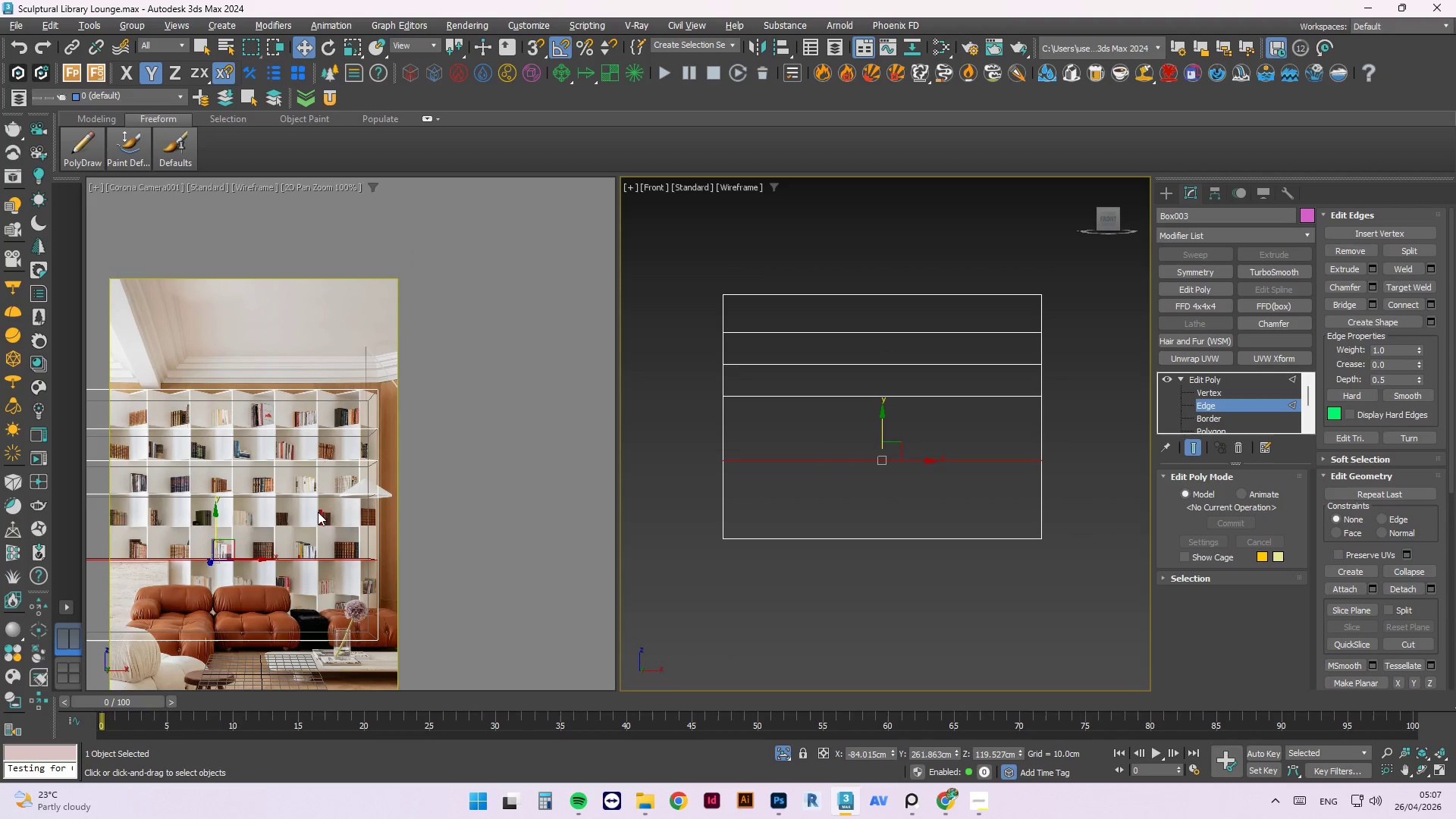 
scroll: coordinate [318, 512], scroll_direction: up, amount: 1.0
 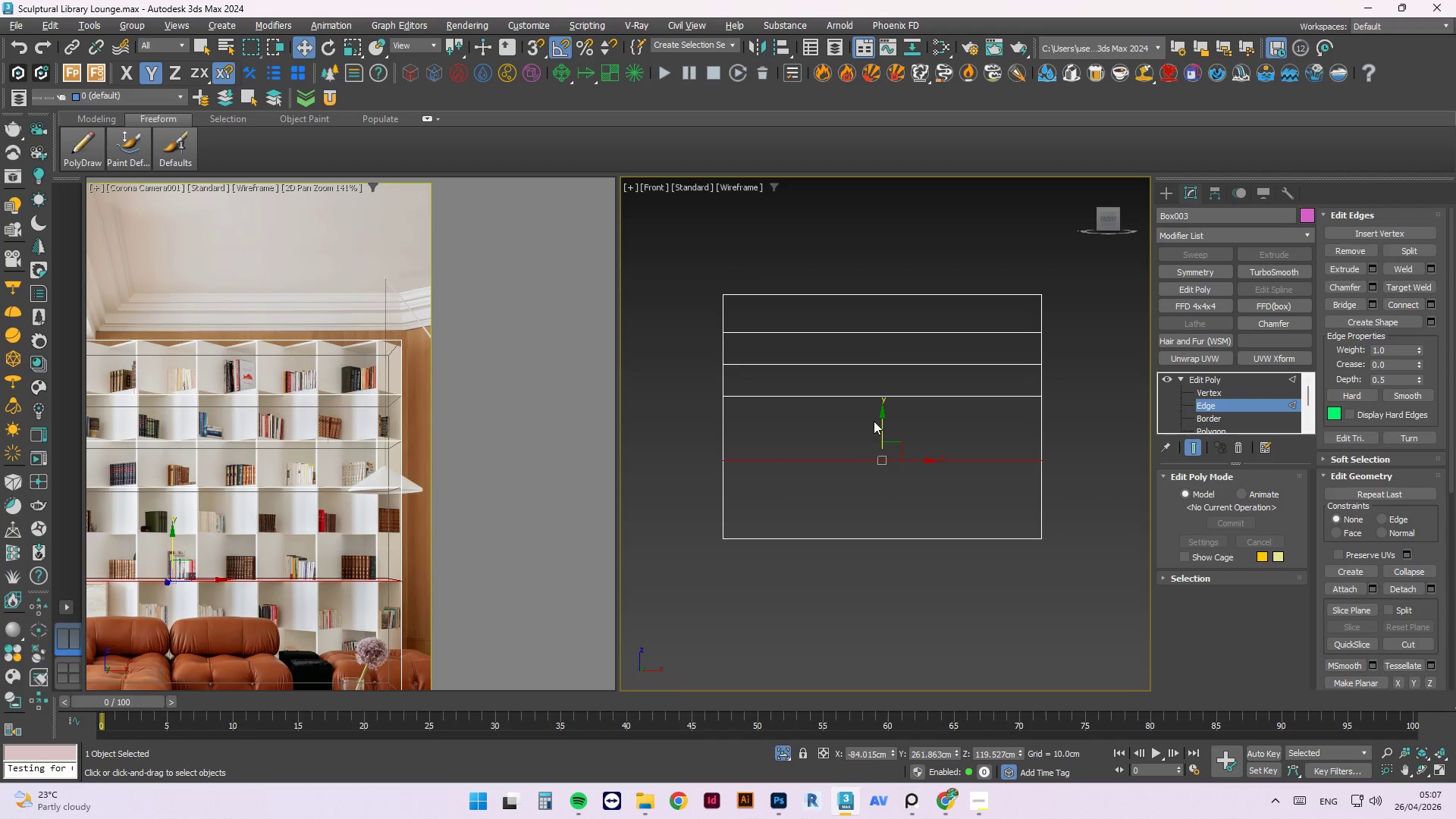 
left_click_drag(start_coordinate=[880, 417], to_coordinate=[898, 384])
 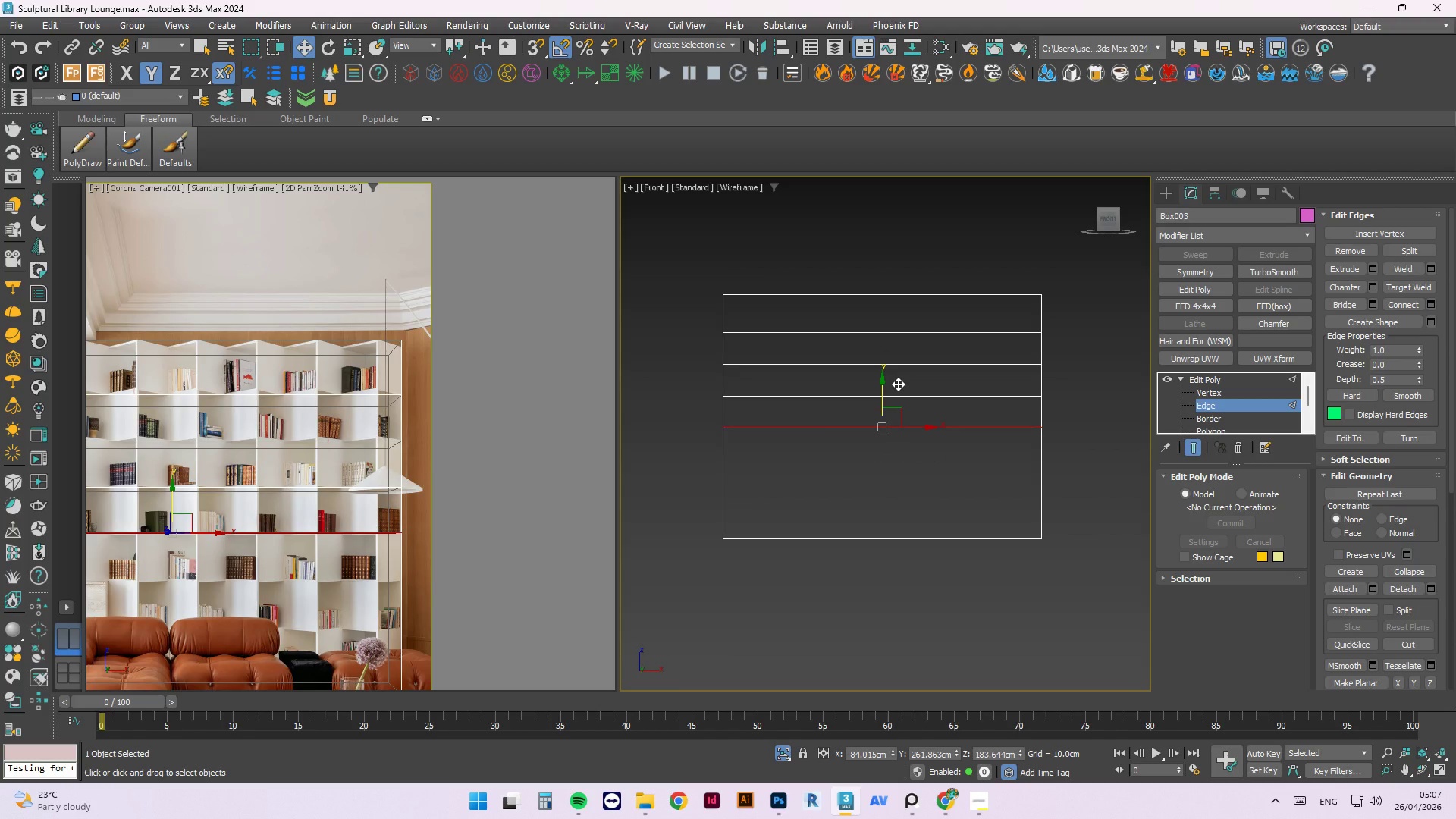 
key(Alt+1)
 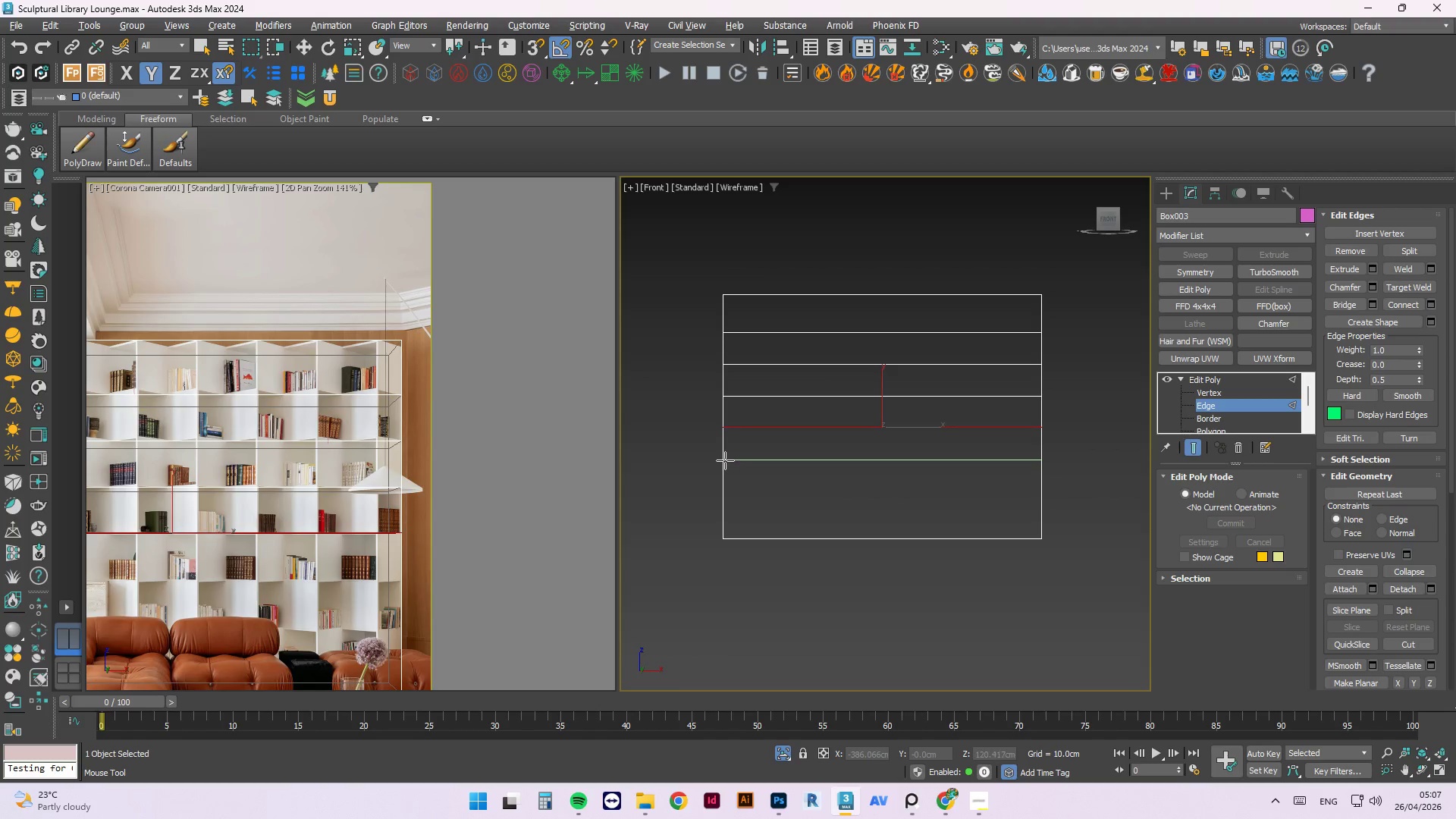 
wait(5.03)
 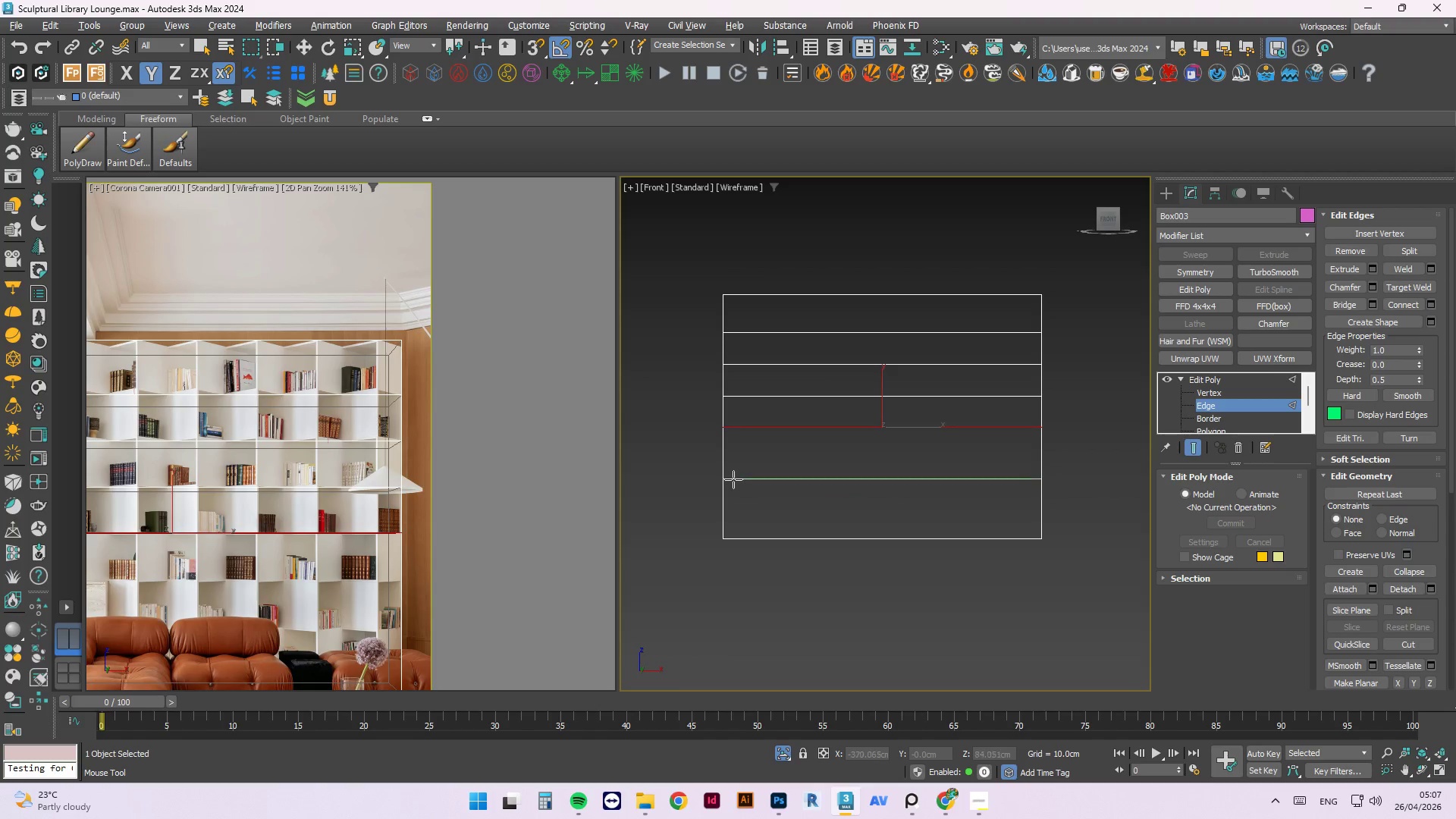 
left_click([727, 466])
 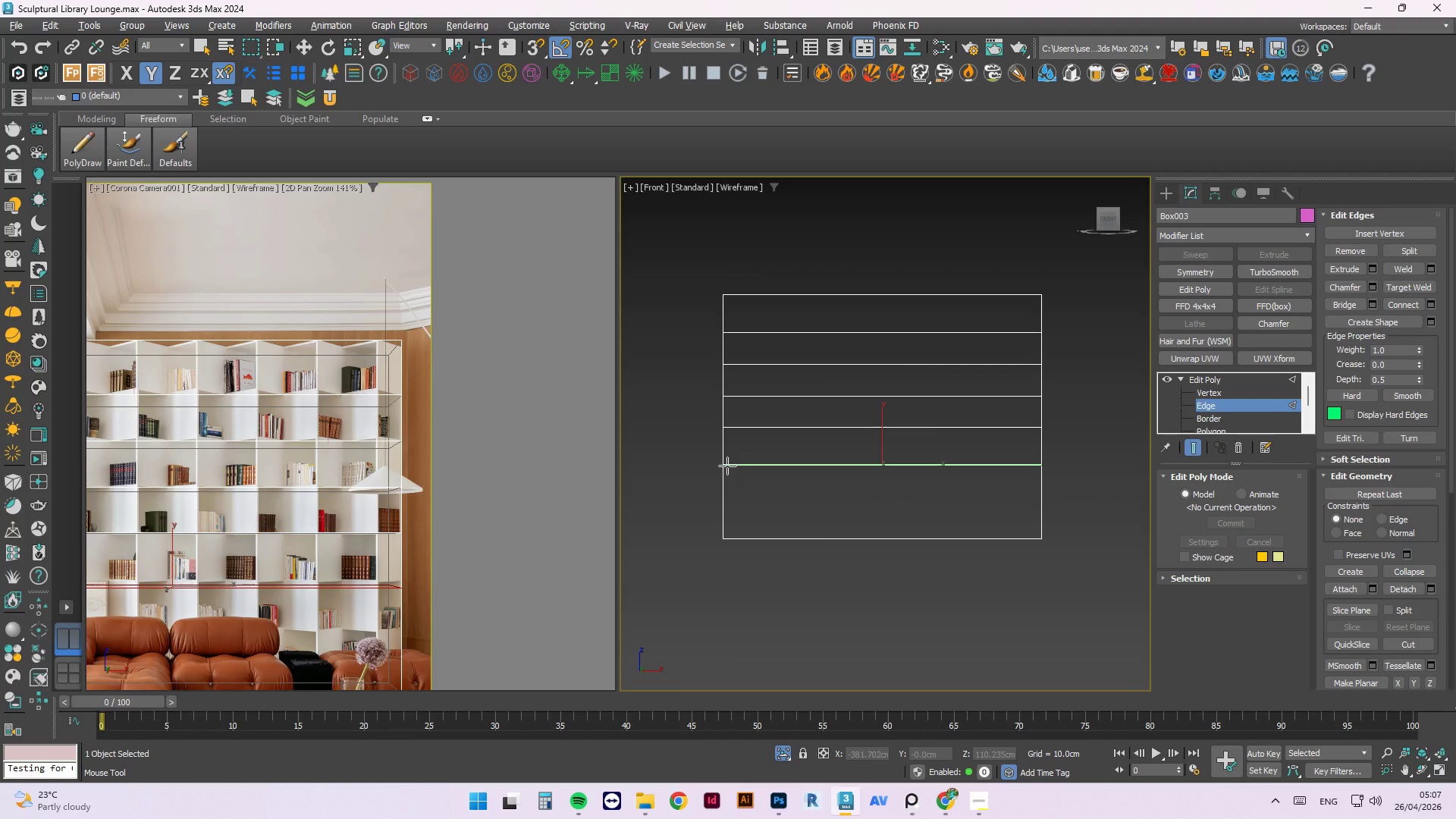 
key(Alt+1)
 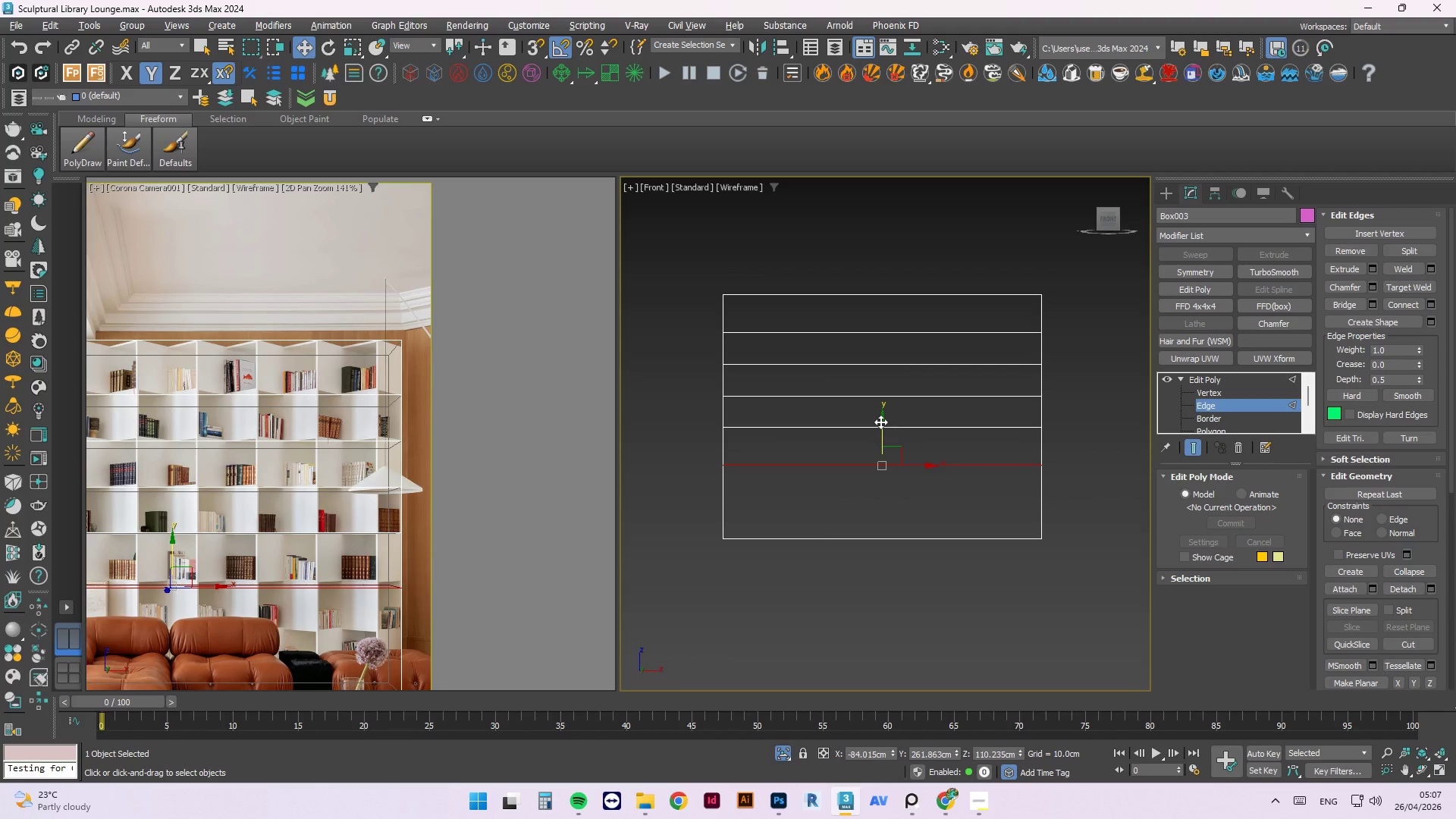 
left_click_drag(start_coordinate=[880, 422], to_coordinate=[889, 419])
 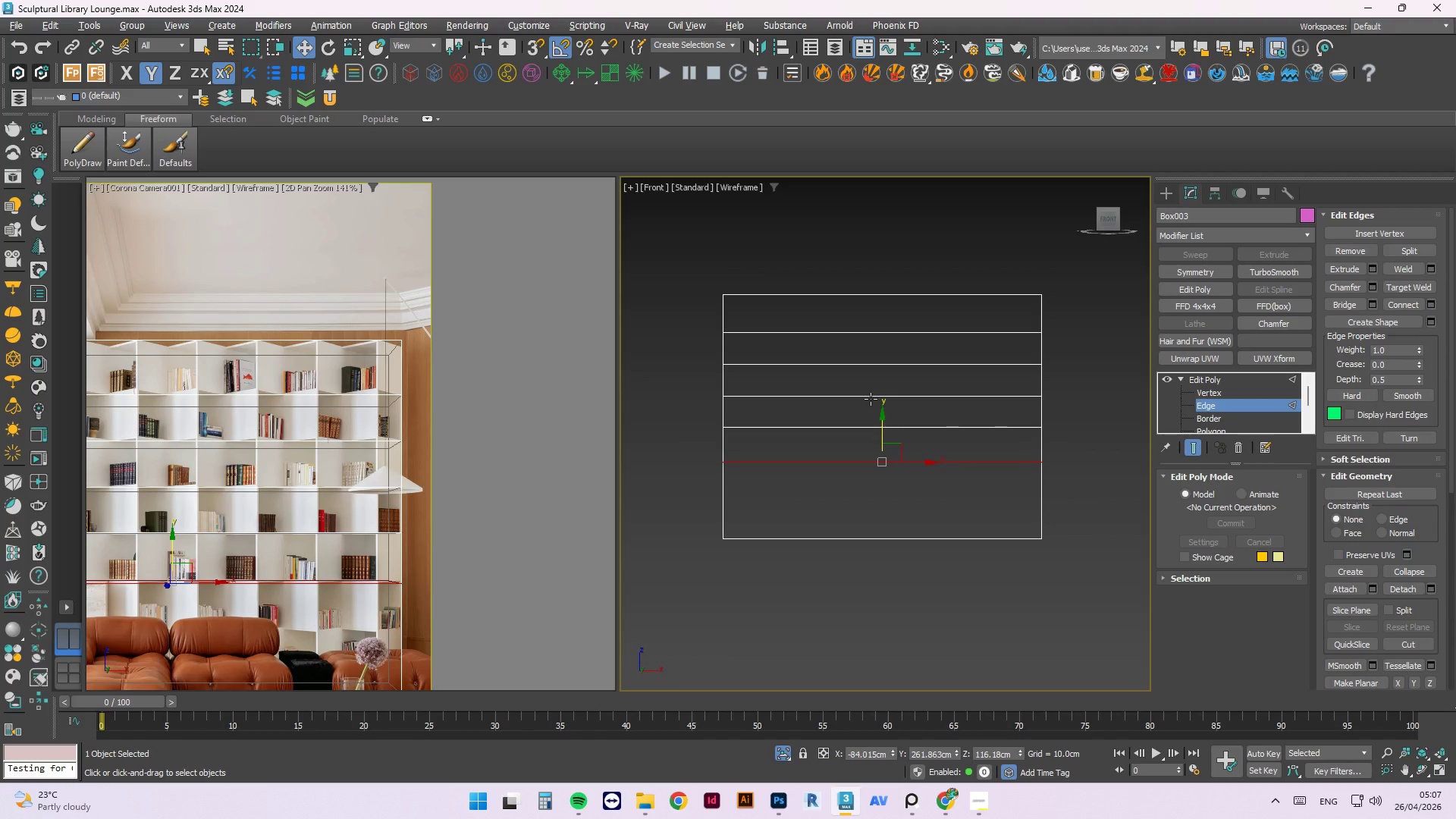 
key(Alt+1)
 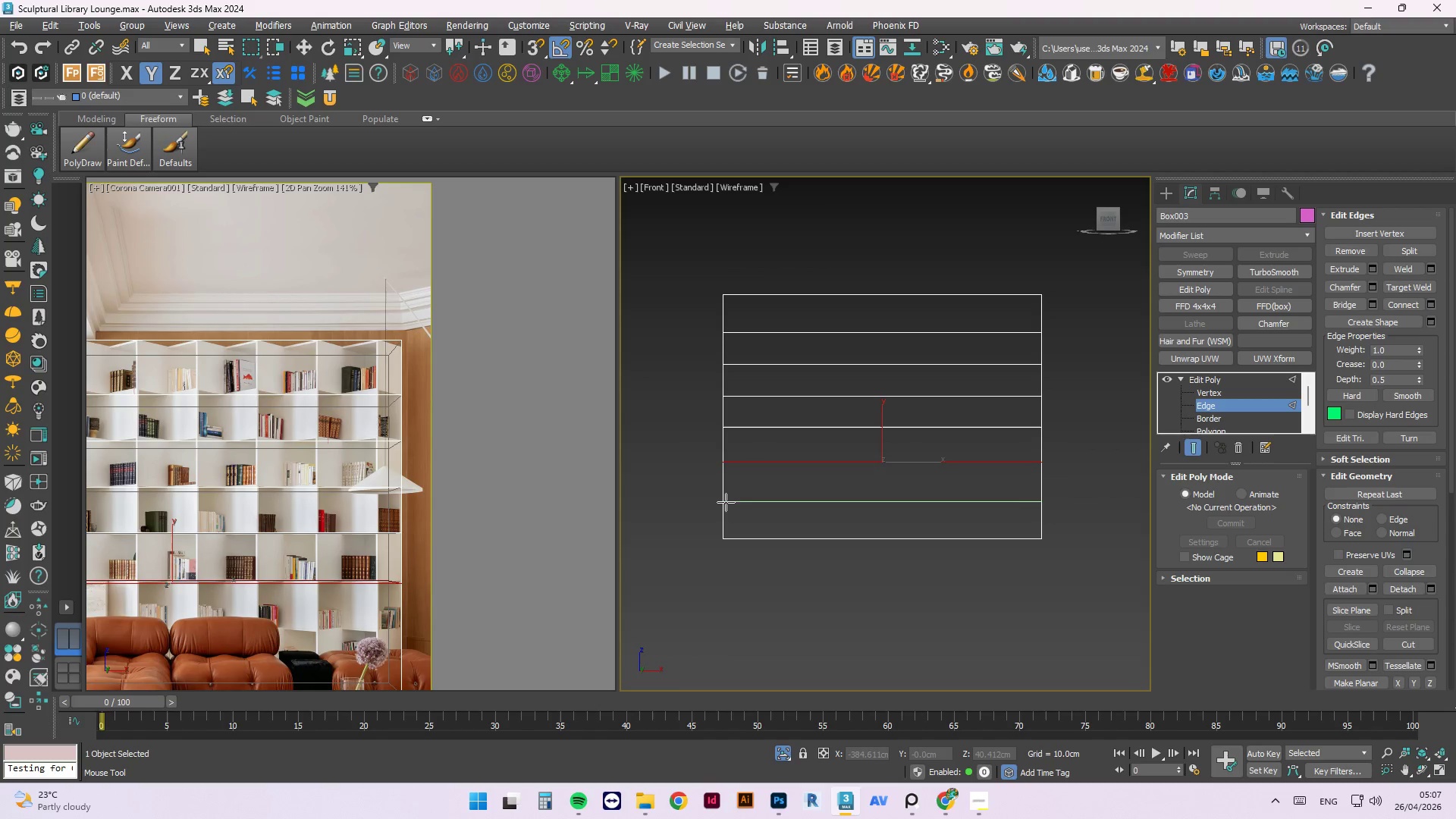 
left_click([726, 502])
 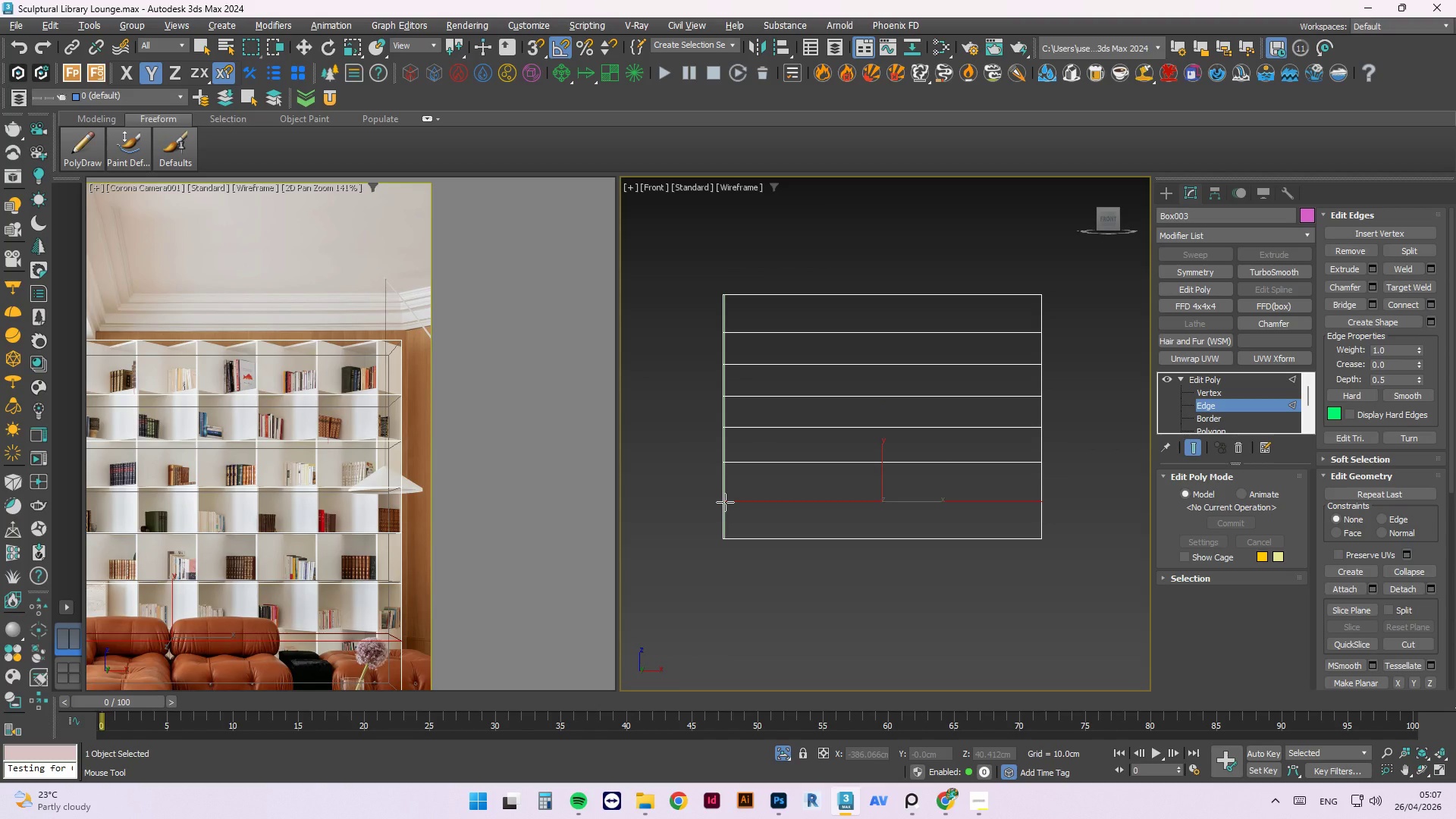 
key(W)
 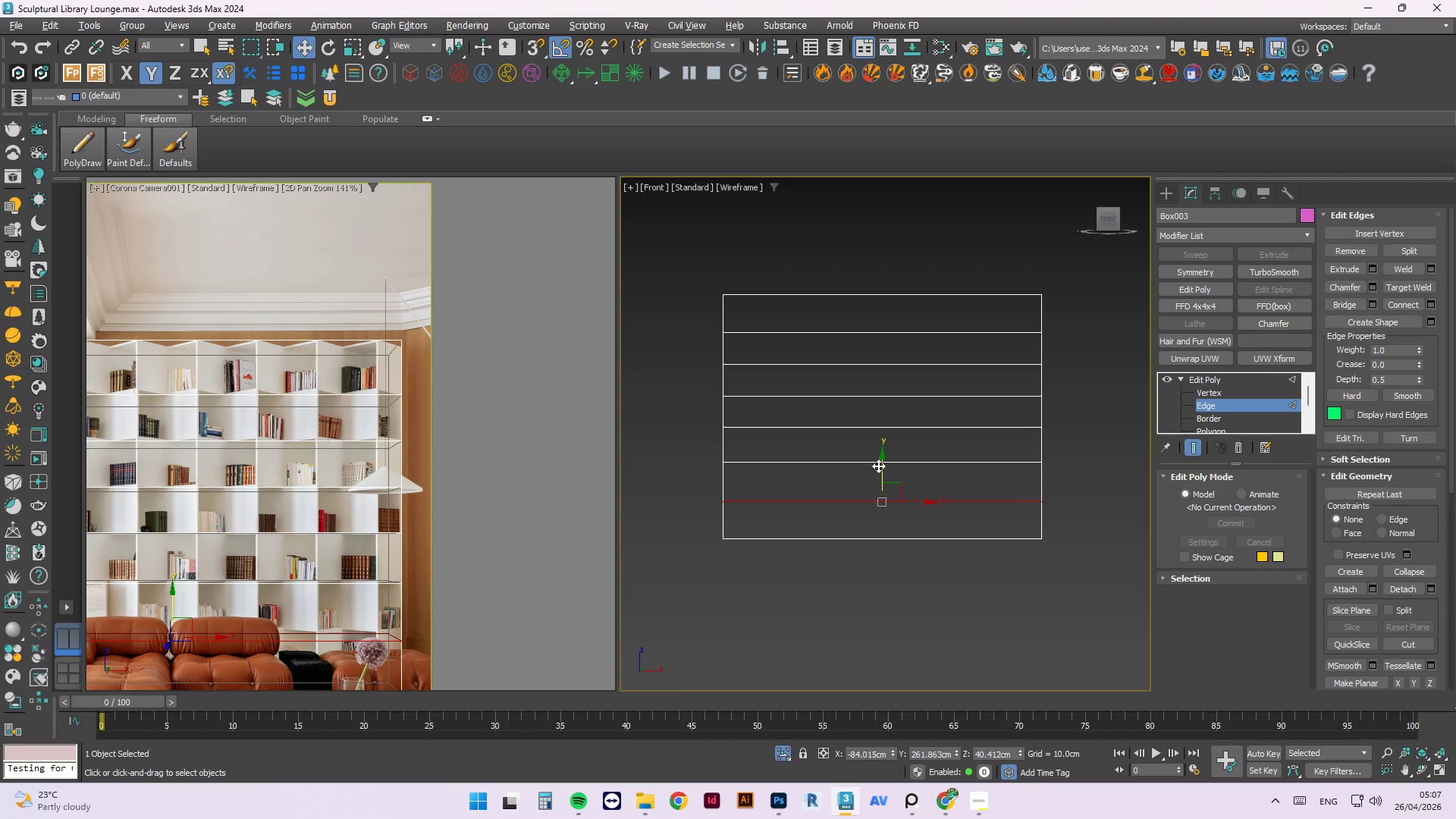 
left_click_drag(start_coordinate=[883, 464], to_coordinate=[891, 457])
 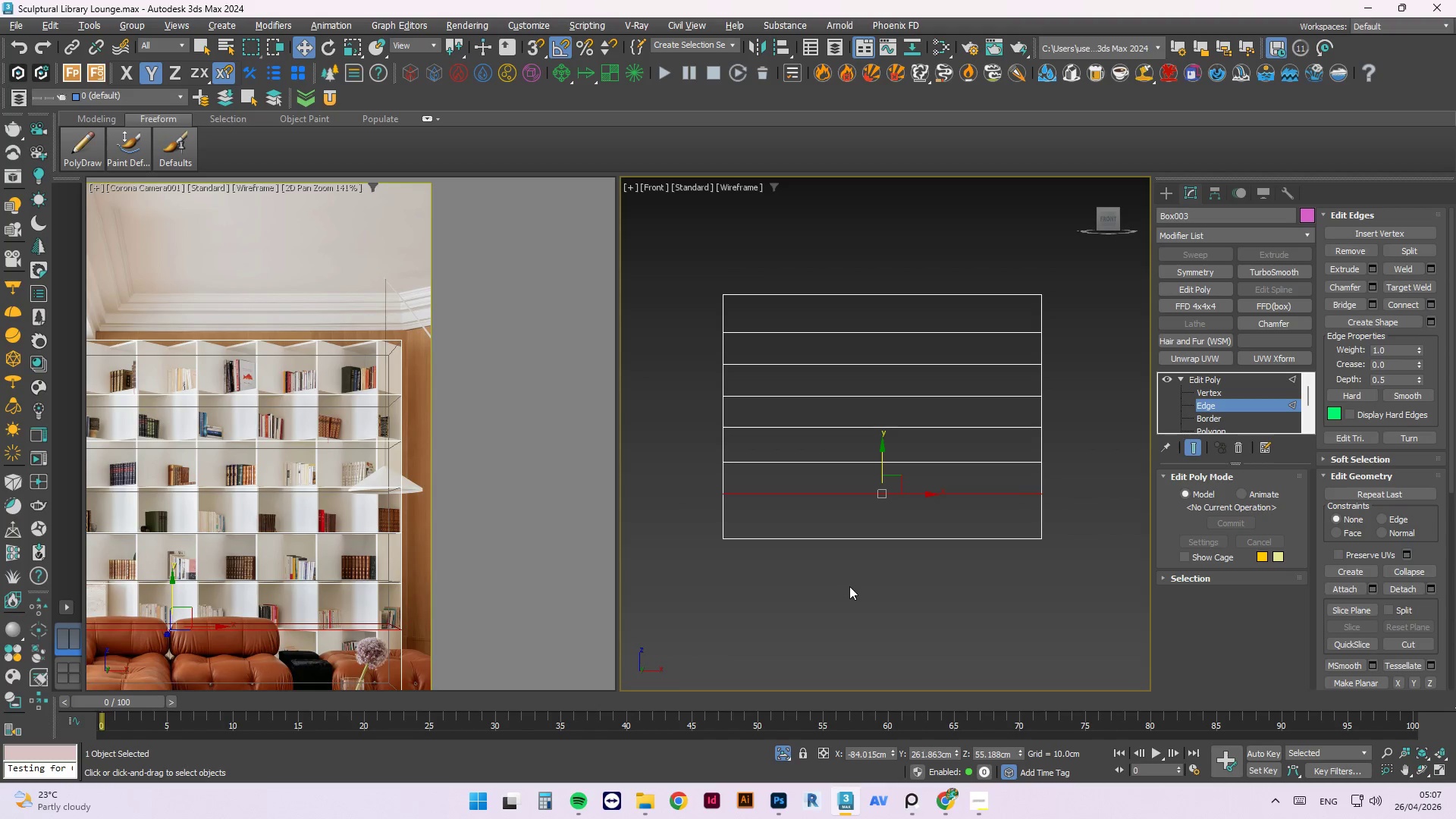 
left_click([856, 587])
 